 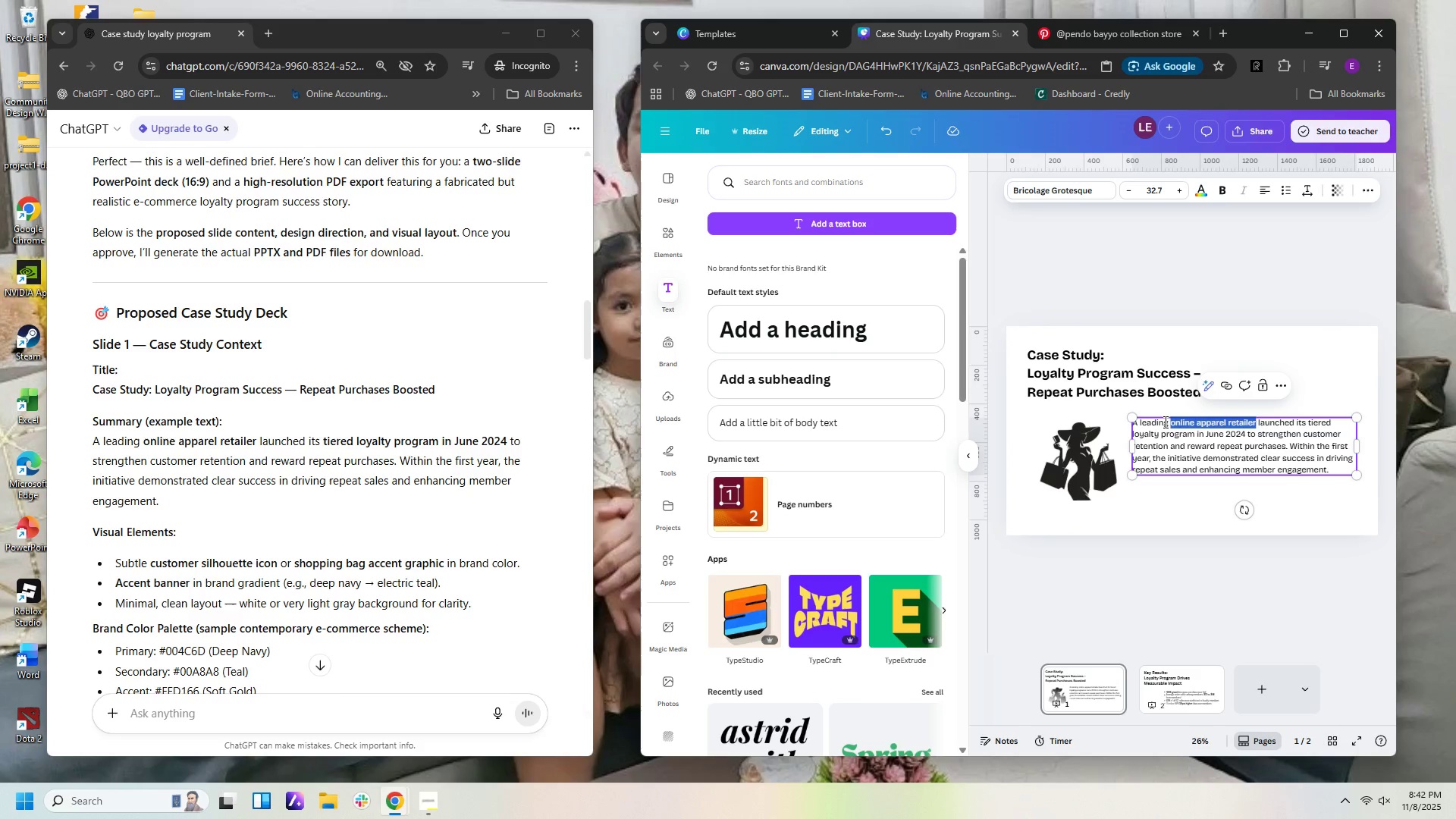 
key(Shift+ArrowRight)
 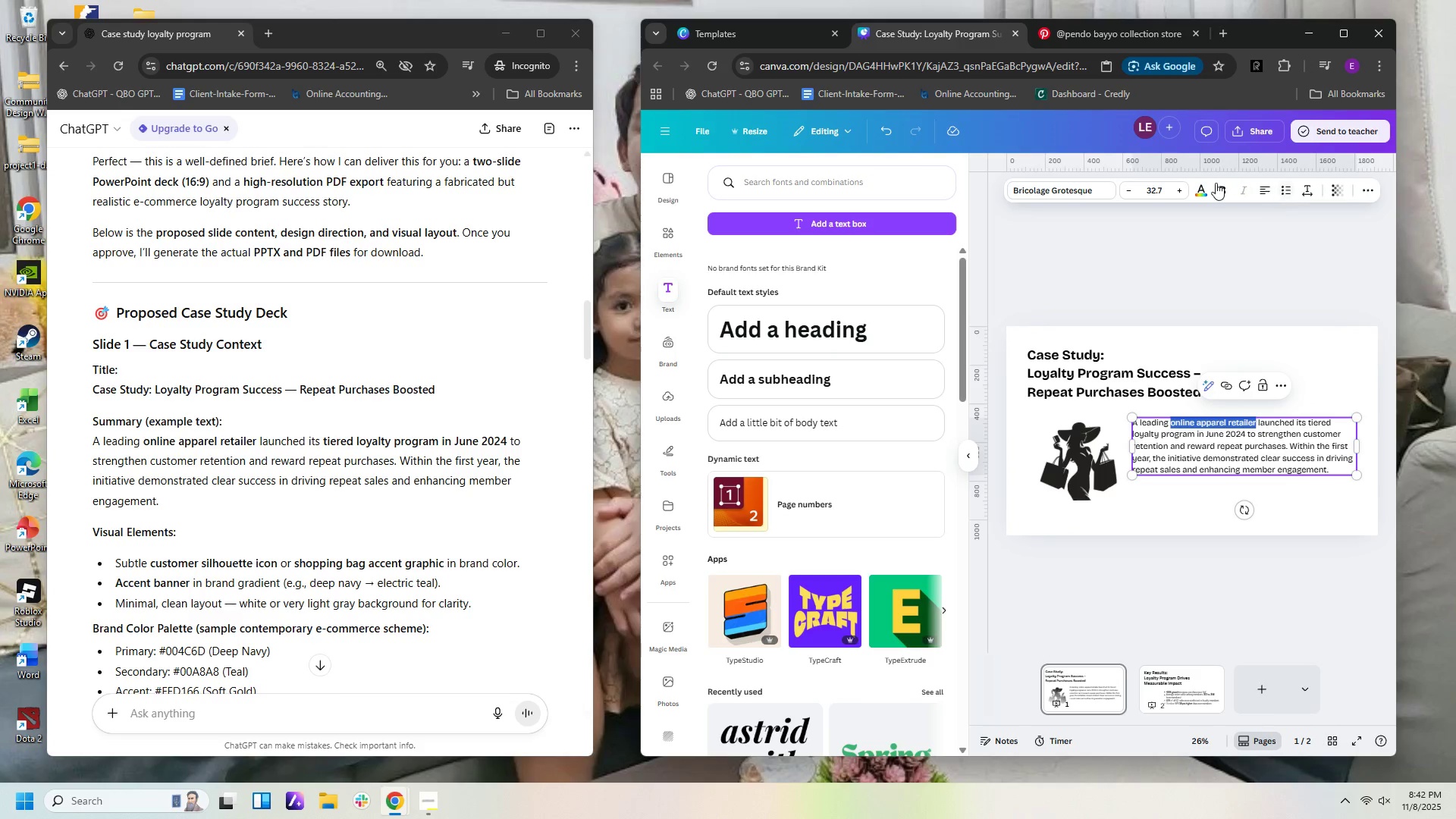 
left_click([1221, 190])
 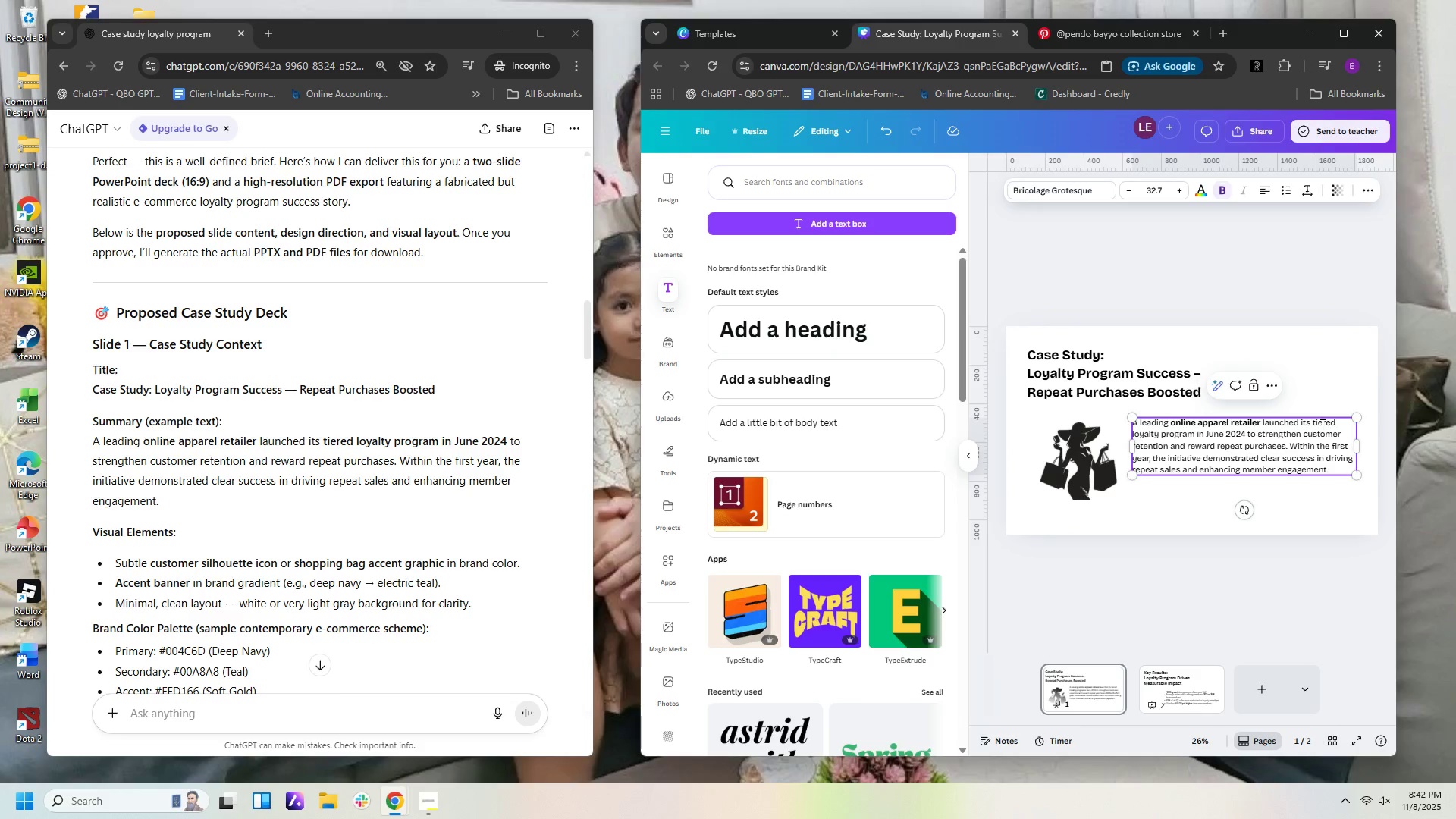 
left_click([1312, 422])
 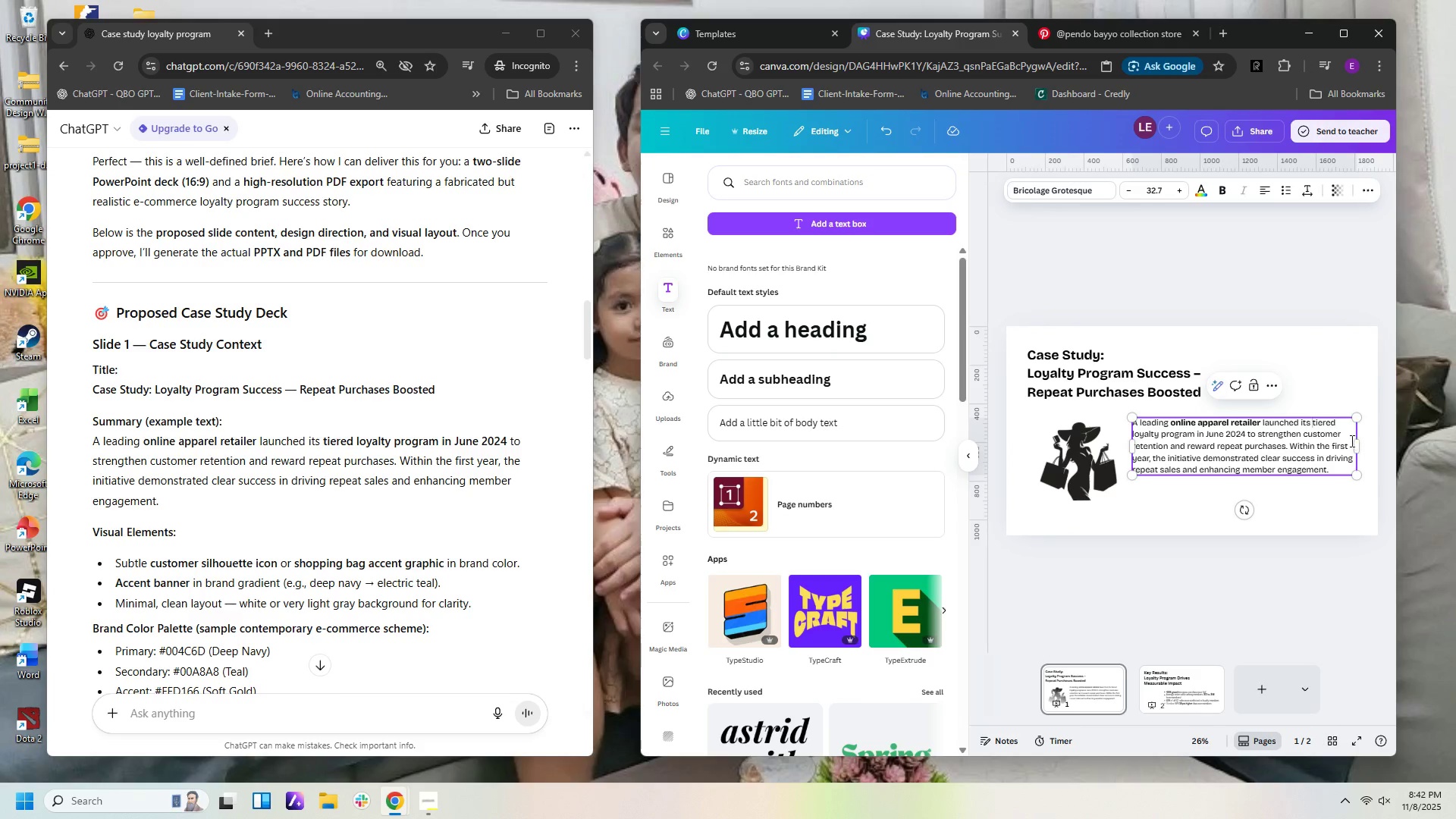 
key(Shift+ArrowDown)
 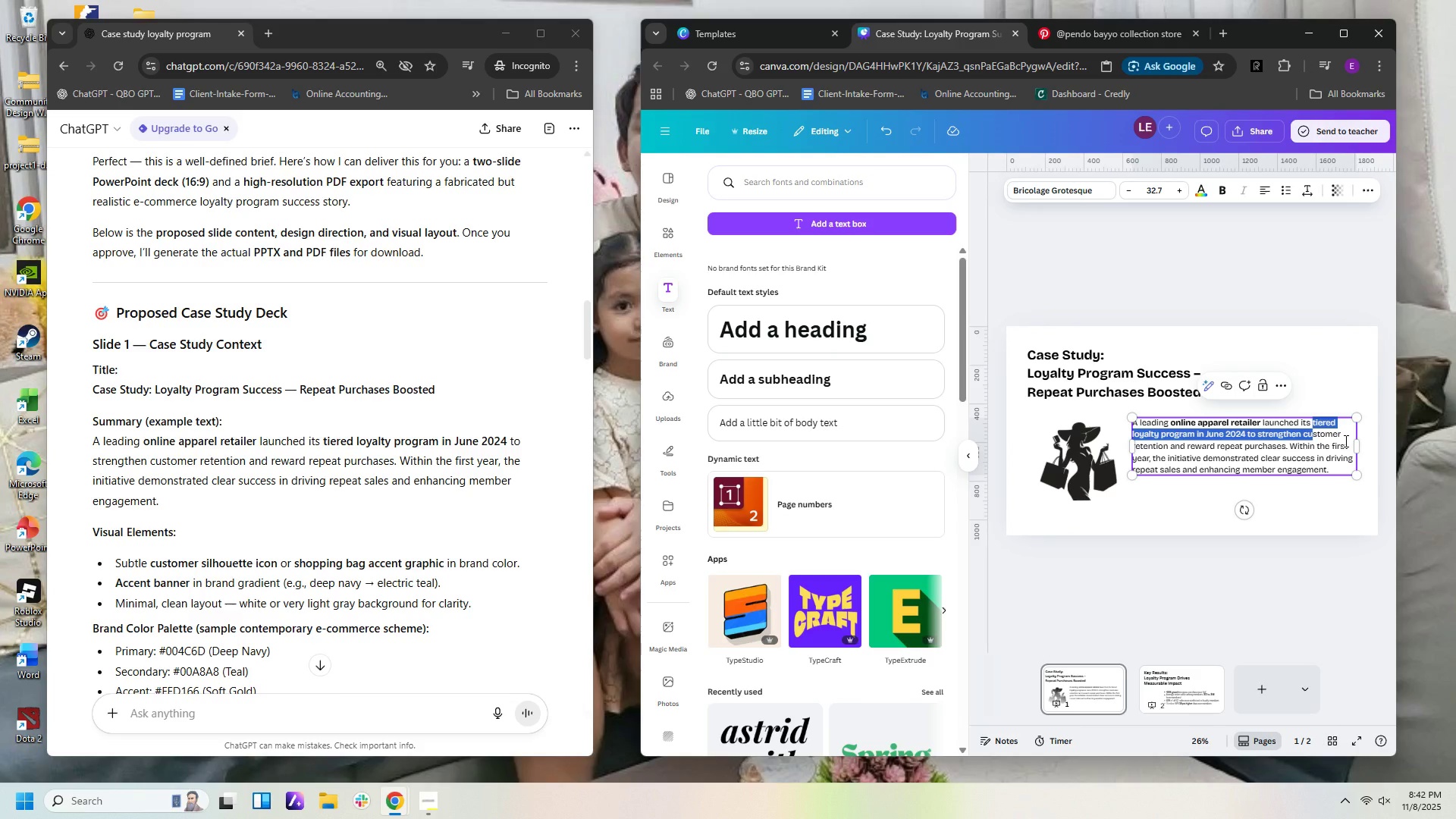 
key(Shift+ArrowLeft)
 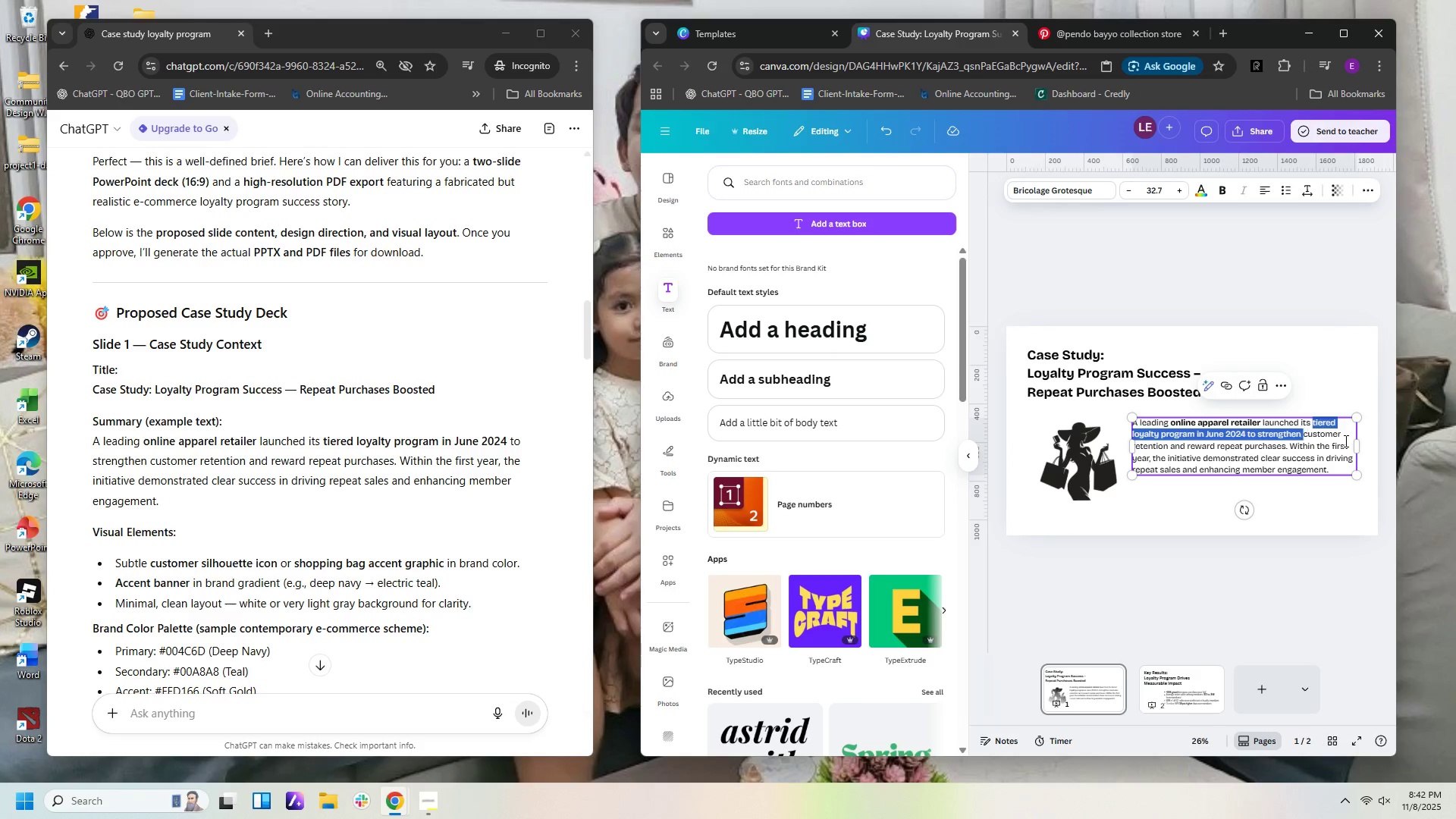 
key(Shift+ArrowLeft)
 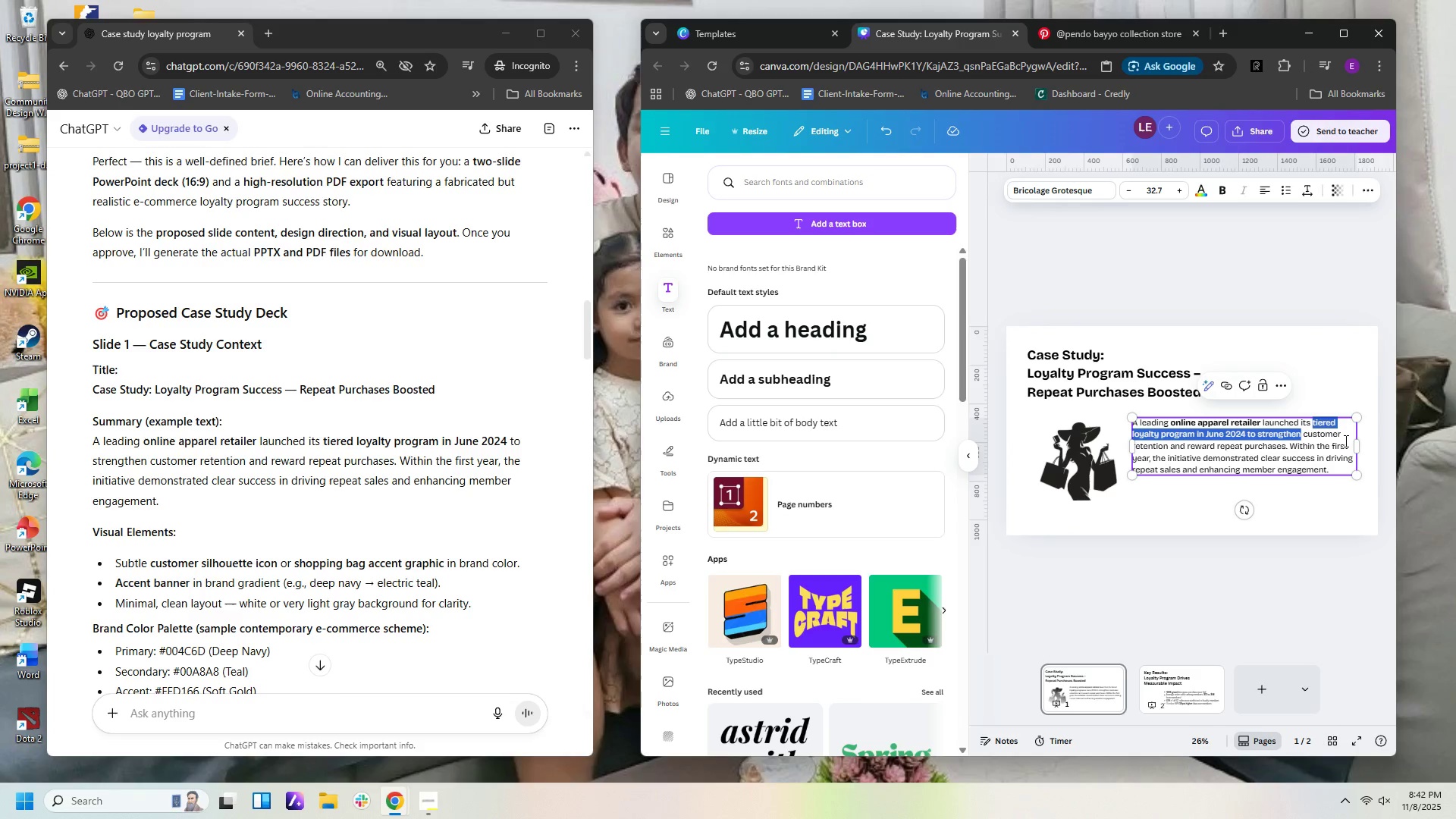 
hold_key(key=ArrowLeft, duration=0.65)
 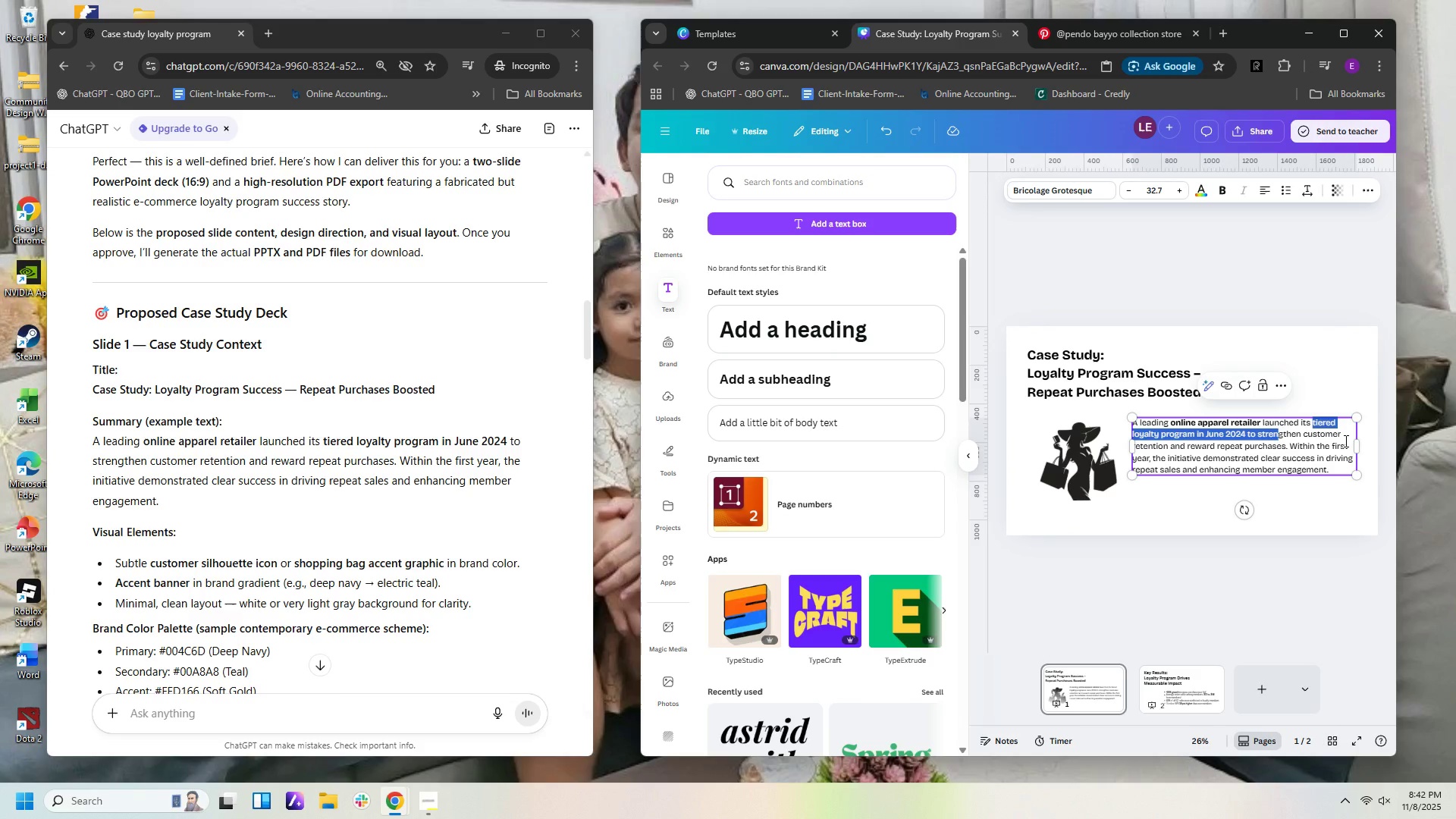 
key(Shift+ArrowLeft)
 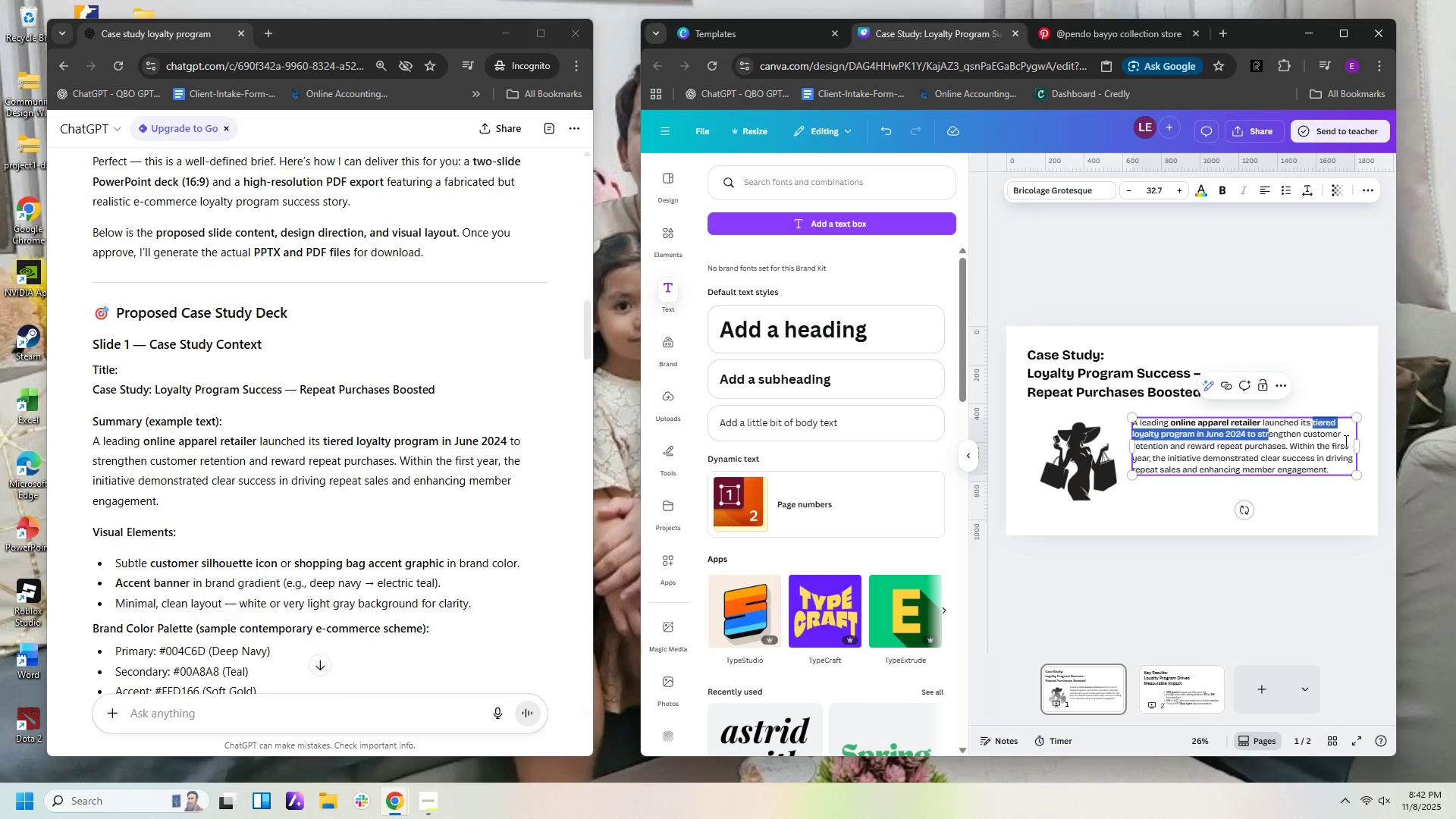 
key(Shift+ArrowLeft)
 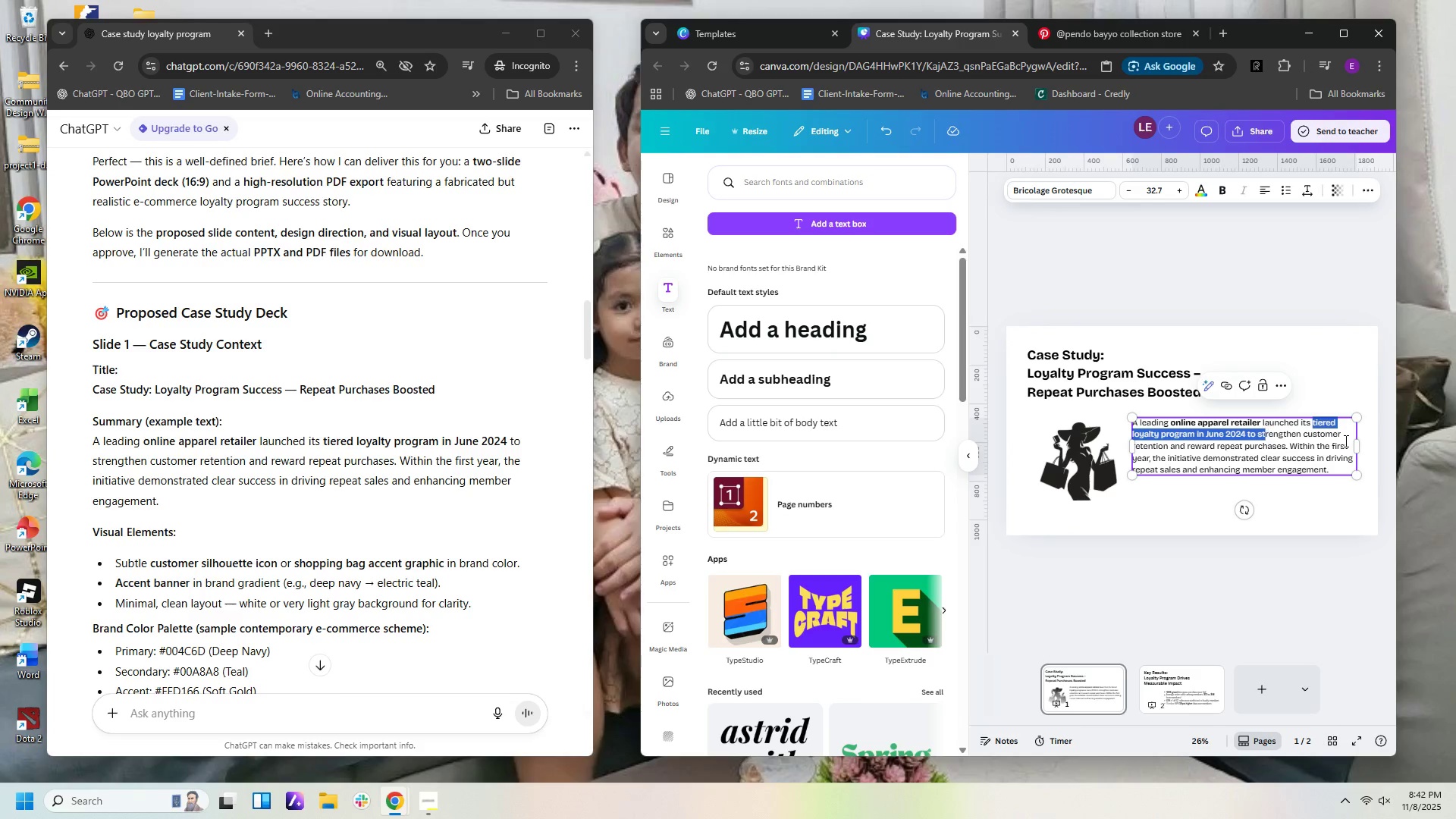 
key(Shift+ArrowLeft)
 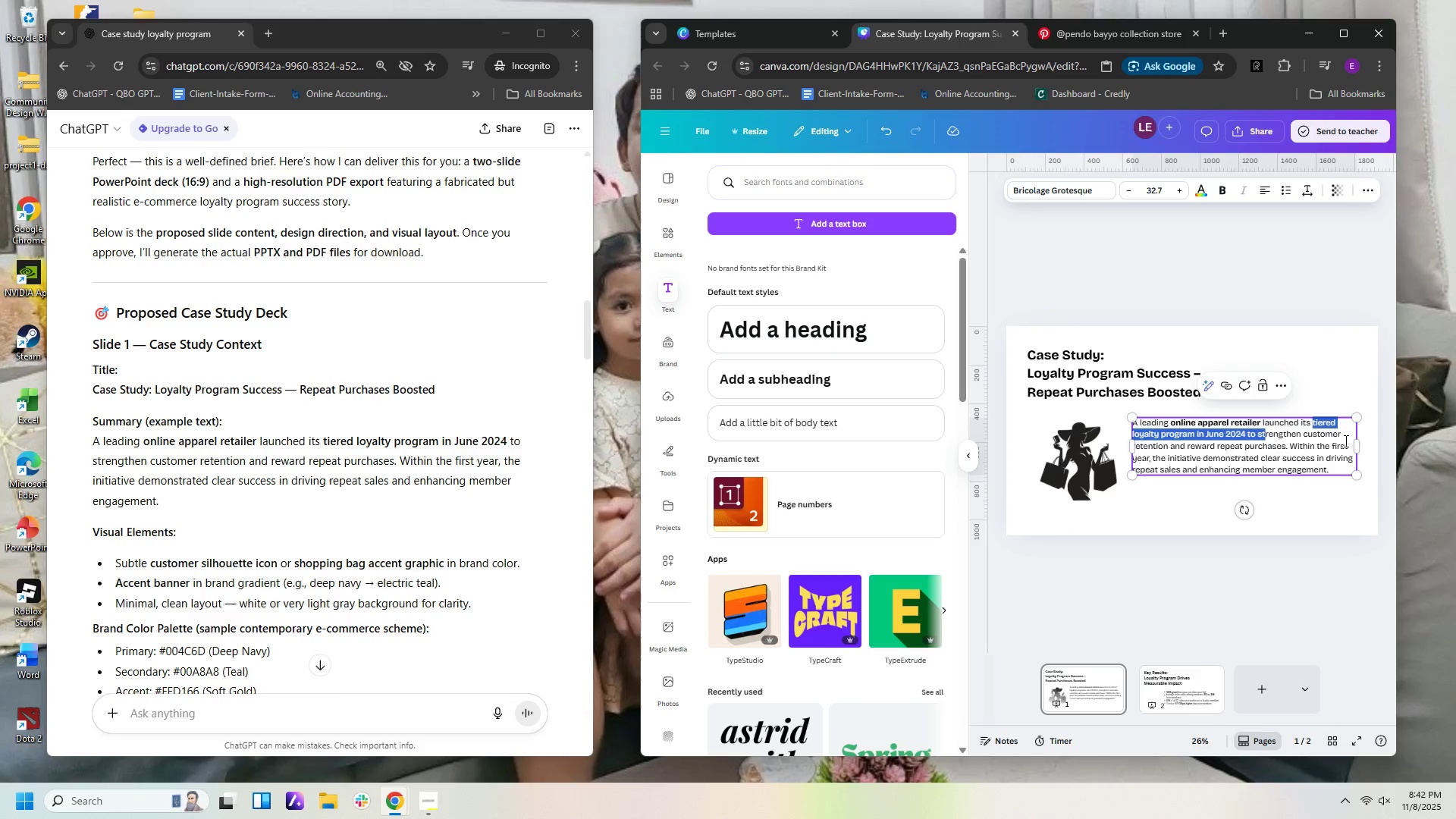 
key(Shift+ArrowLeft)
 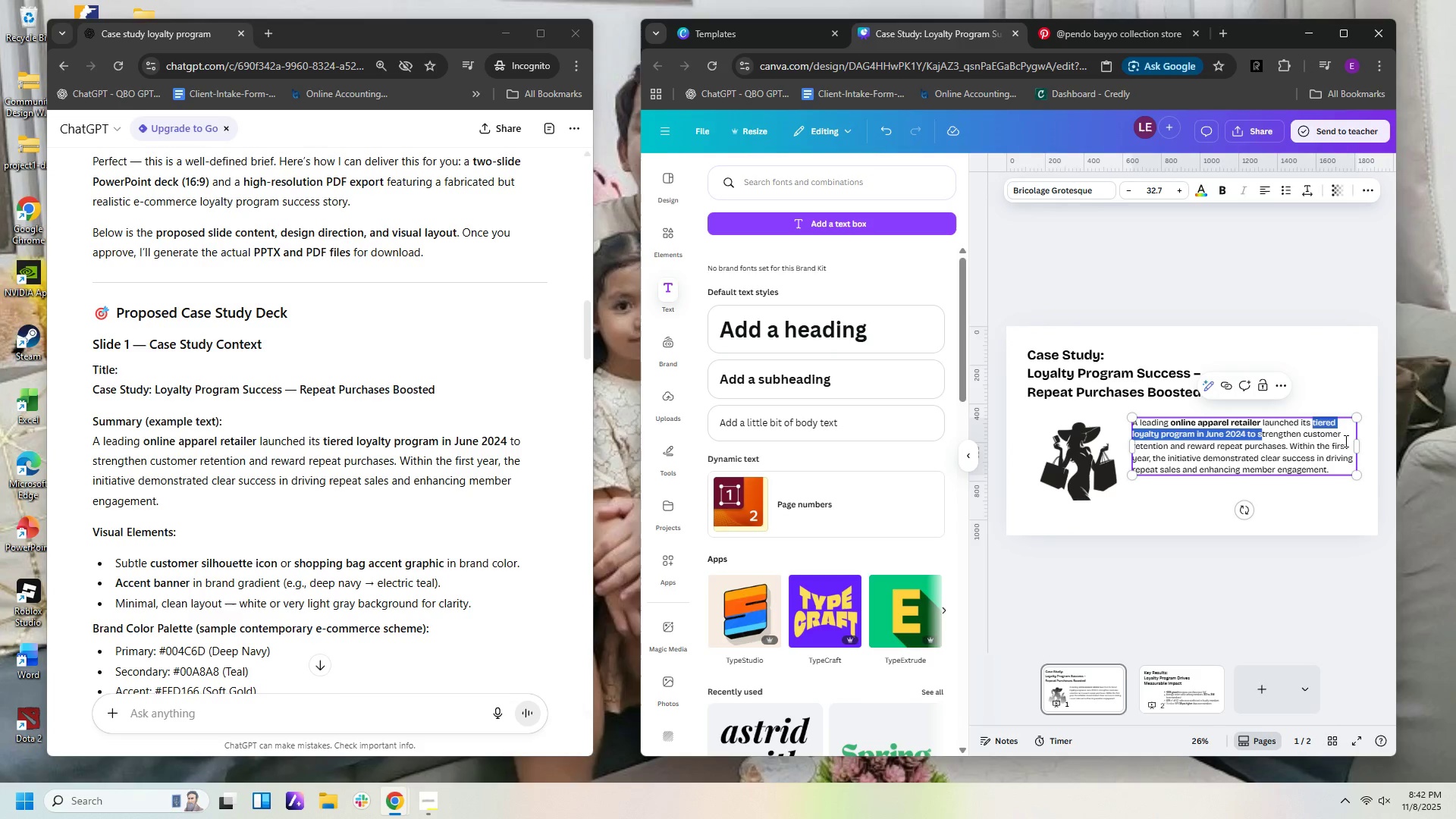 
key(Shift+ArrowLeft)
 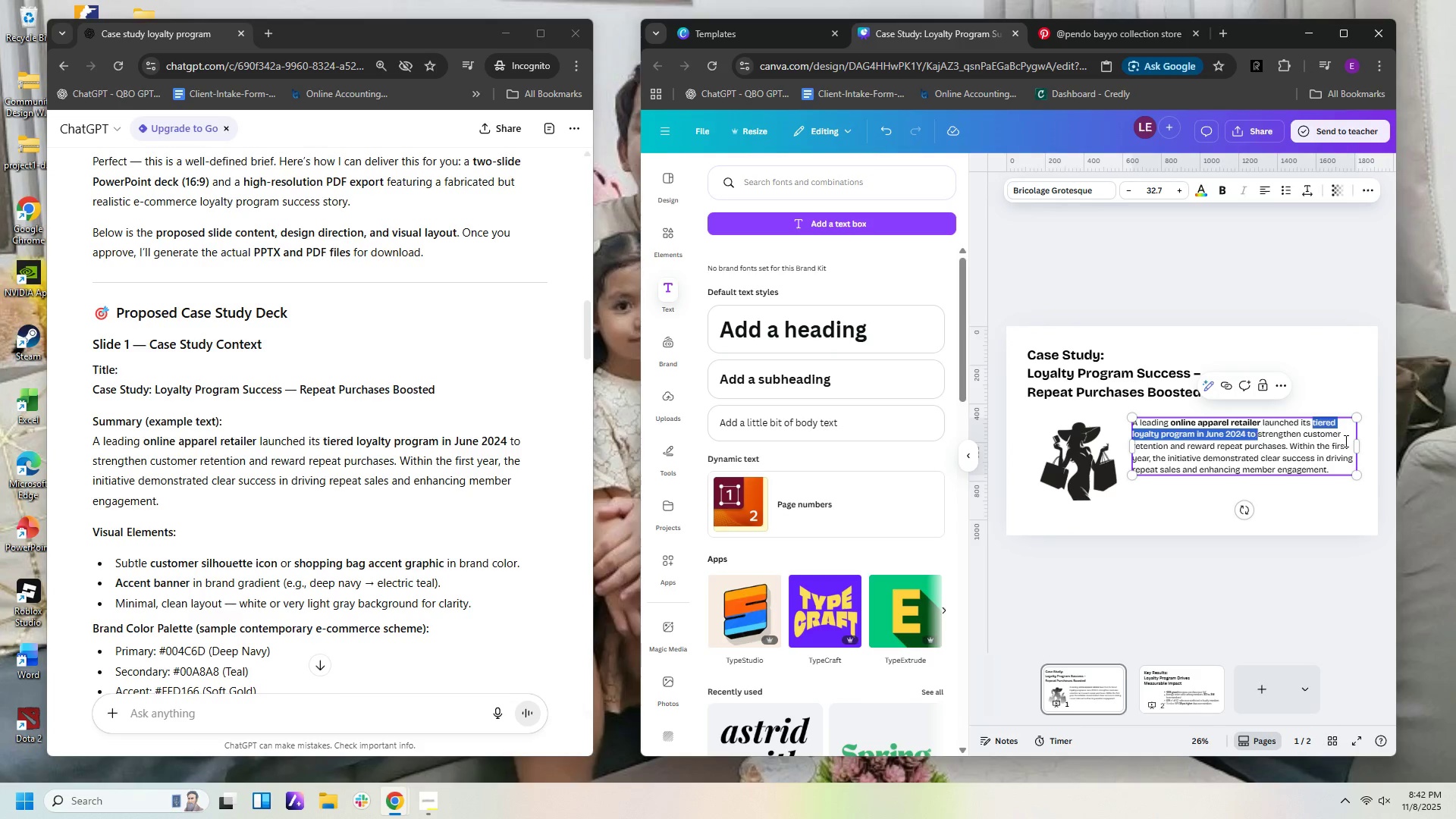 
key(Shift+ArrowLeft)
 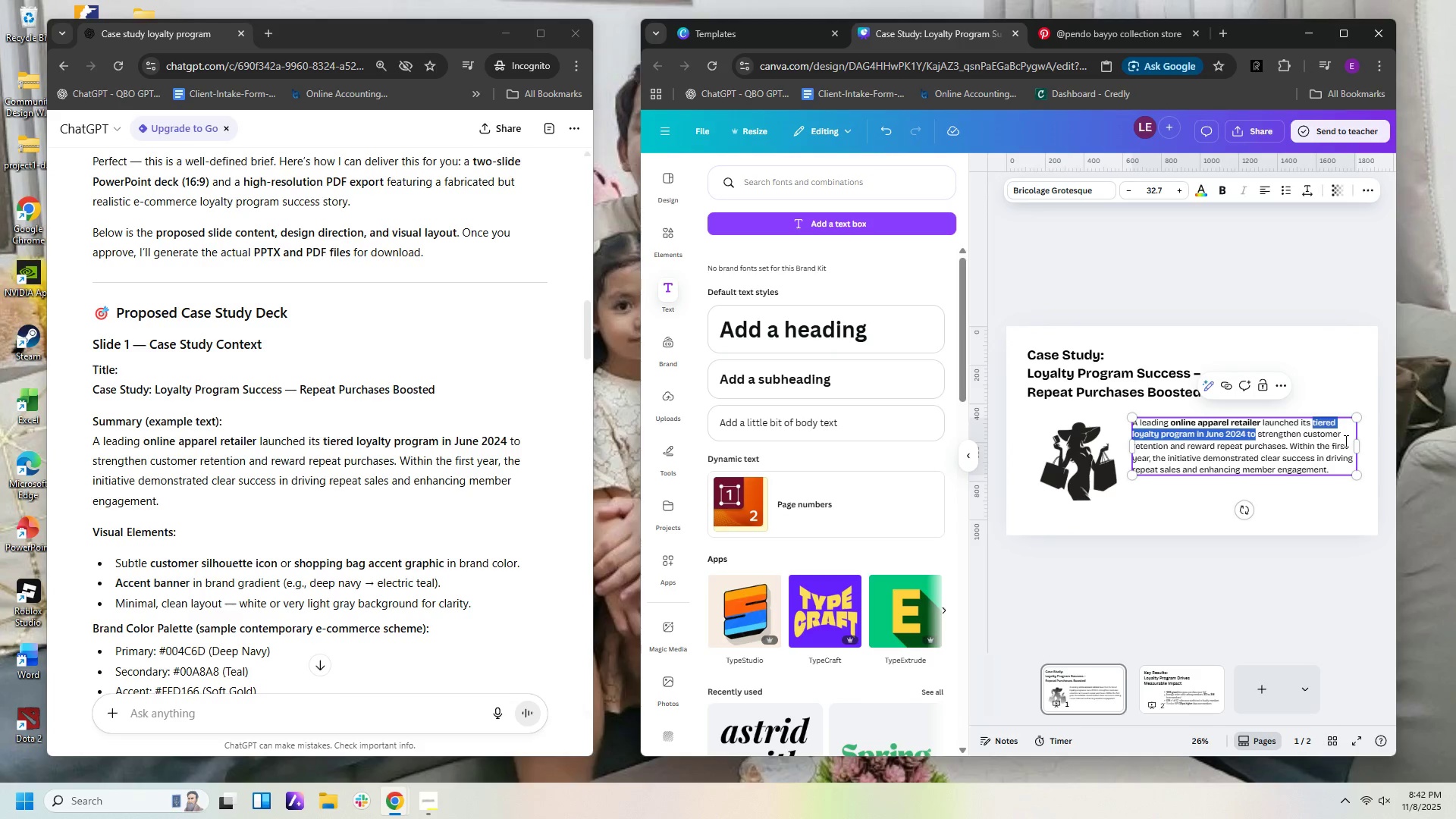 
key(Shift+ArrowLeft)
 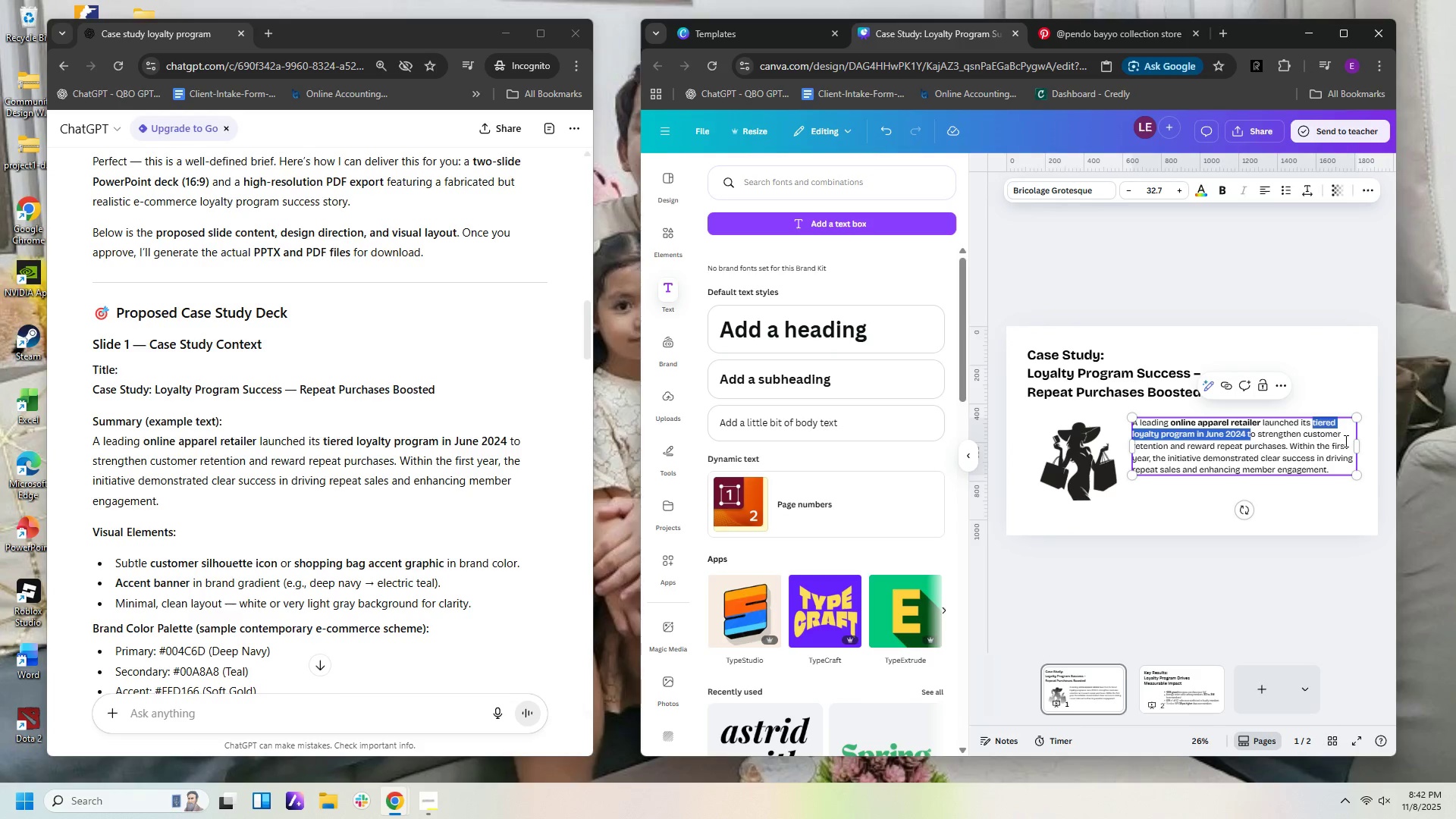 
key(Shift+ArrowLeft)
 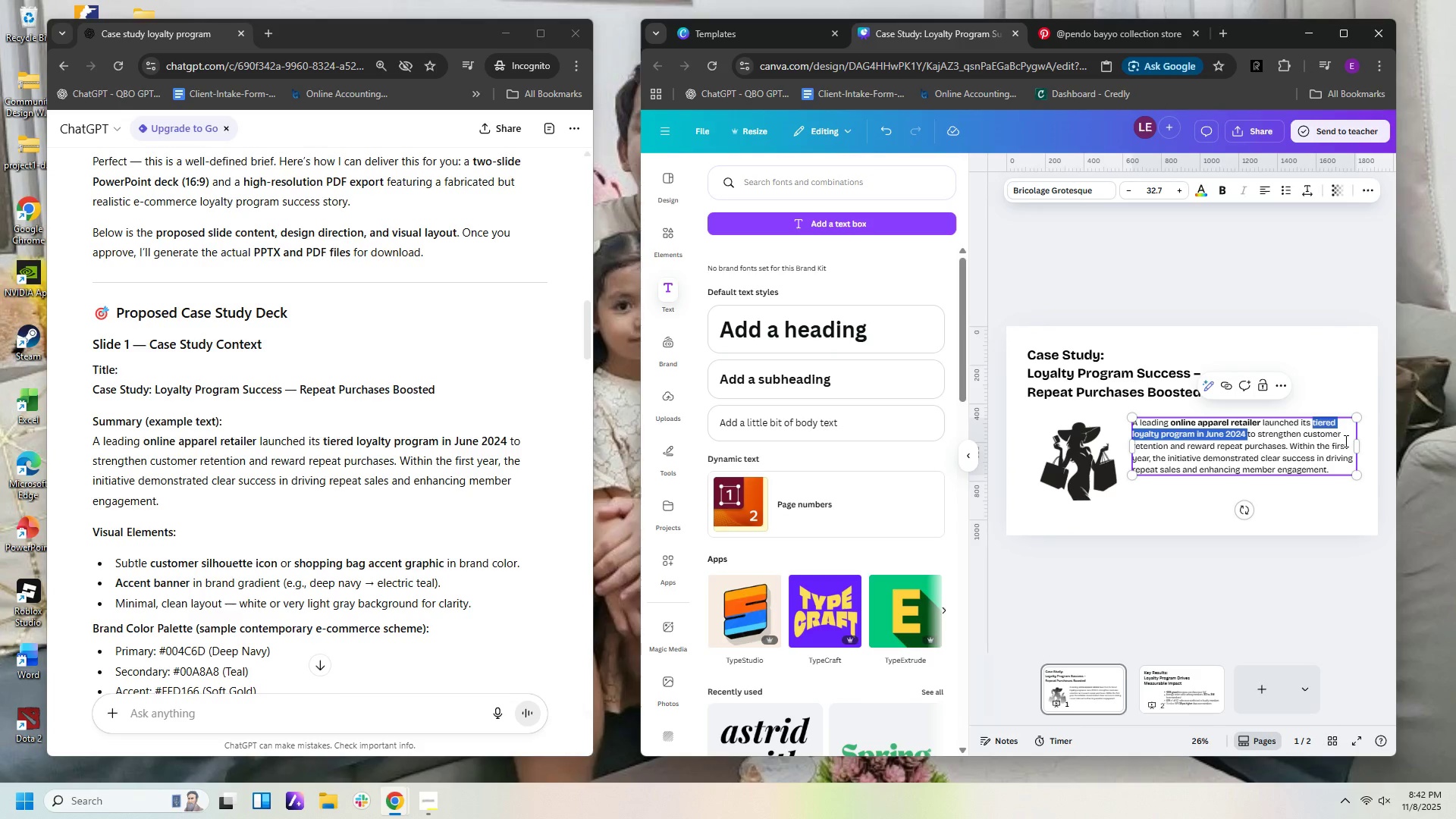 
key(Shift+ArrowLeft)
 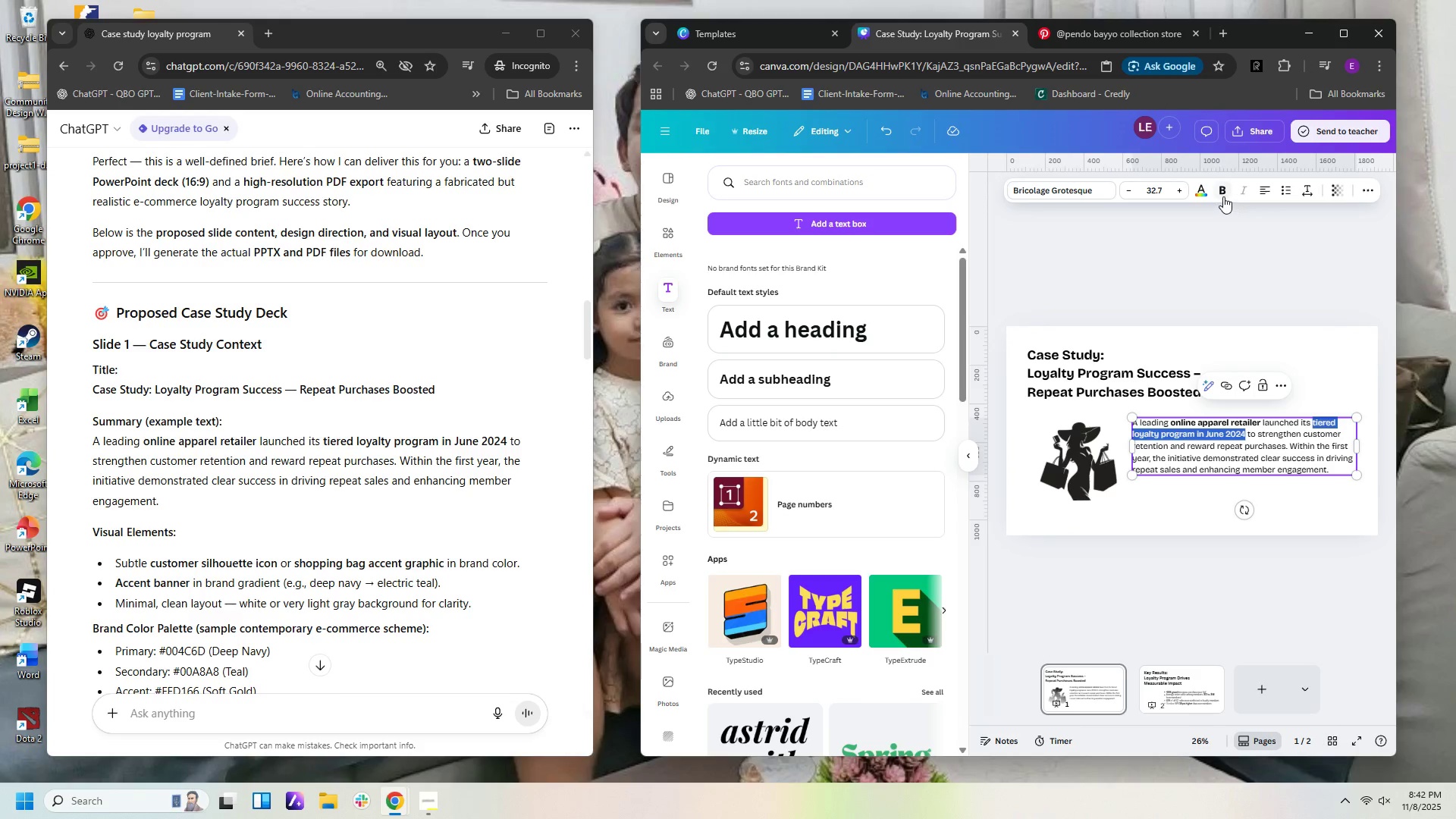 
left_click([1219, 193])
 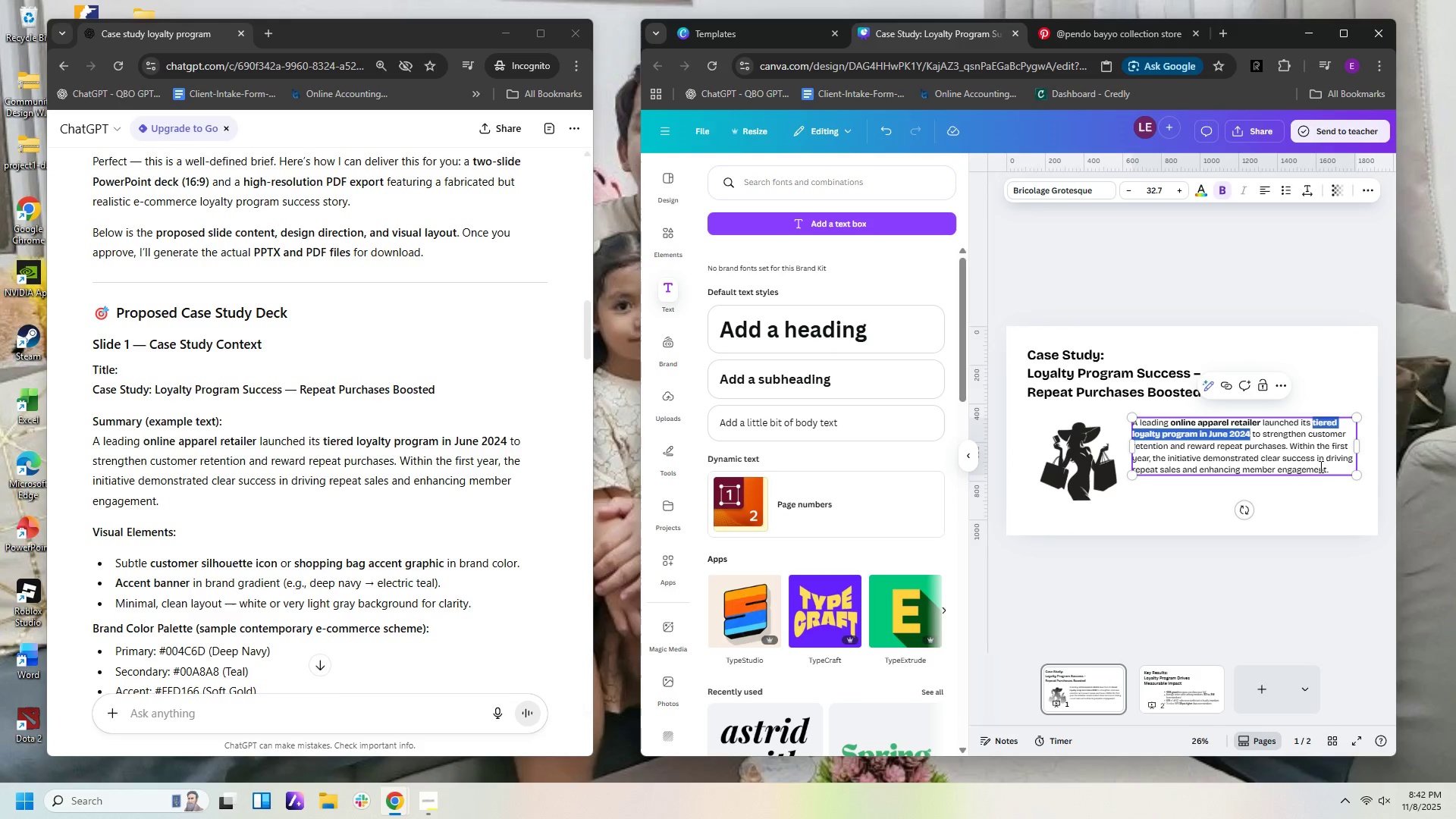 
wait(19.94)
 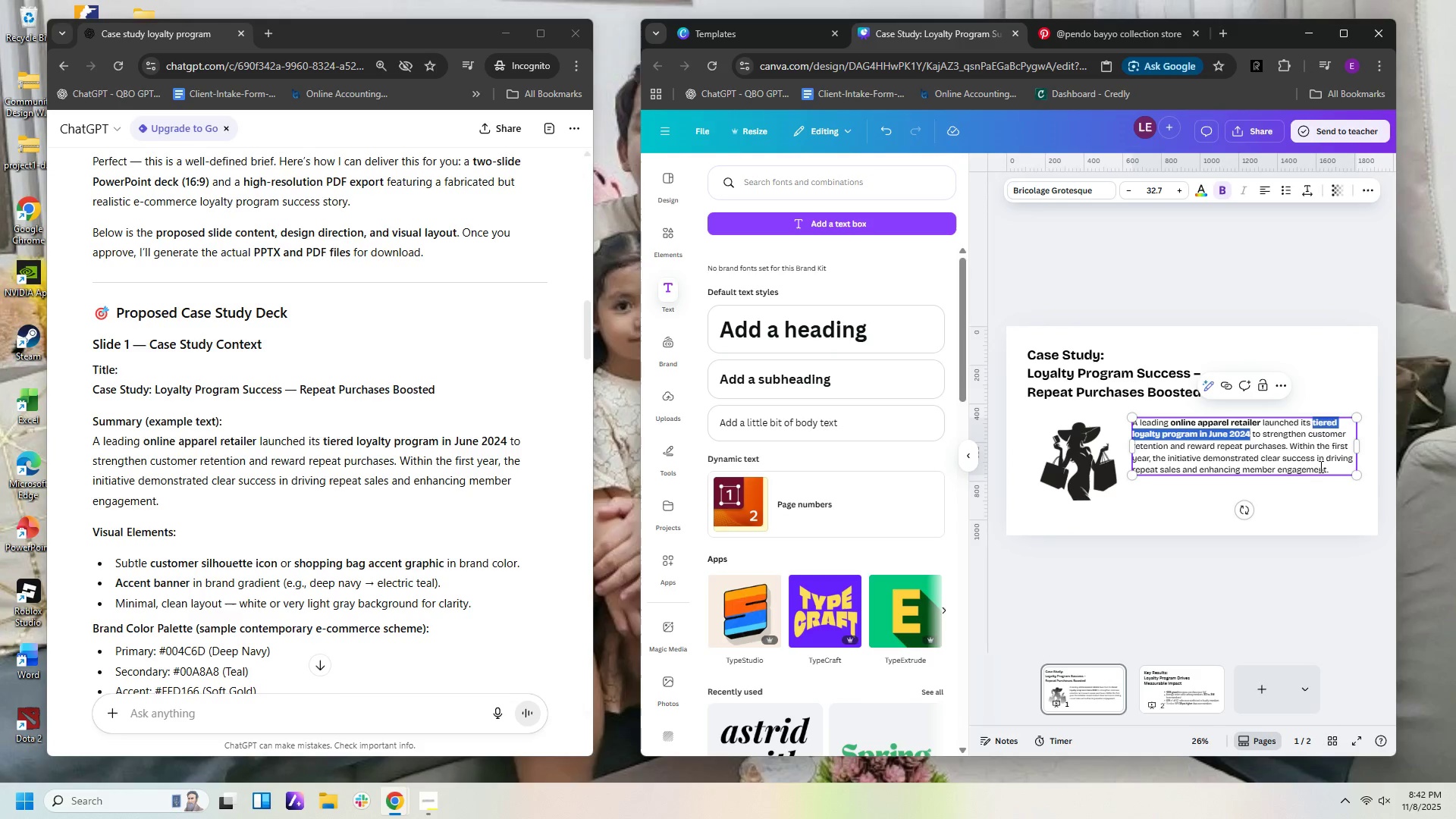 
left_click_drag(start_coordinate=[1341, 510], to_coordinate=[1340, 506])
 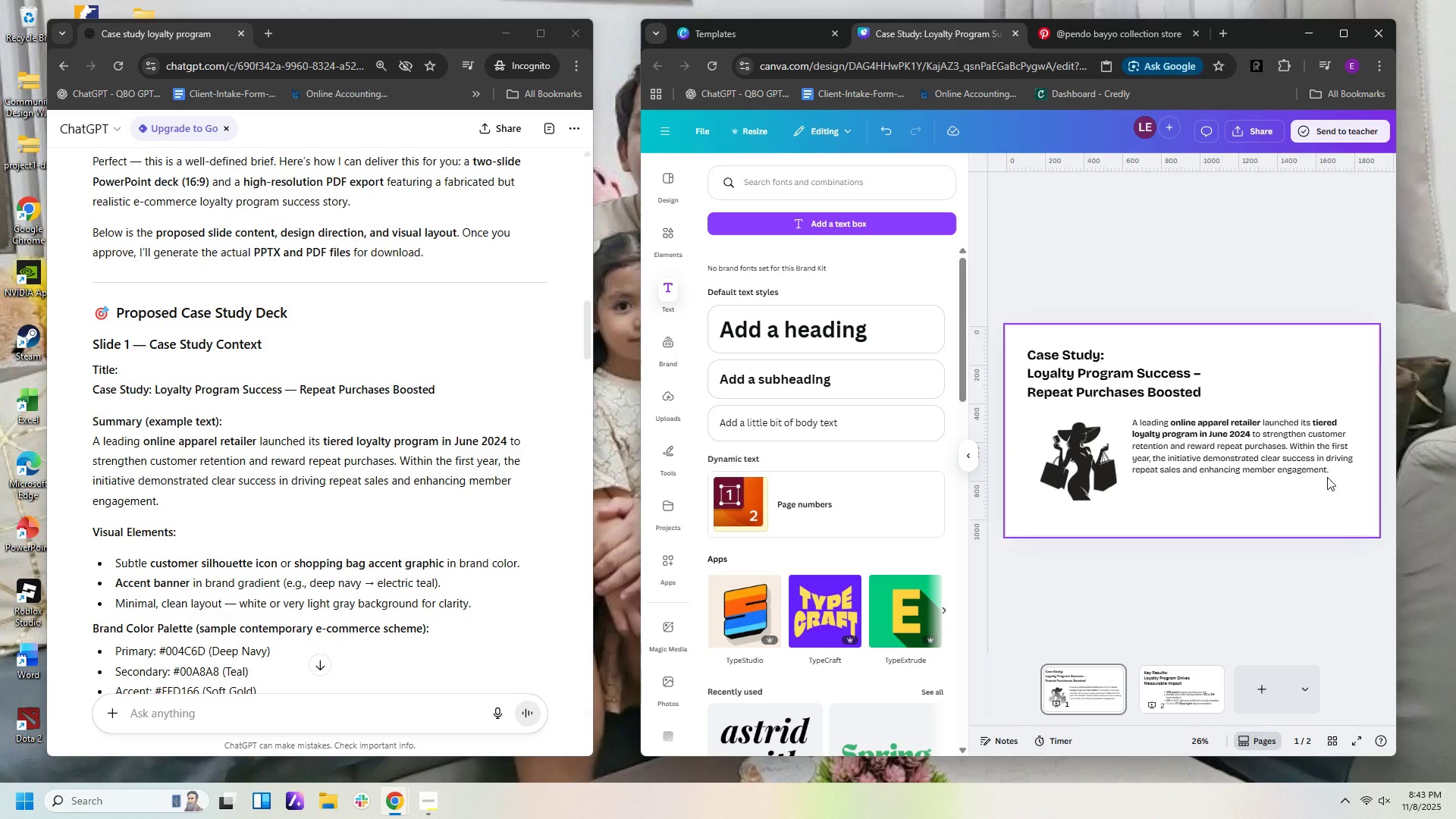 
left_click([1319, 459])
 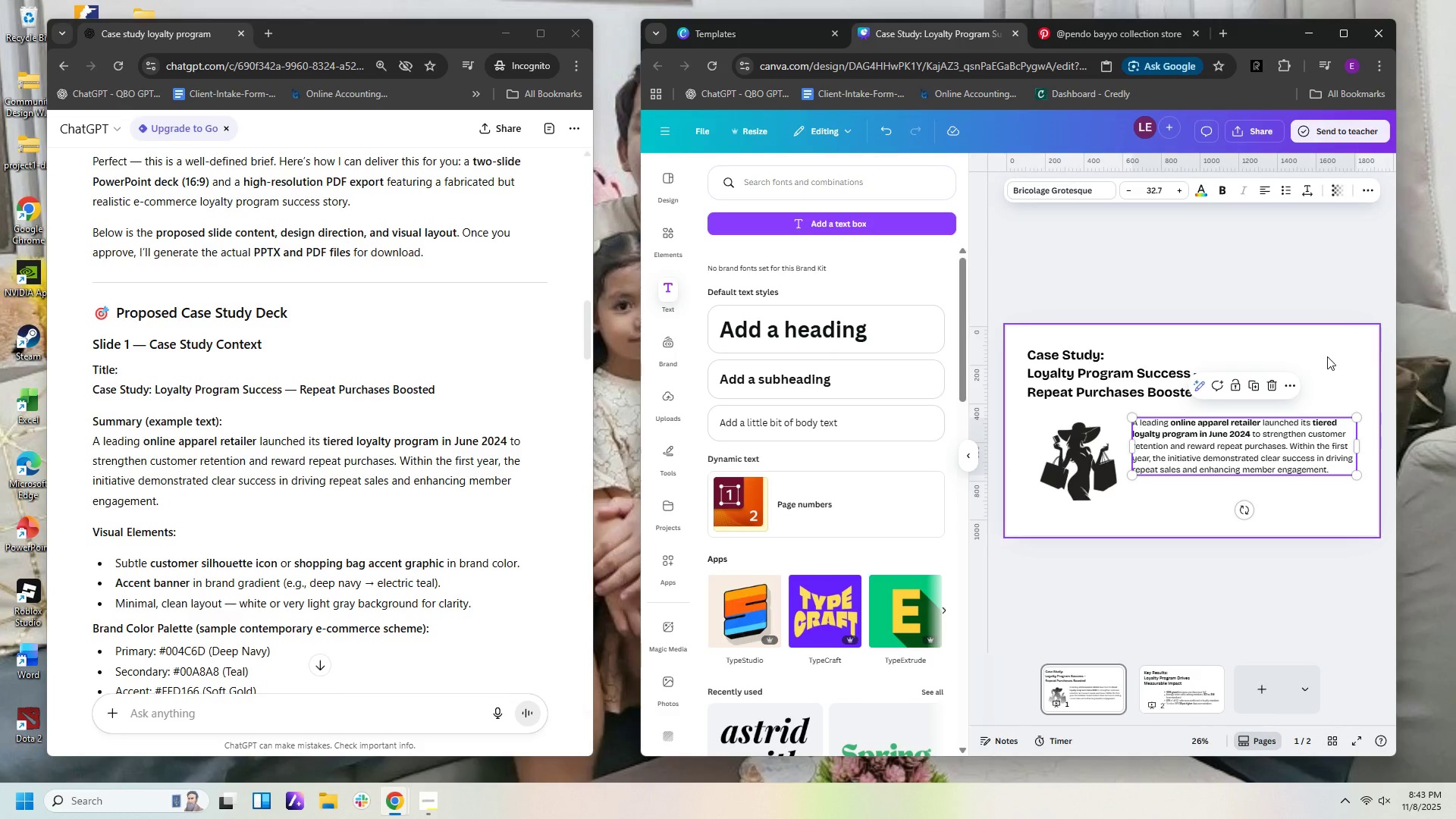 
left_click([1327, 356])
 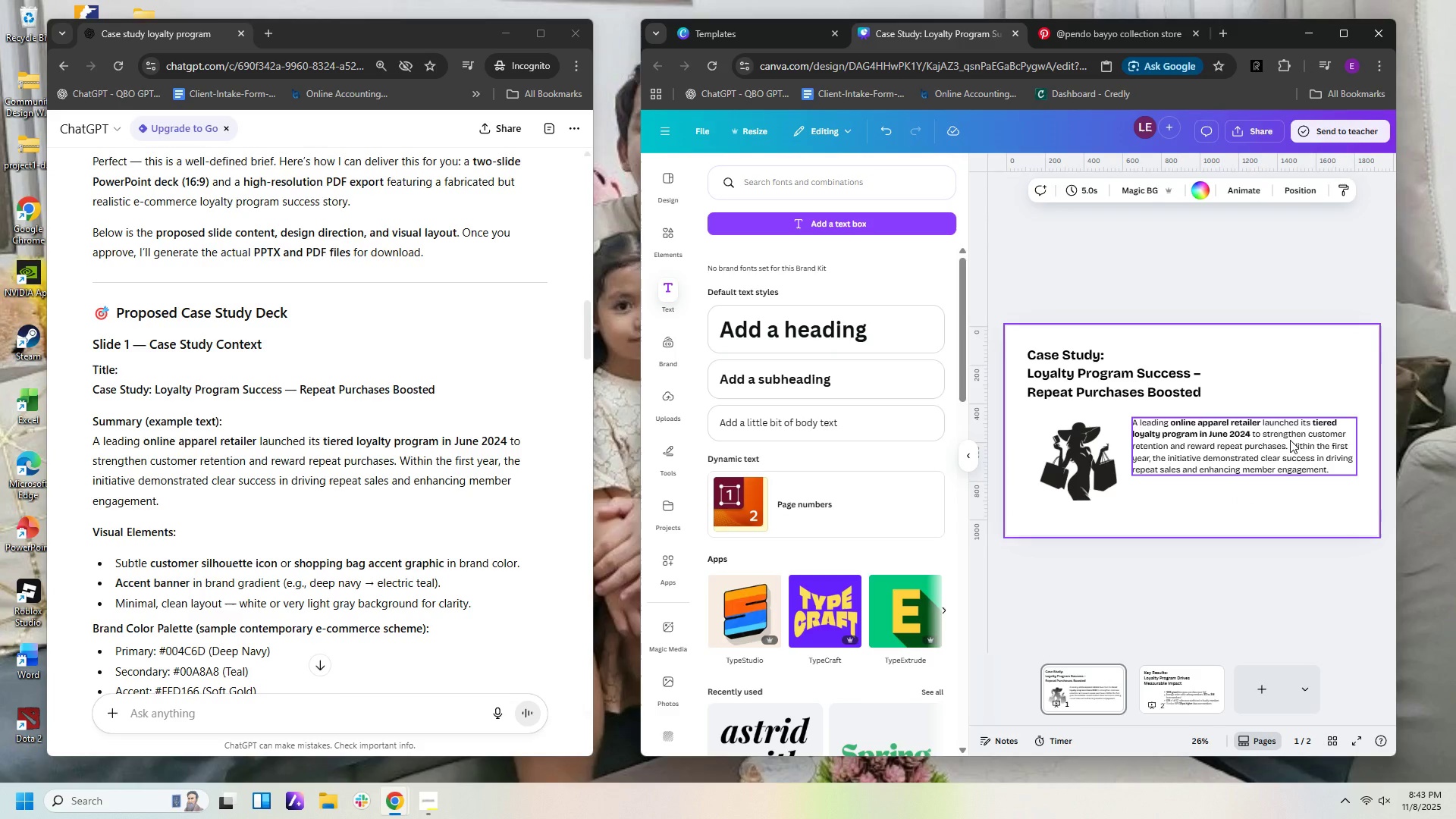 
left_click([1290, 440])
 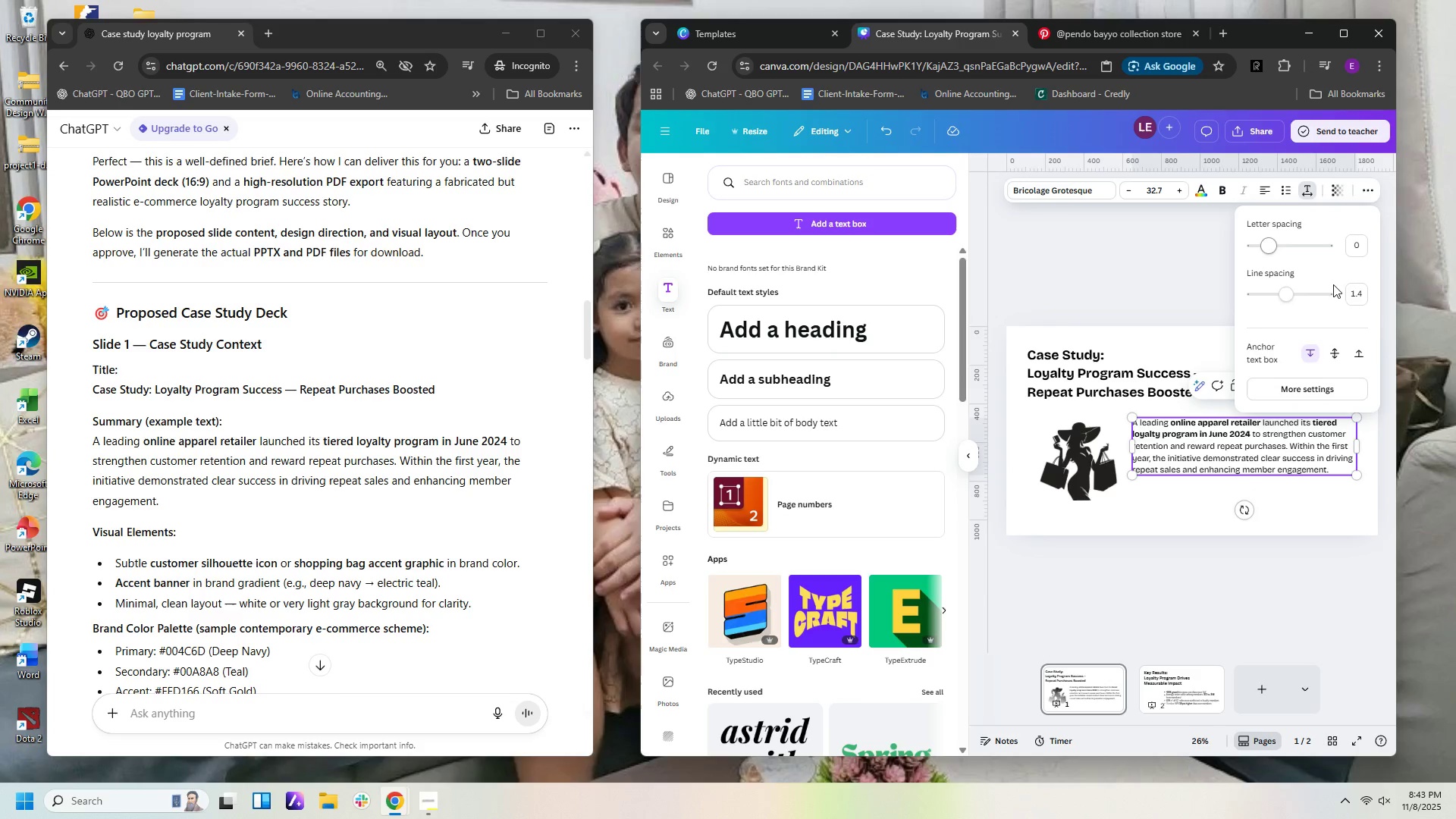 
left_click_drag(start_coordinate=[1289, 295], to_coordinate=[1294, 297])
 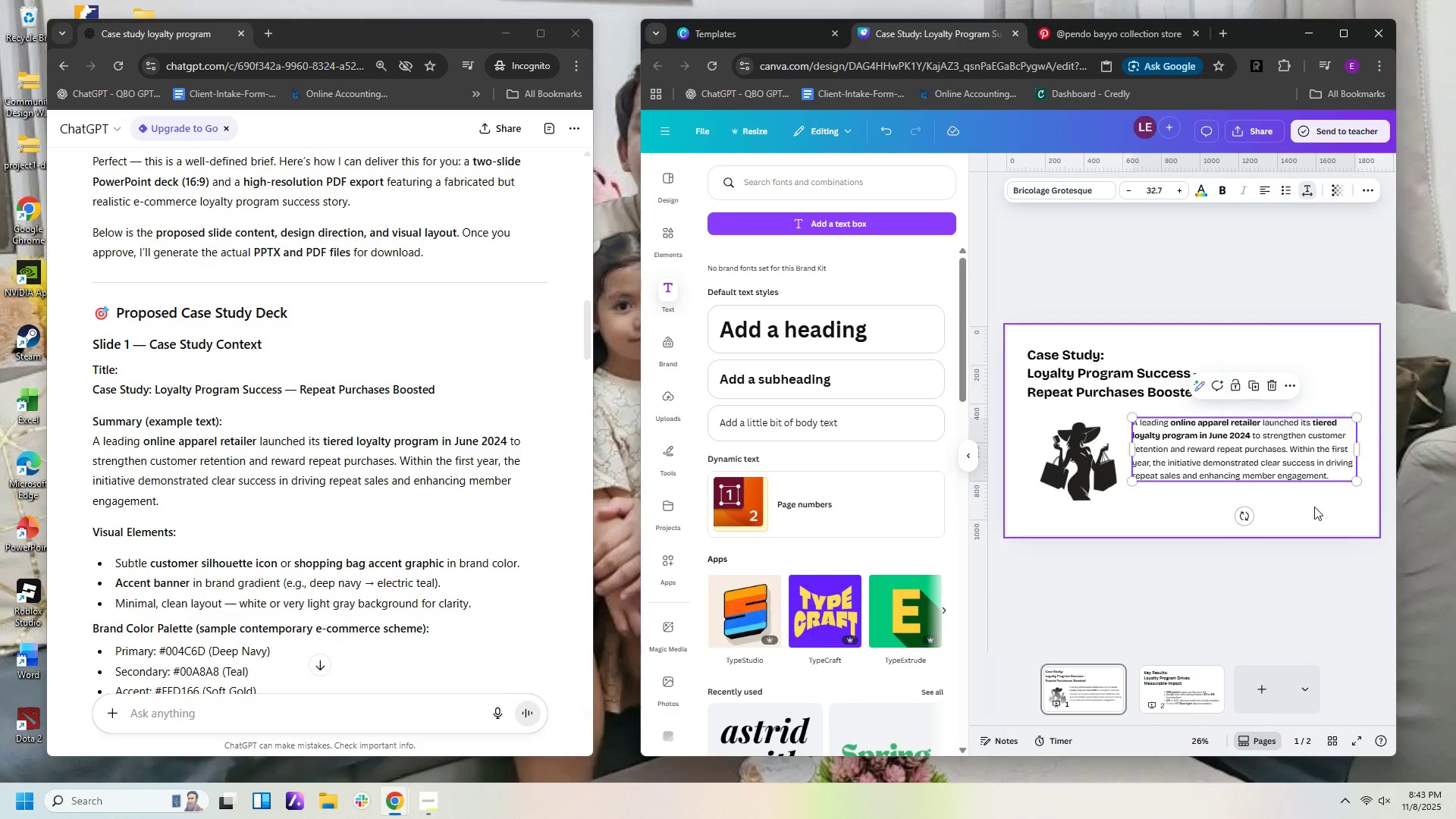 
left_click([1314, 507])
 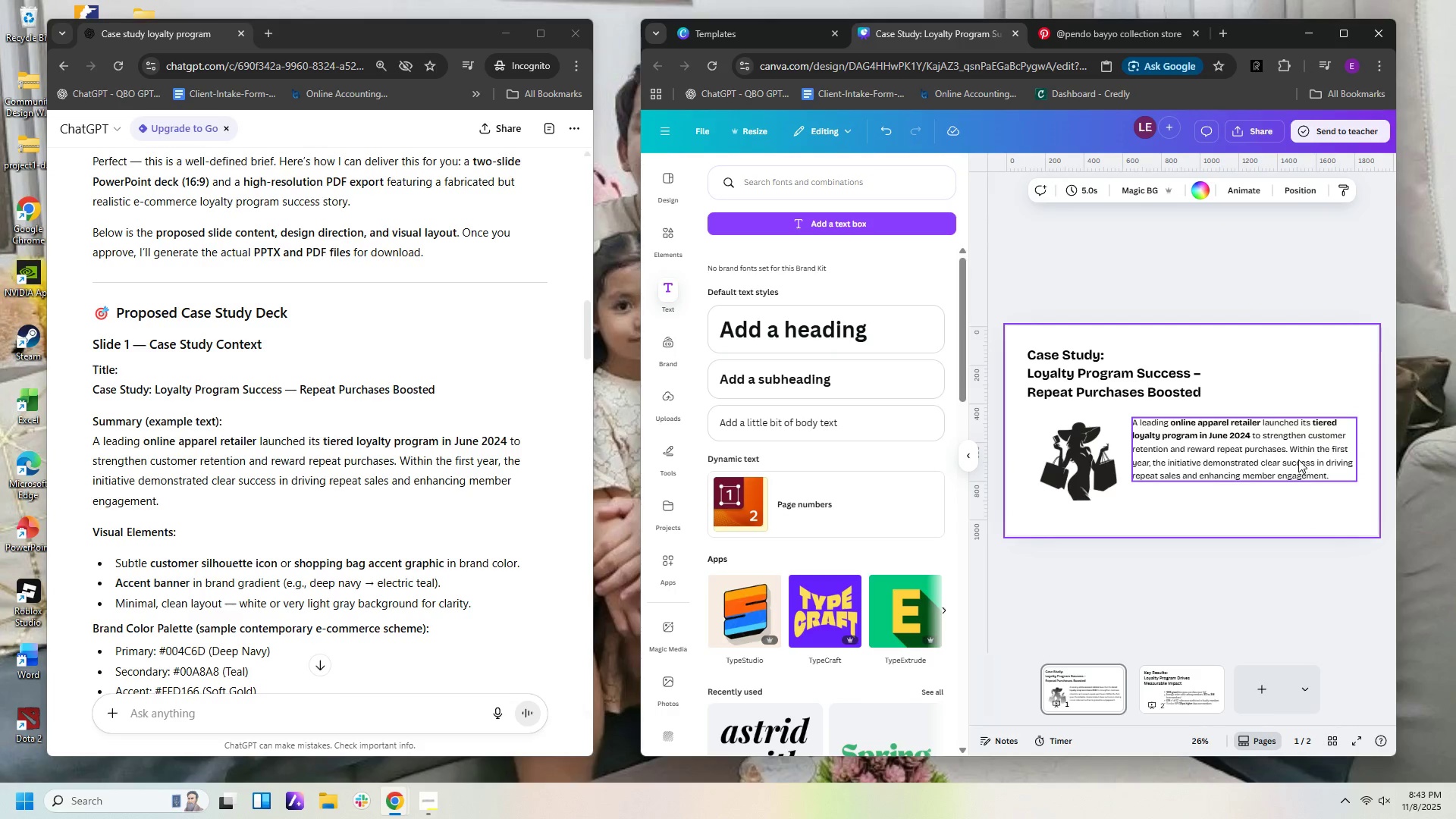 
left_click_drag(start_coordinate=[1298, 460], to_coordinate=[1298, 466])
 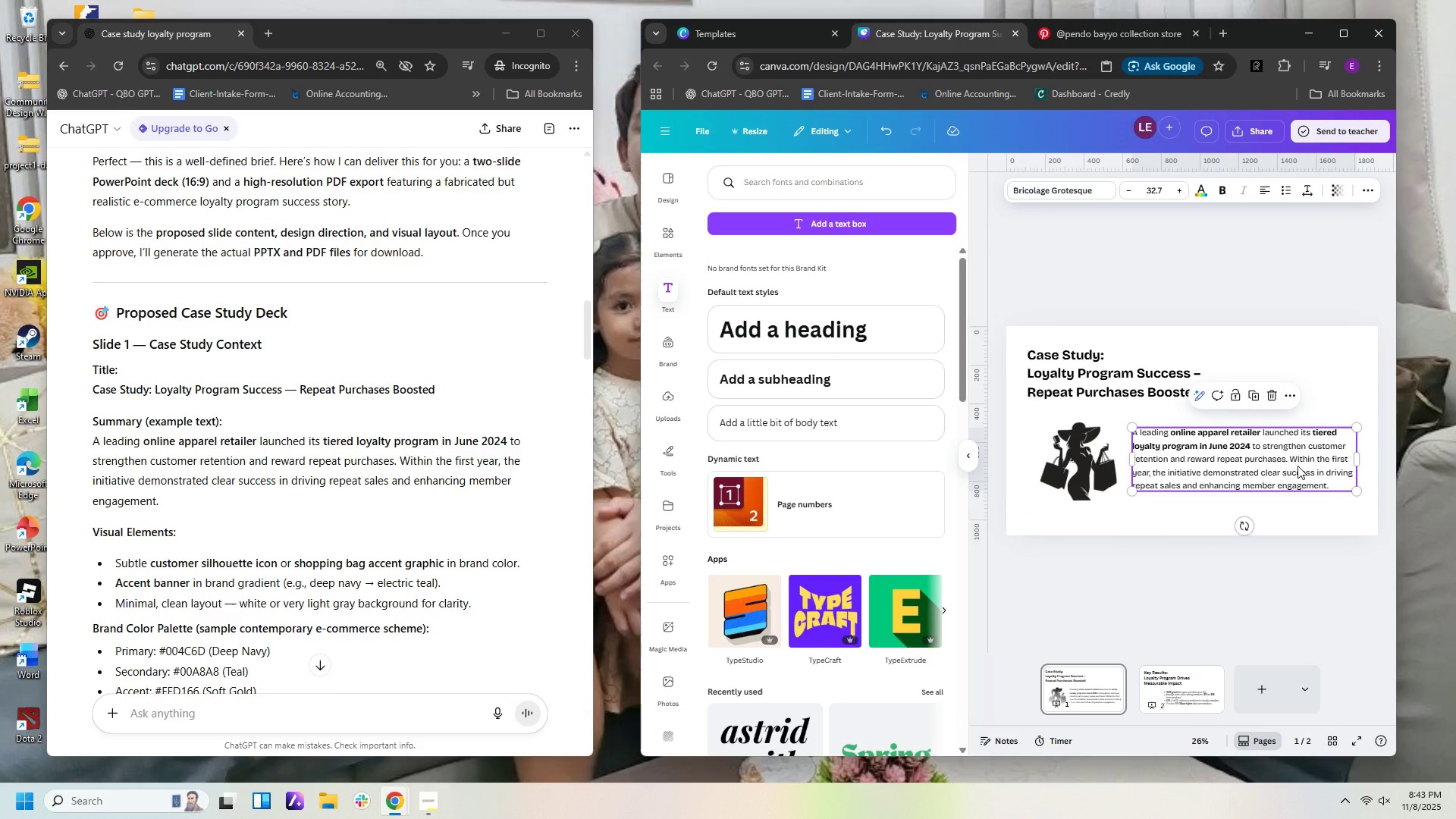 
left_click_drag(start_coordinate=[1298, 466], to_coordinate=[1288, 466])
 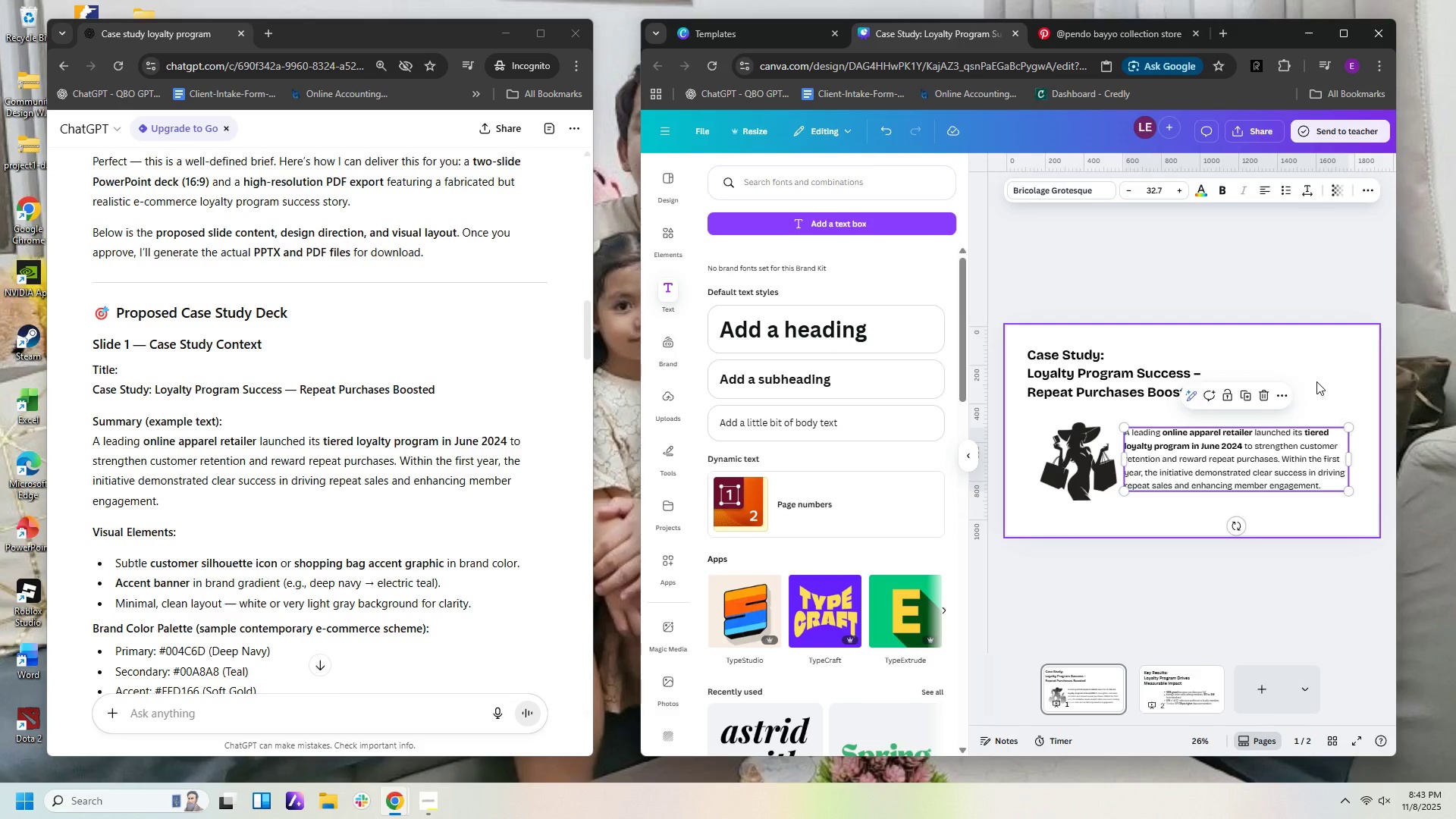 
left_click([1316, 381])
 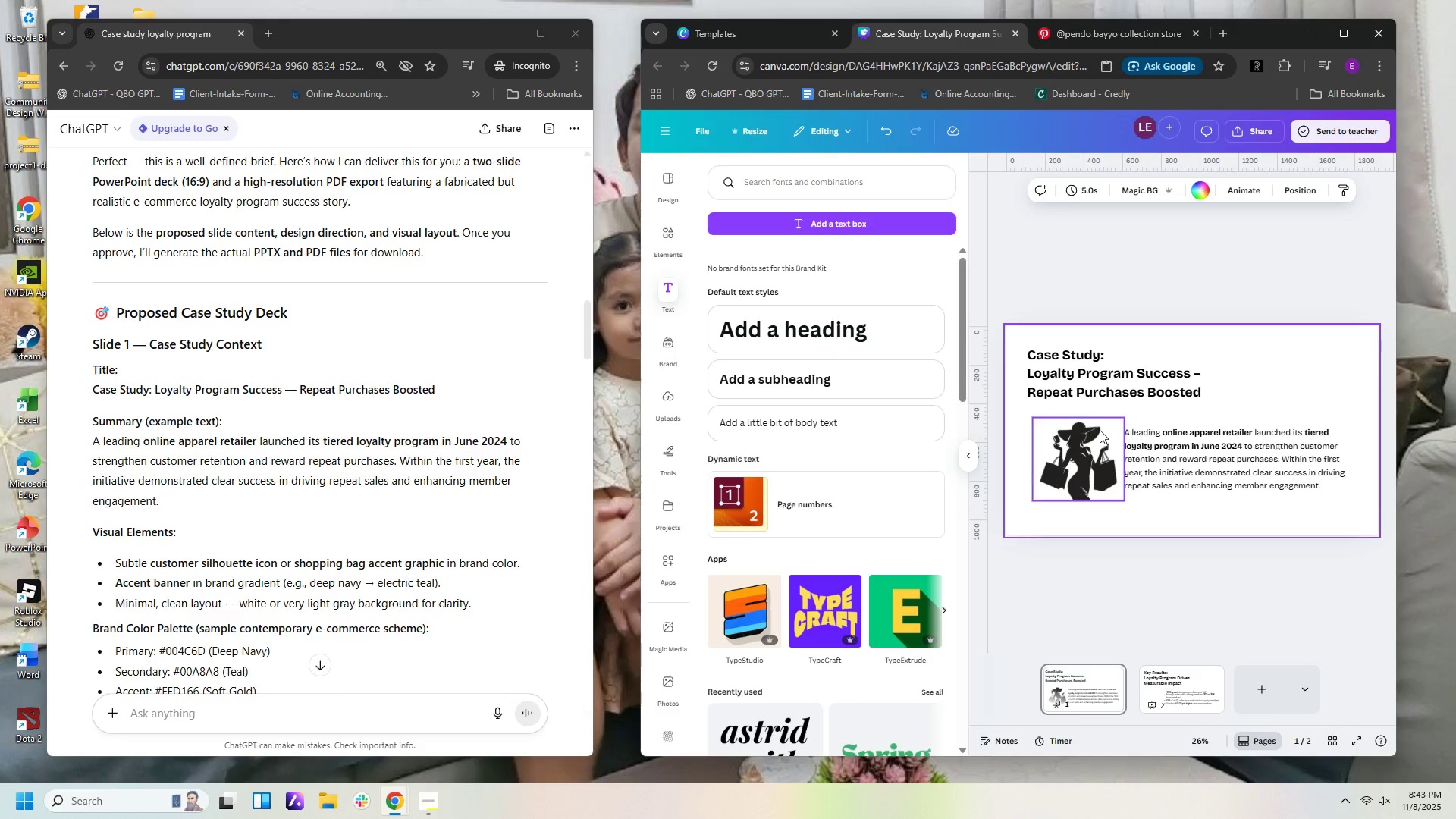 
left_click_drag(start_coordinate=[1081, 455], to_coordinate=[1075, 454])
 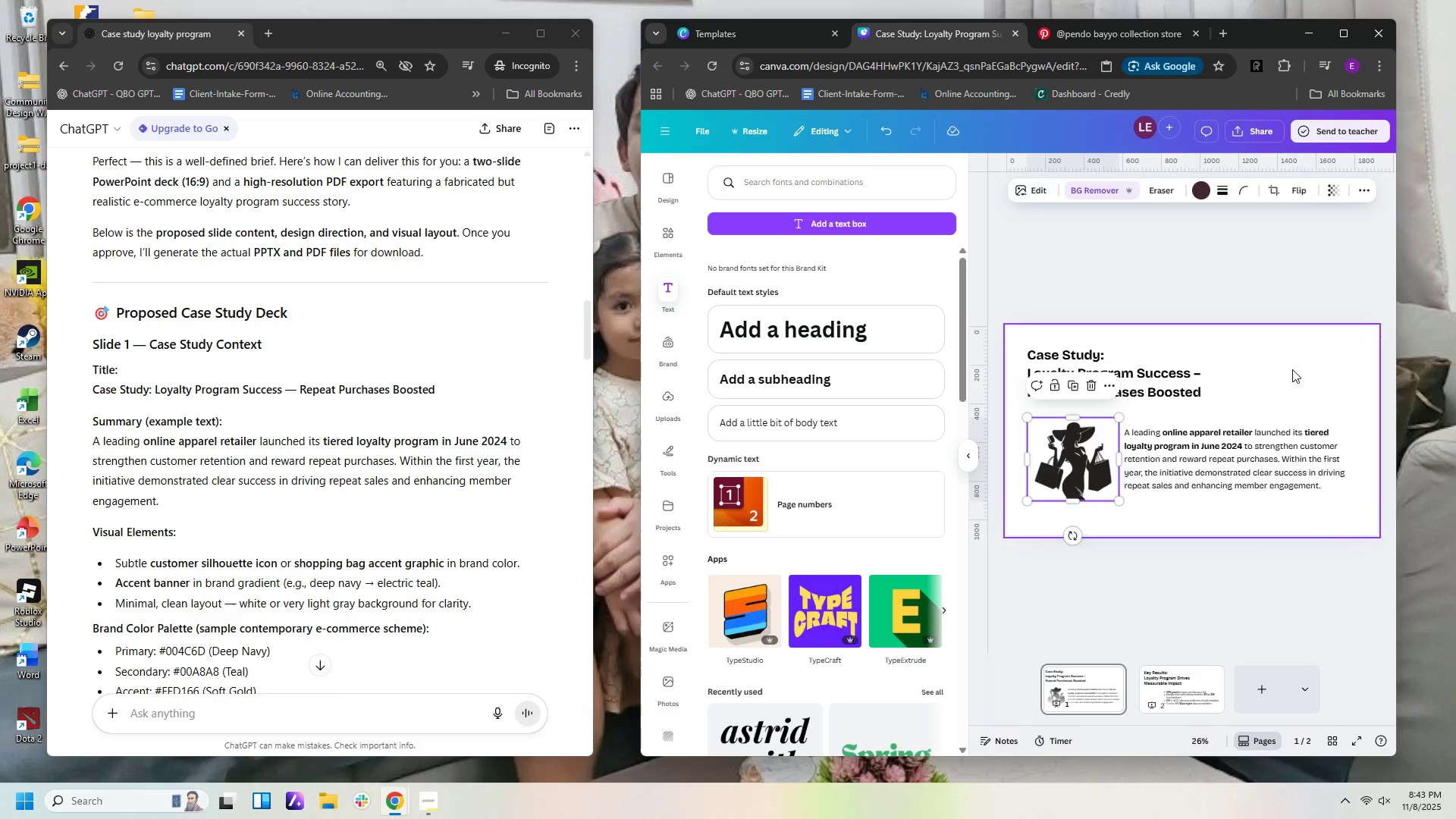 
left_click([1292, 369])
 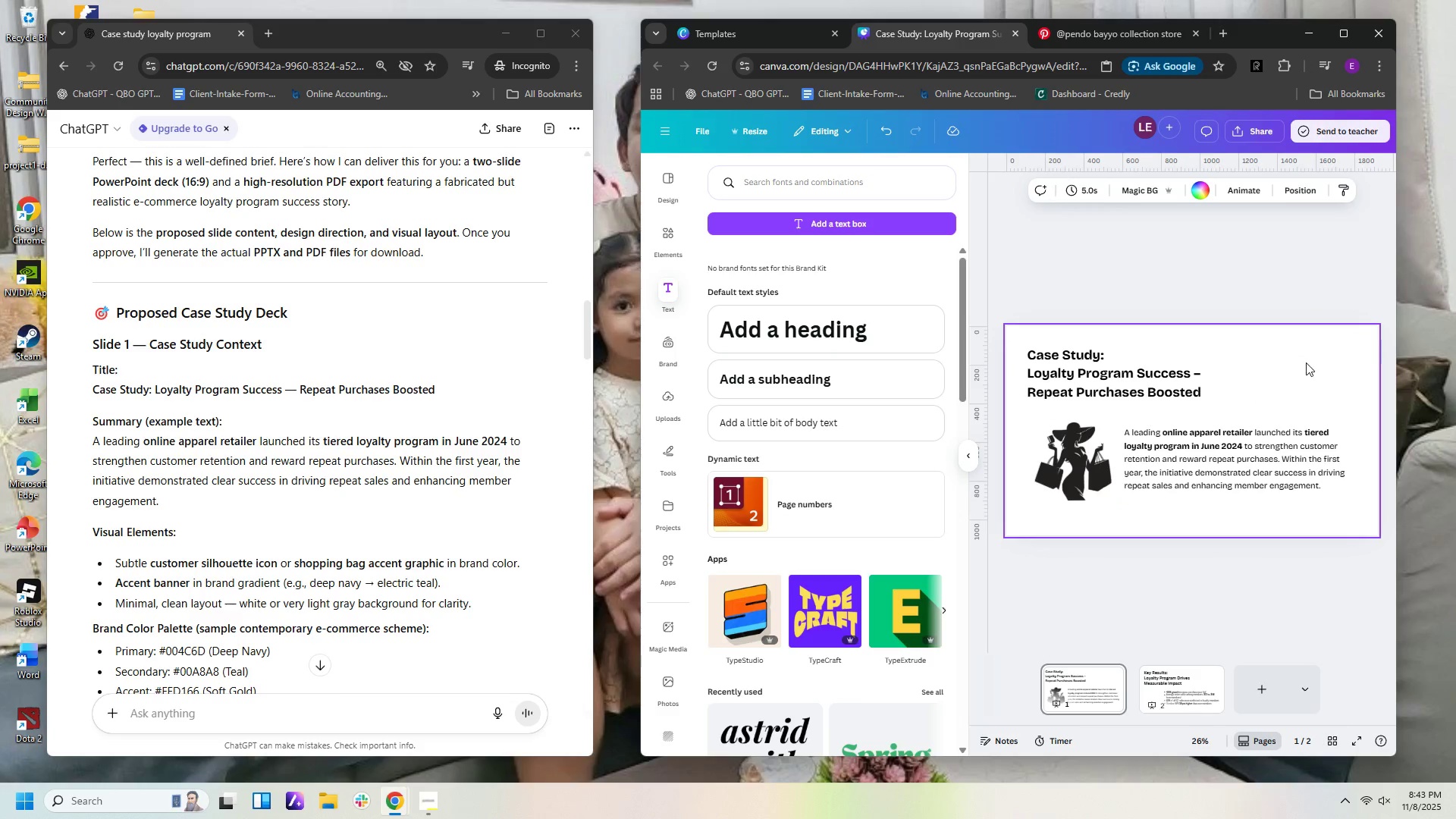 
left_click([1306, 362])
 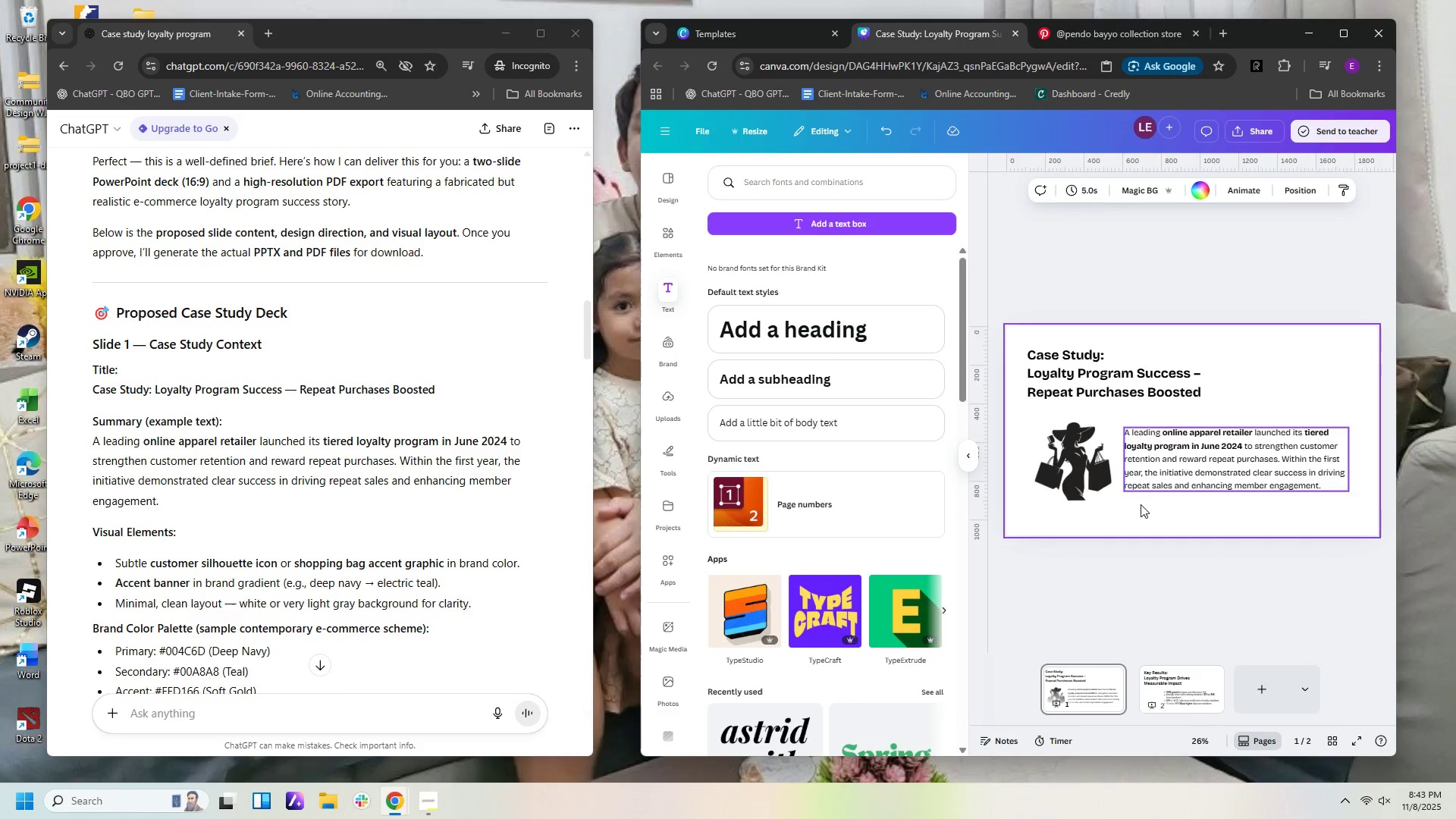 
left_click_drag(start_coordinate=[1178, 698], to_coordinate=[1185, 704])
 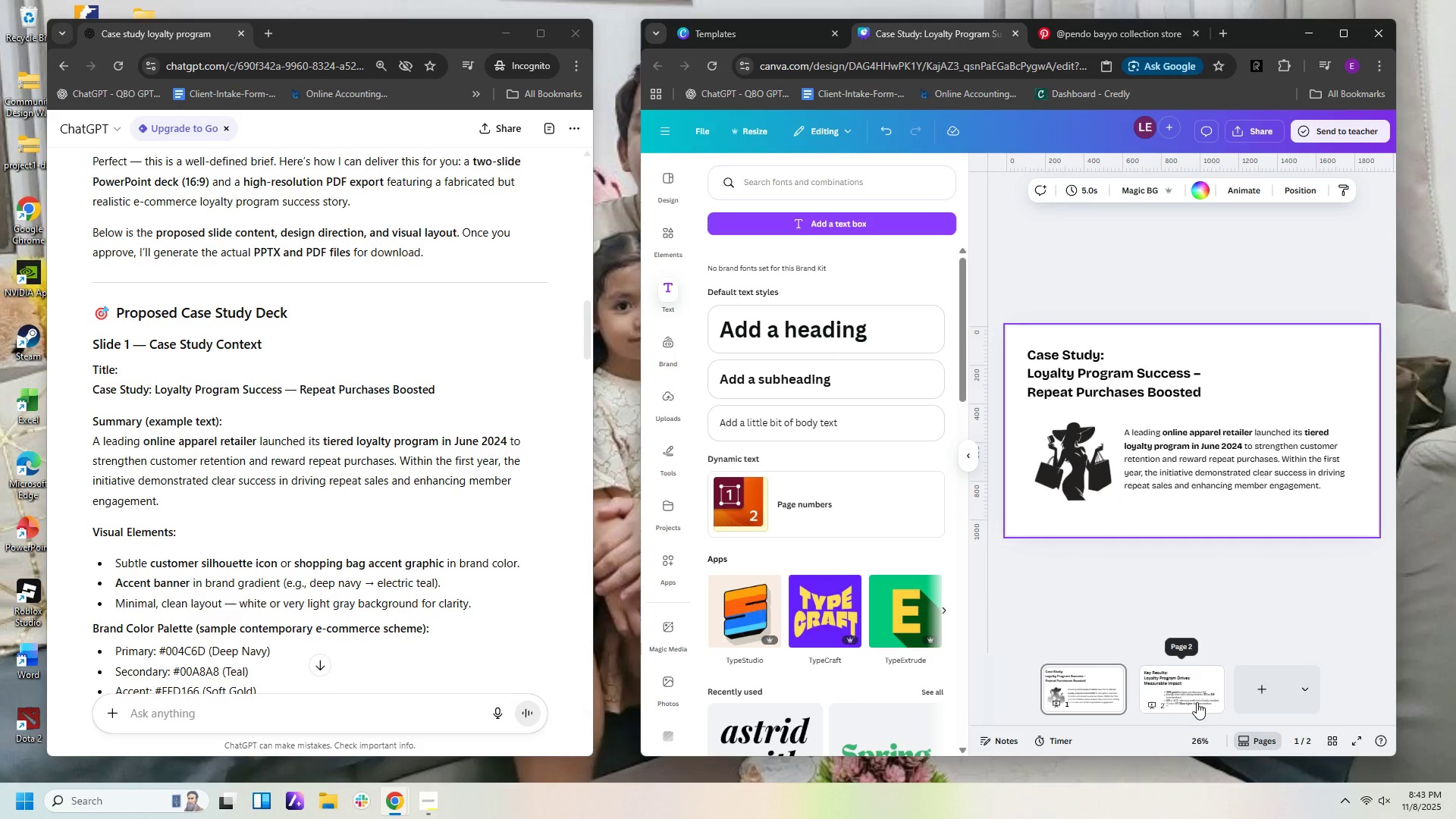 
left_click([1197, 702])
 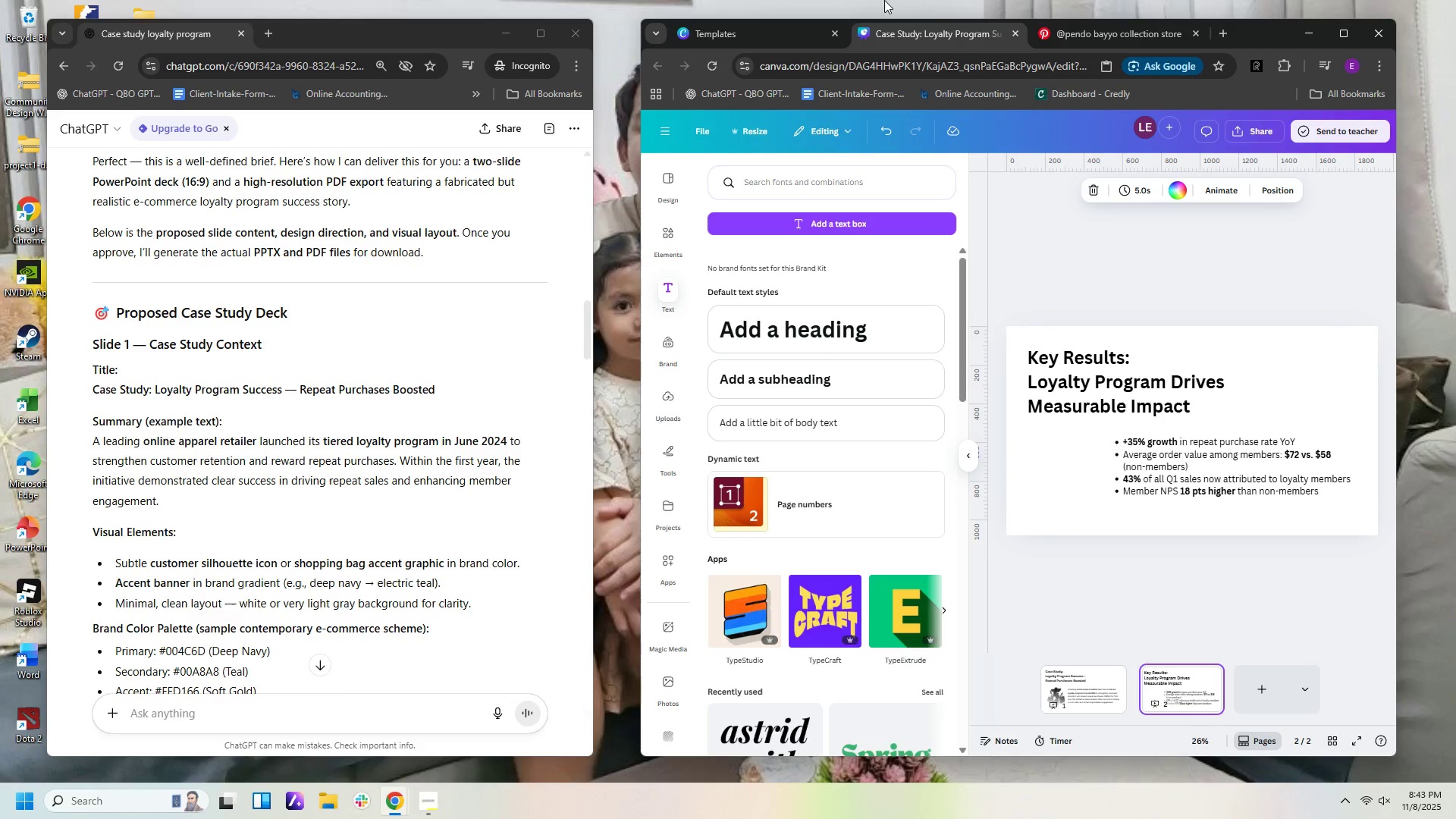 
left_click([1125, 31])
 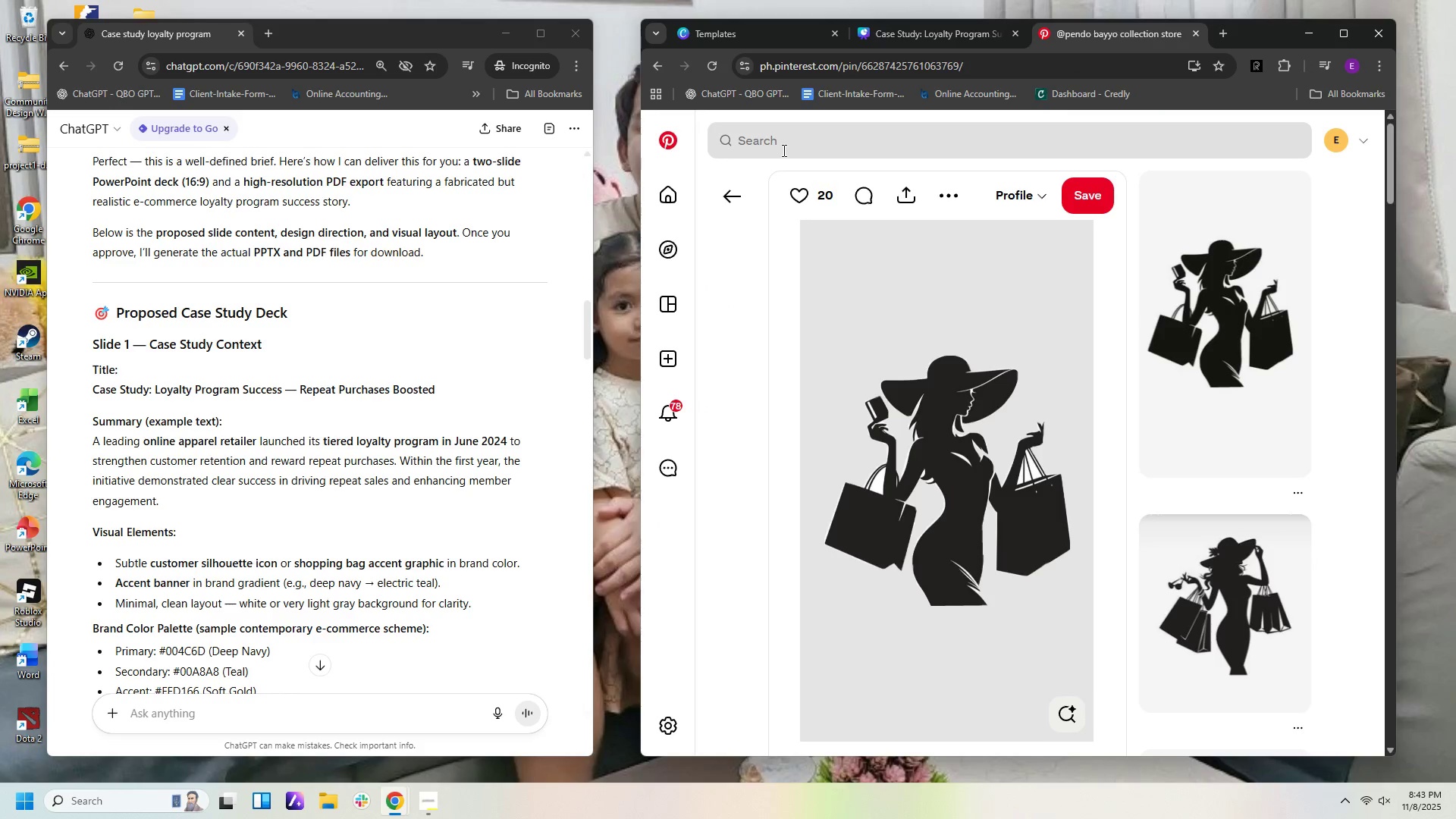 
left_click([783, 150])
 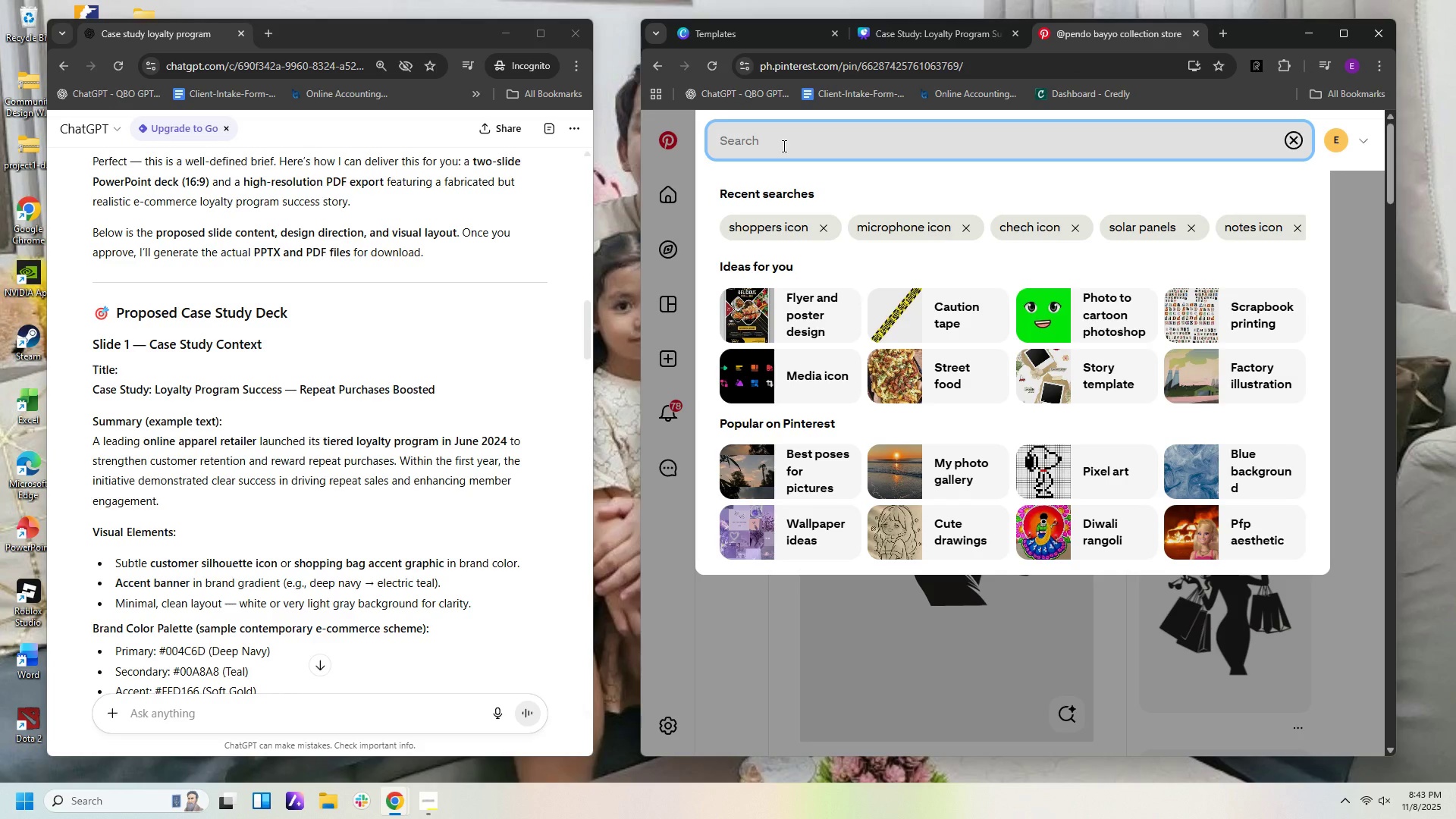 
type(growth icon)
 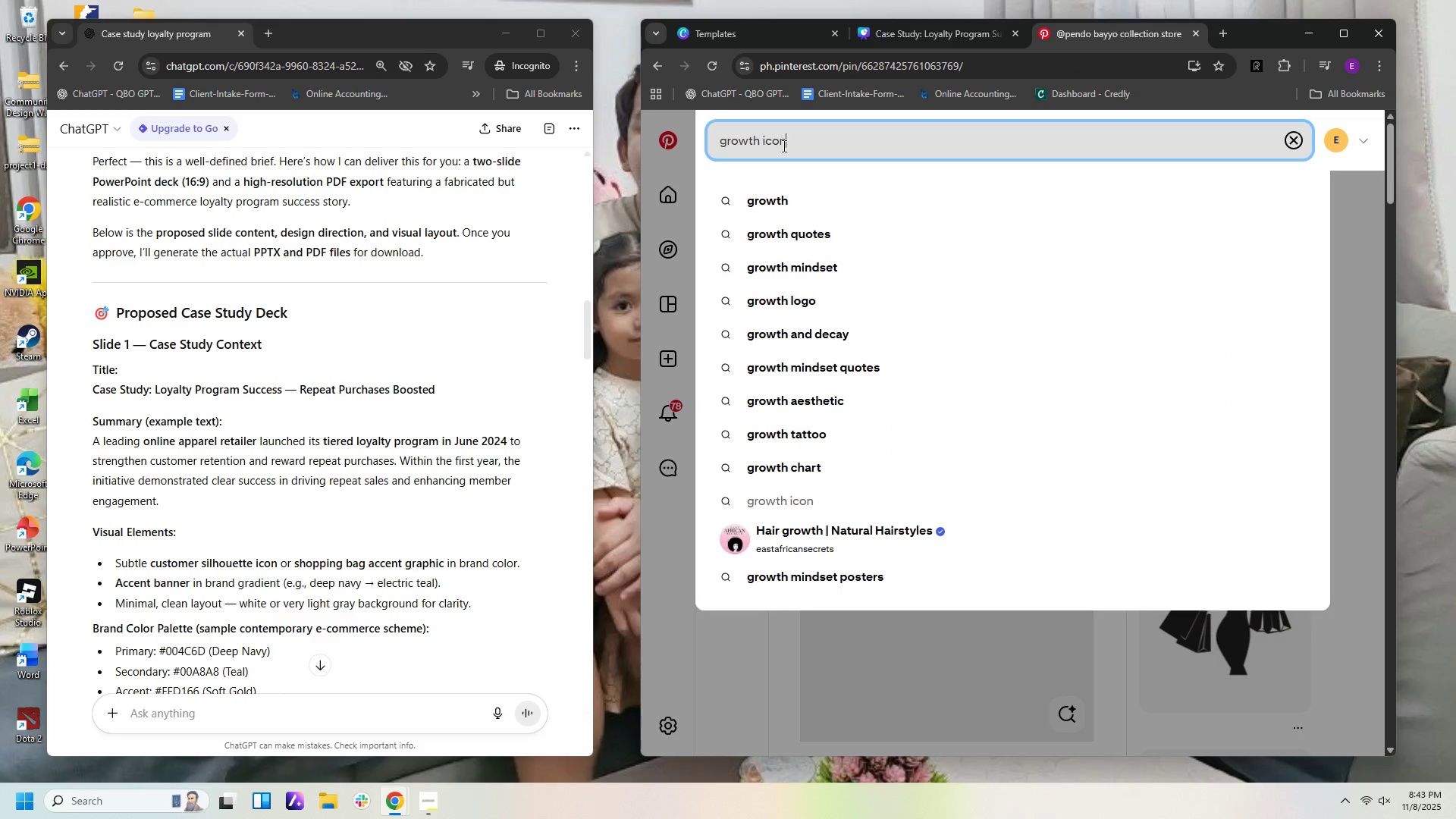 
key(Enter)
 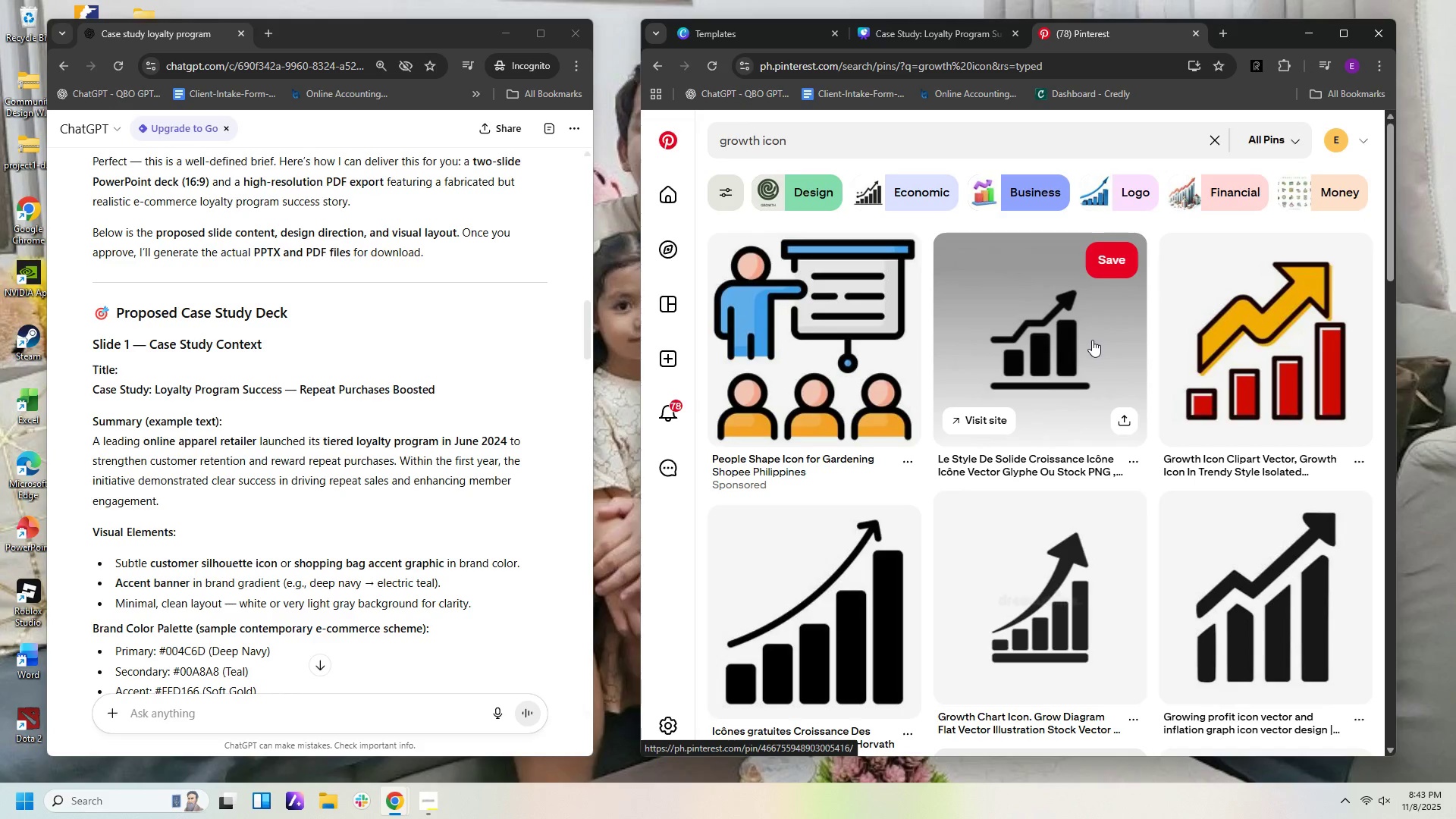 
scroll: coordinate [1119, 465], scroll_direction: none, amount: 0.0
 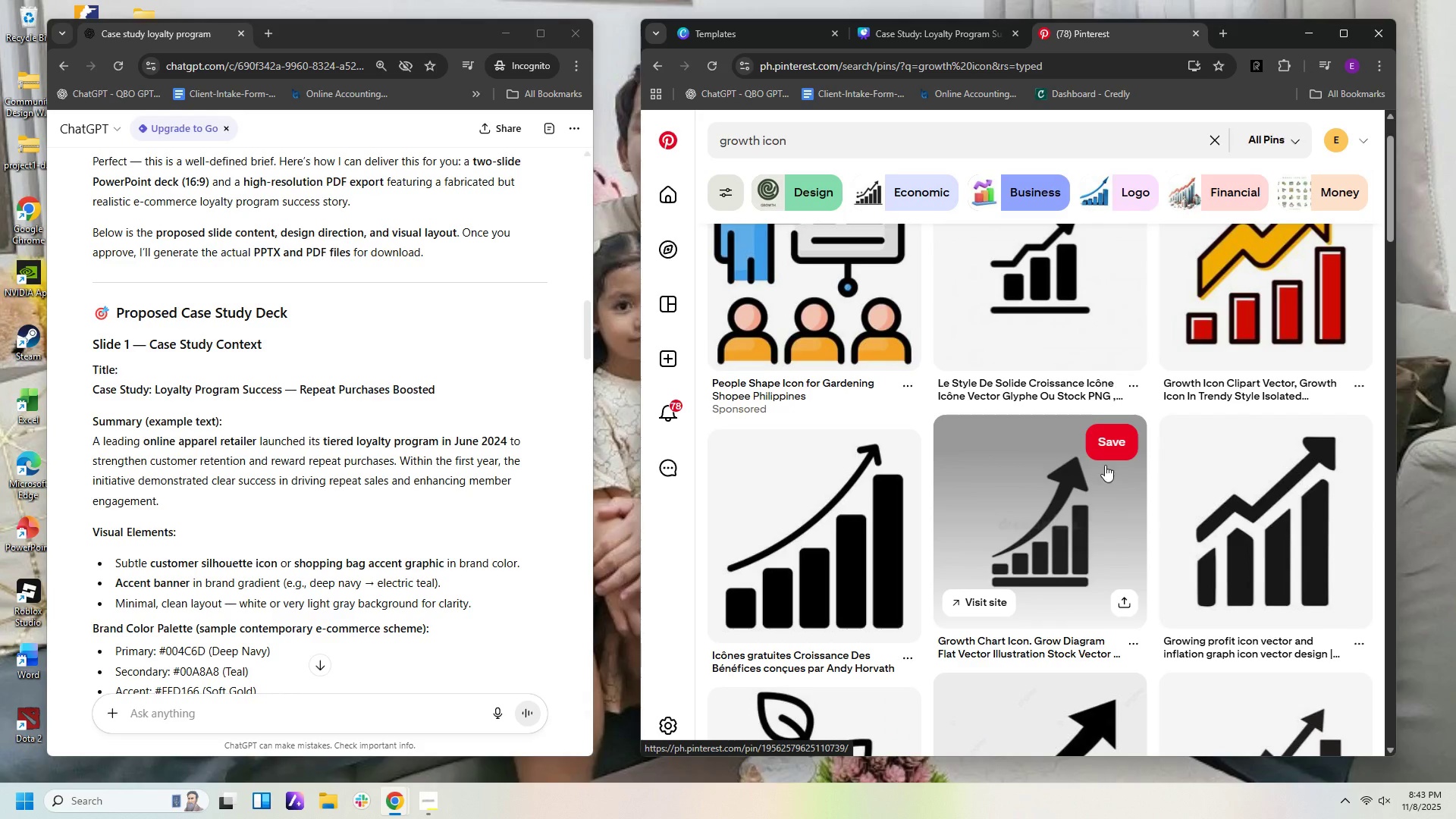 
scroll: coordinate [1378, 538], scroll_direction: down, amount: 47.0
 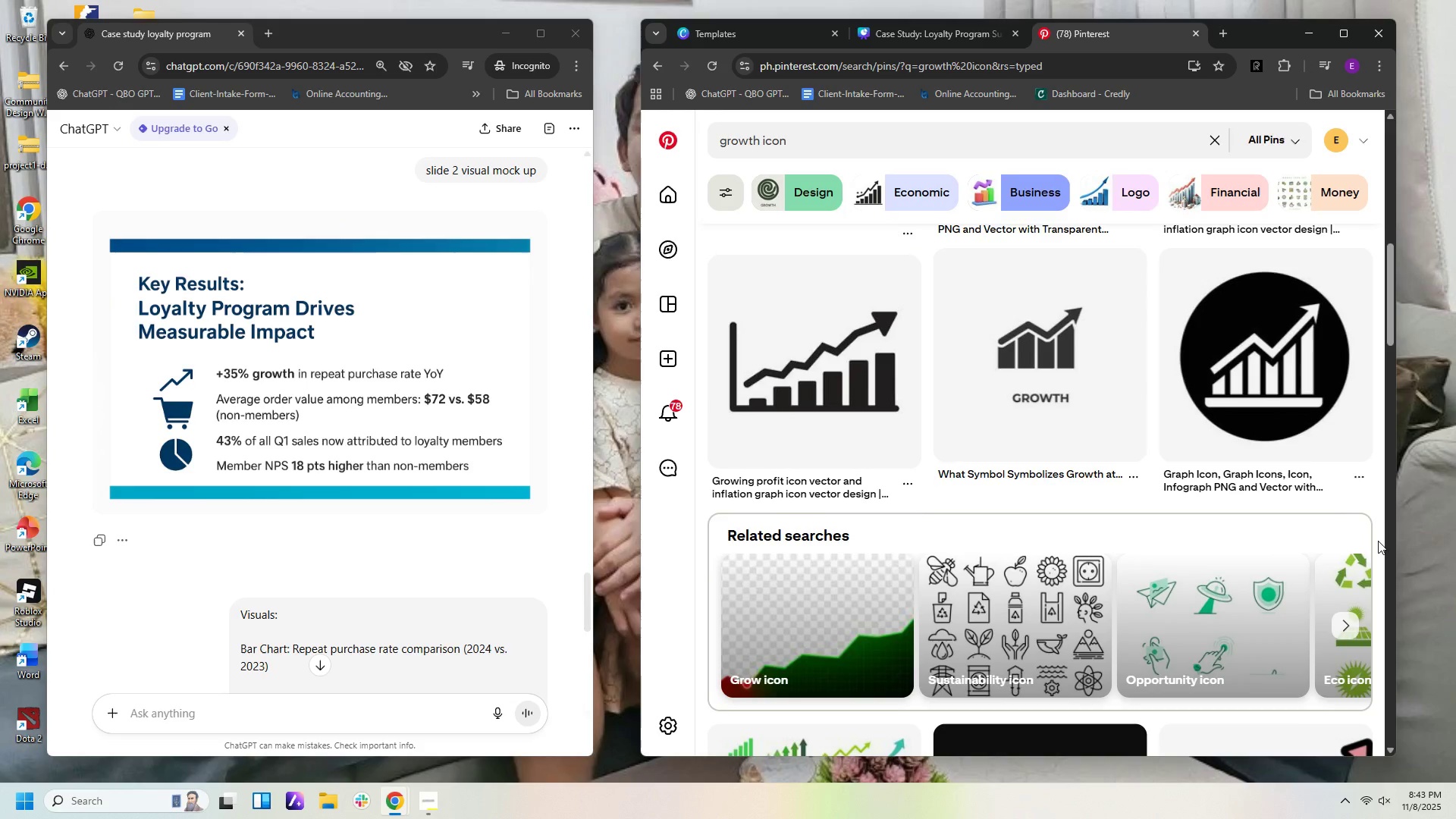 
scroll: coordinate [1378, 541], scroll_direction: down, amount: 2.0
 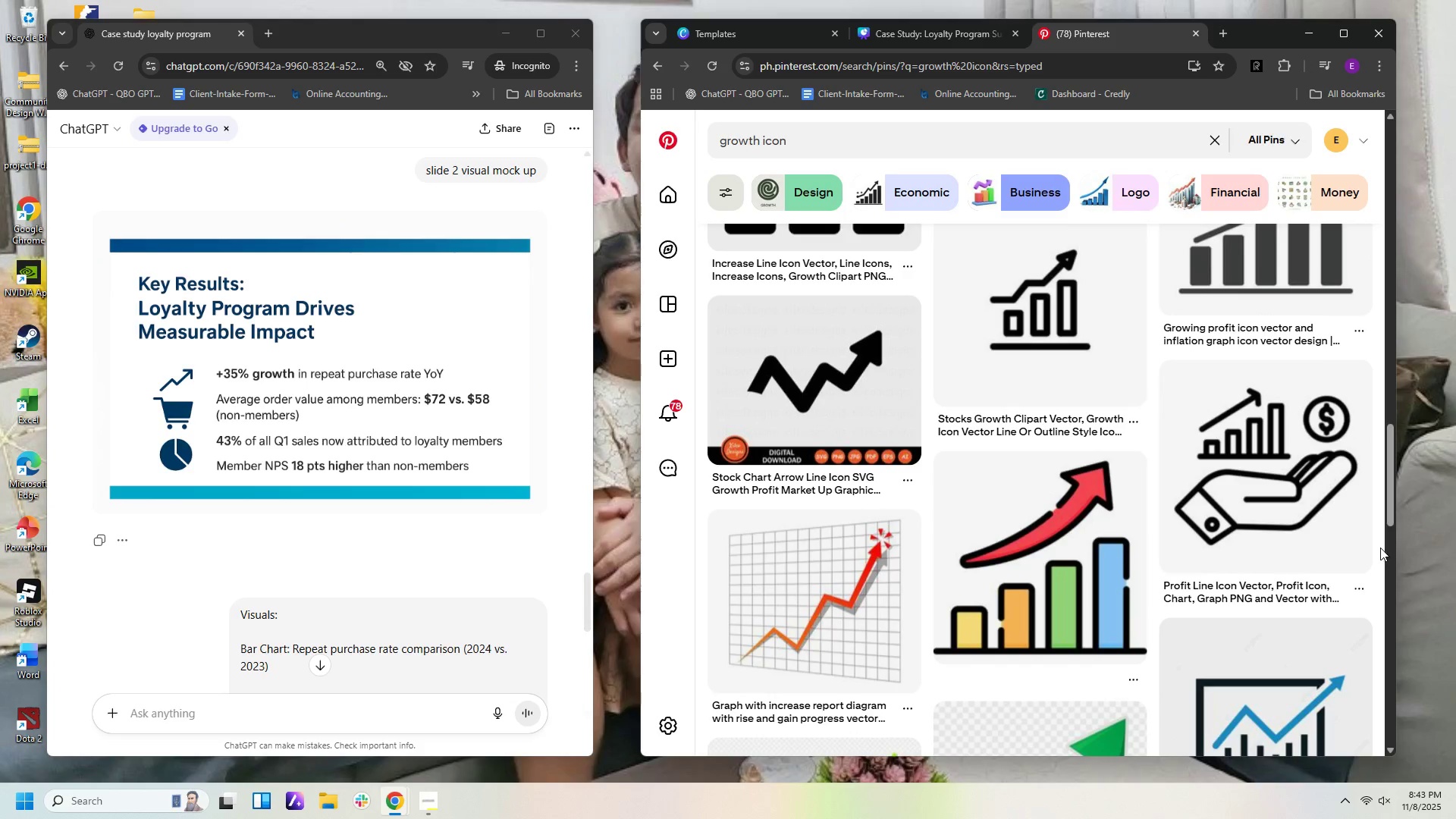 
left_click([848, 406])
 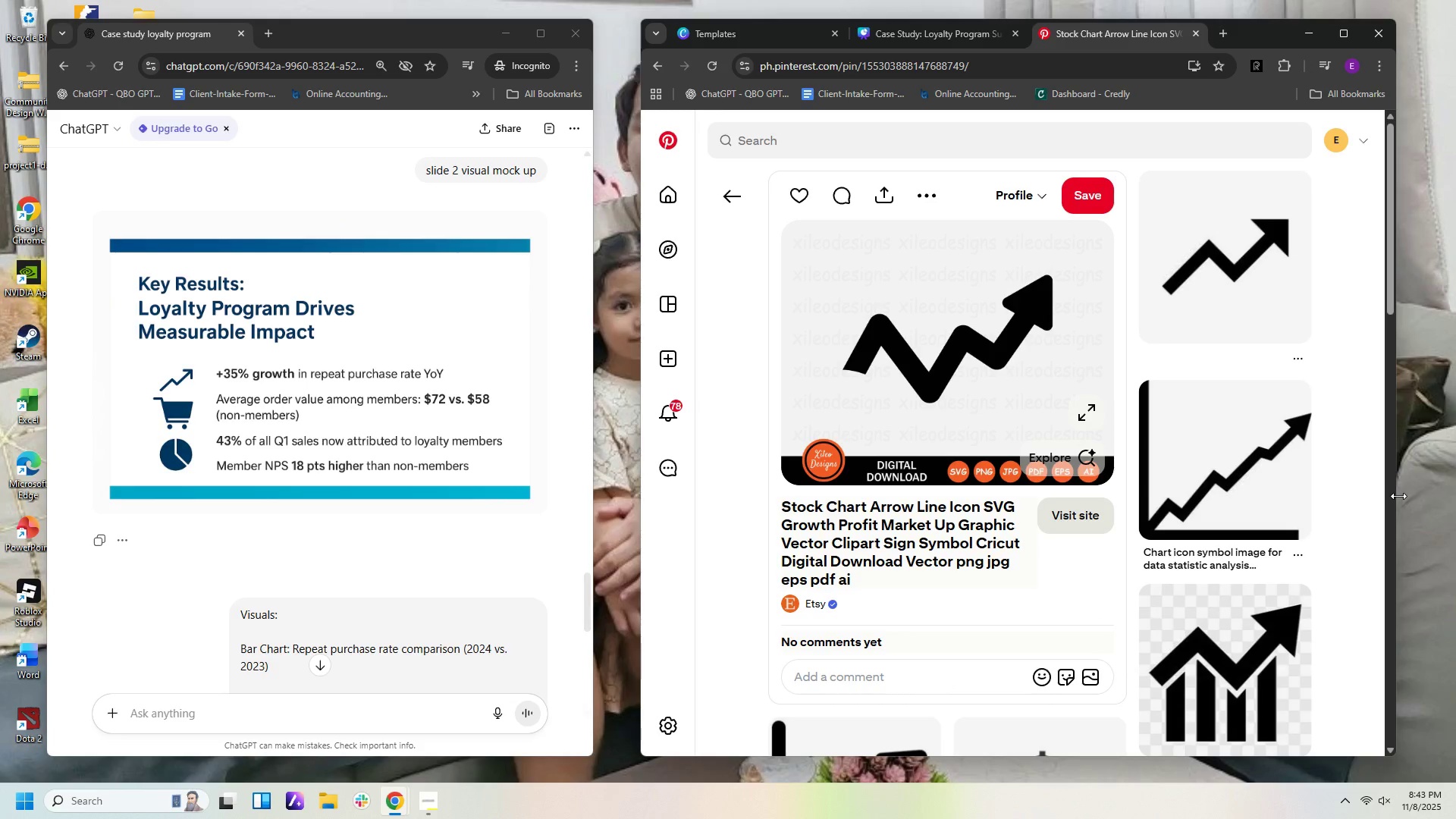 
scroll: coordinate [987, 563], scroll_direction: down, amount: 19.0
 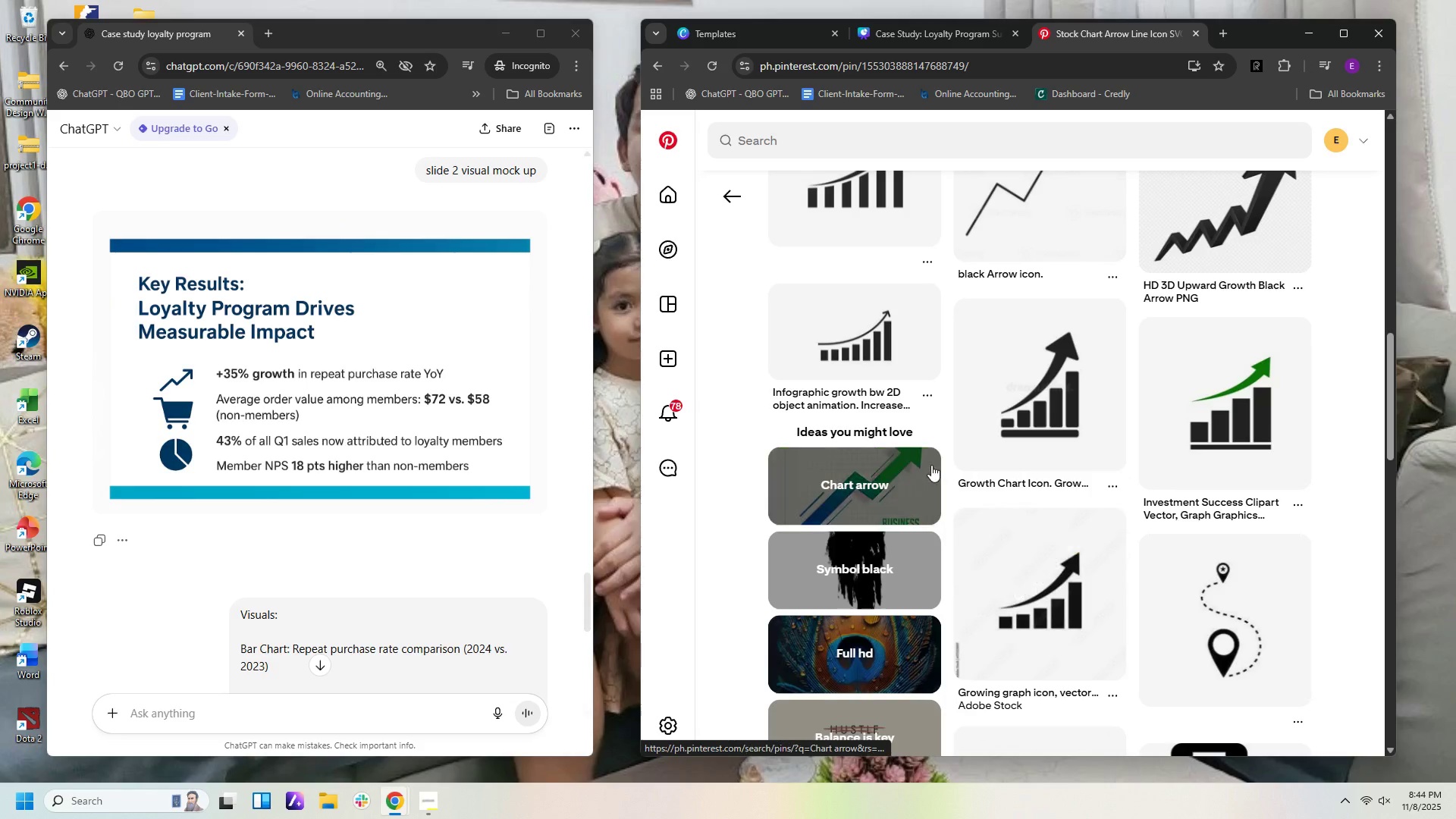 
scroll: coordinate [937, 469], scroll_direction: up, amount: 8.0
 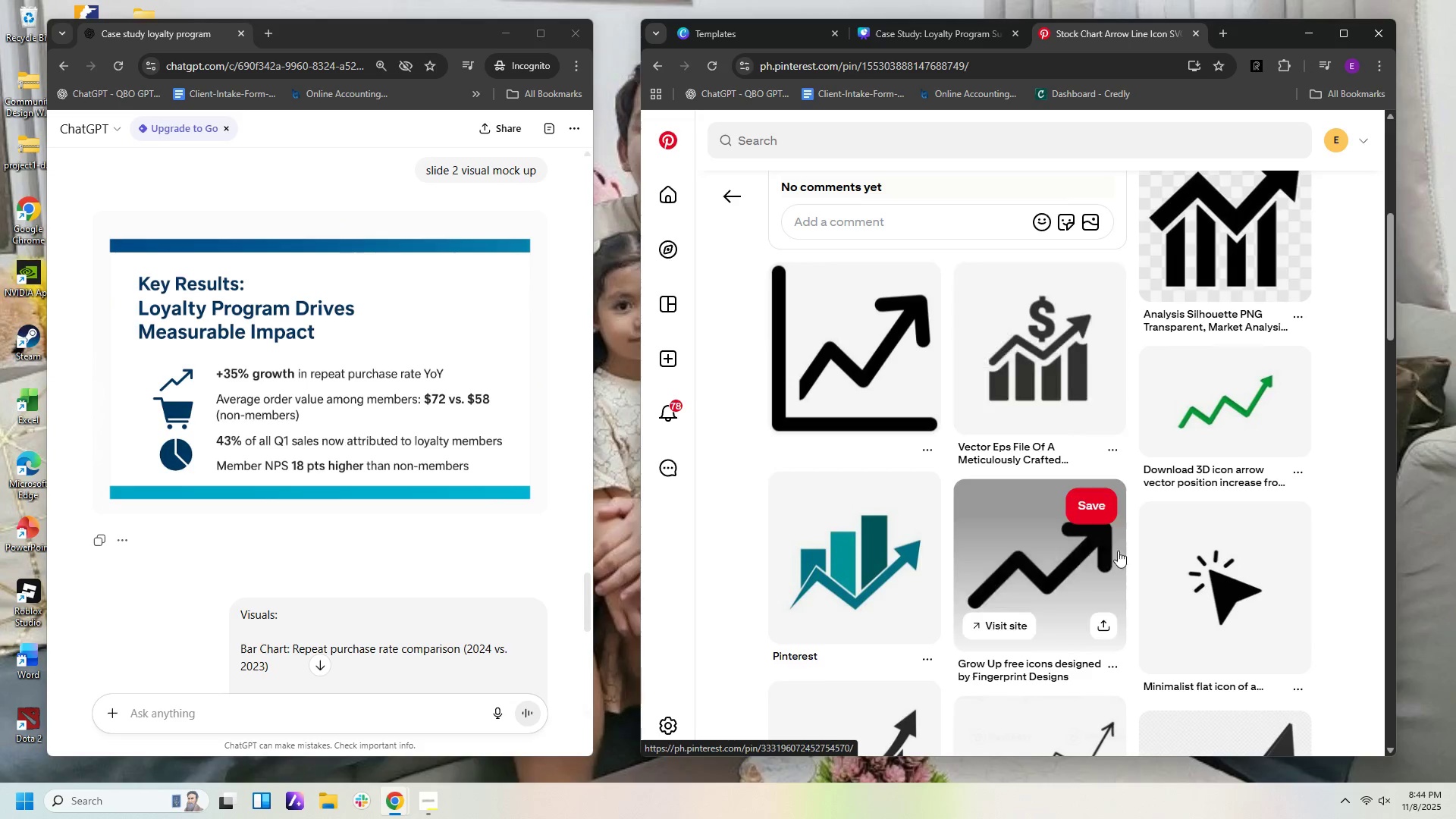 
scroll: coordinate [1137, 626], scroll_direction: down, amount: 15.0
 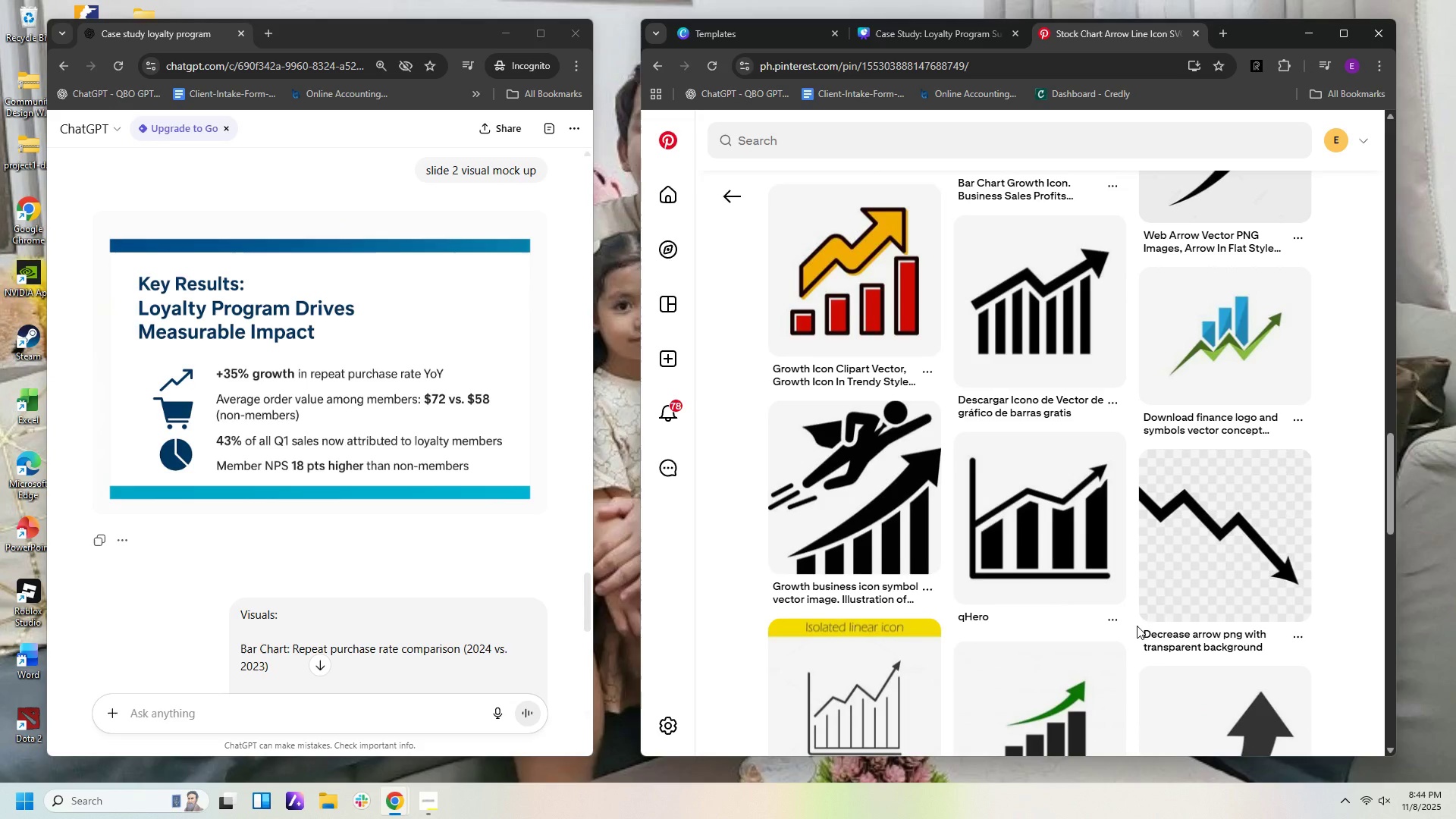 
scroll: coordinate [1137, 626], scroll_direction: down, amount: 18.0
 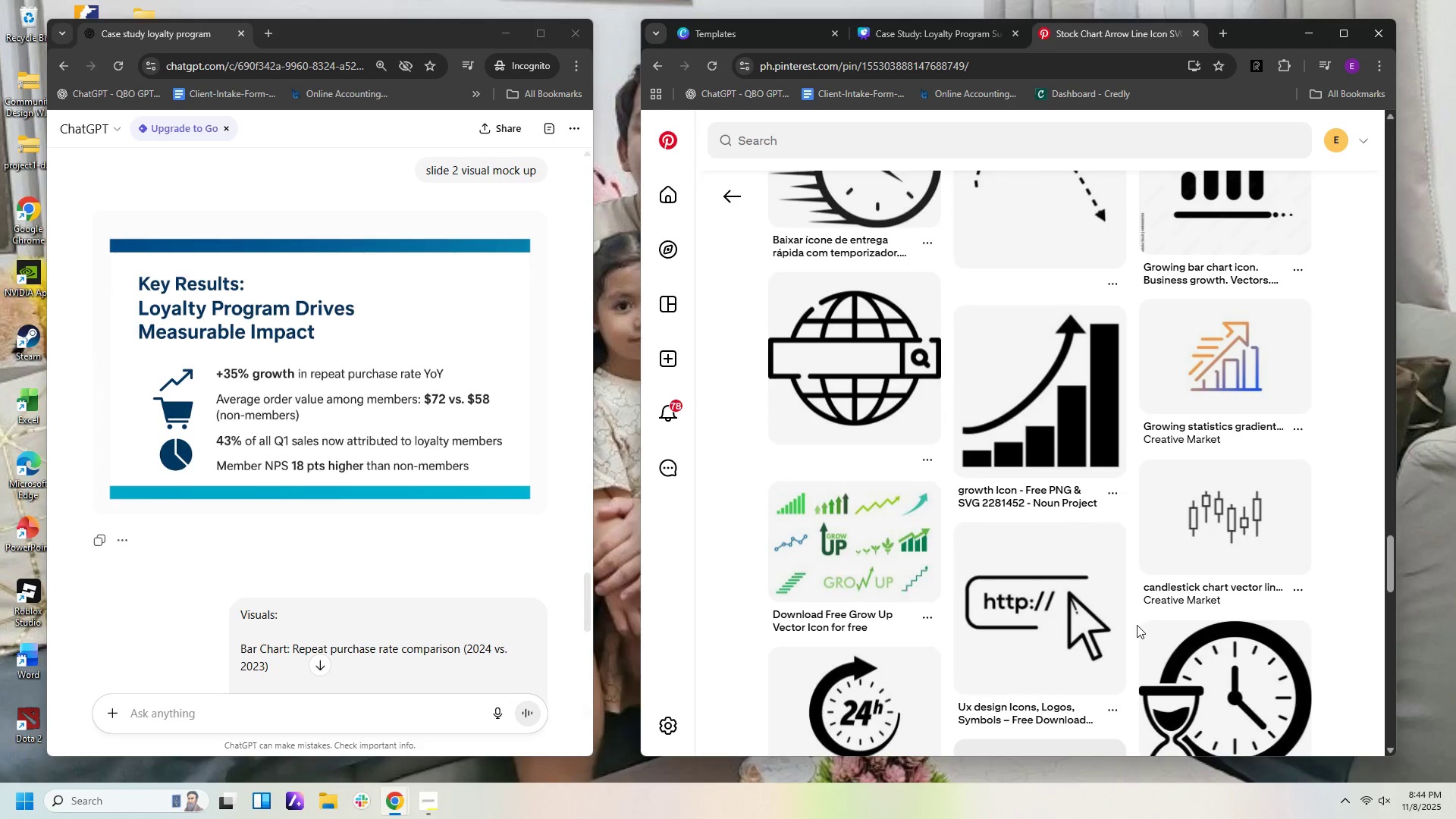 
scroll: coordinate [1291, 400], scroll_direction: down, amount: 12.0
 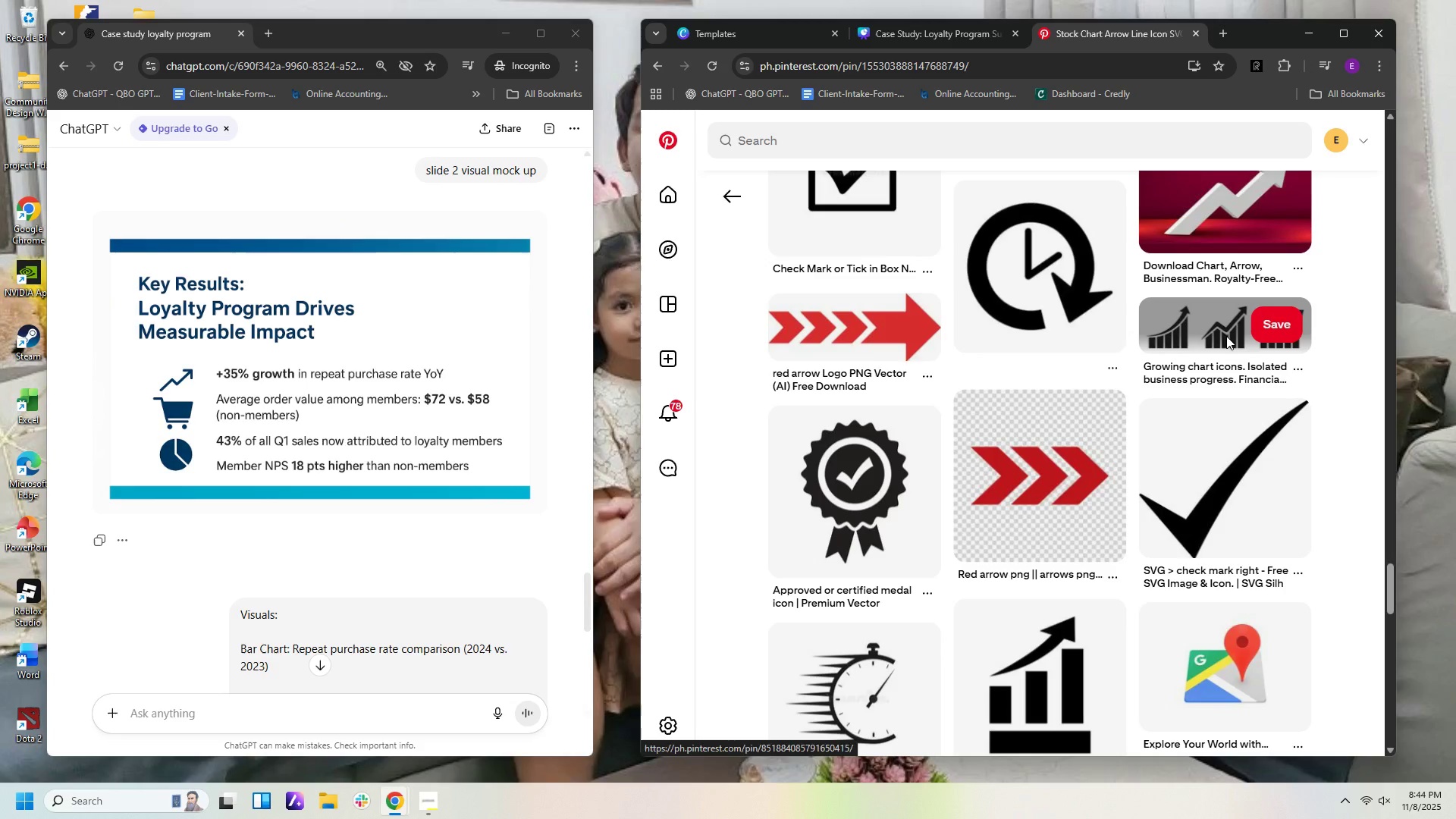 
left_click([1226, 336])
 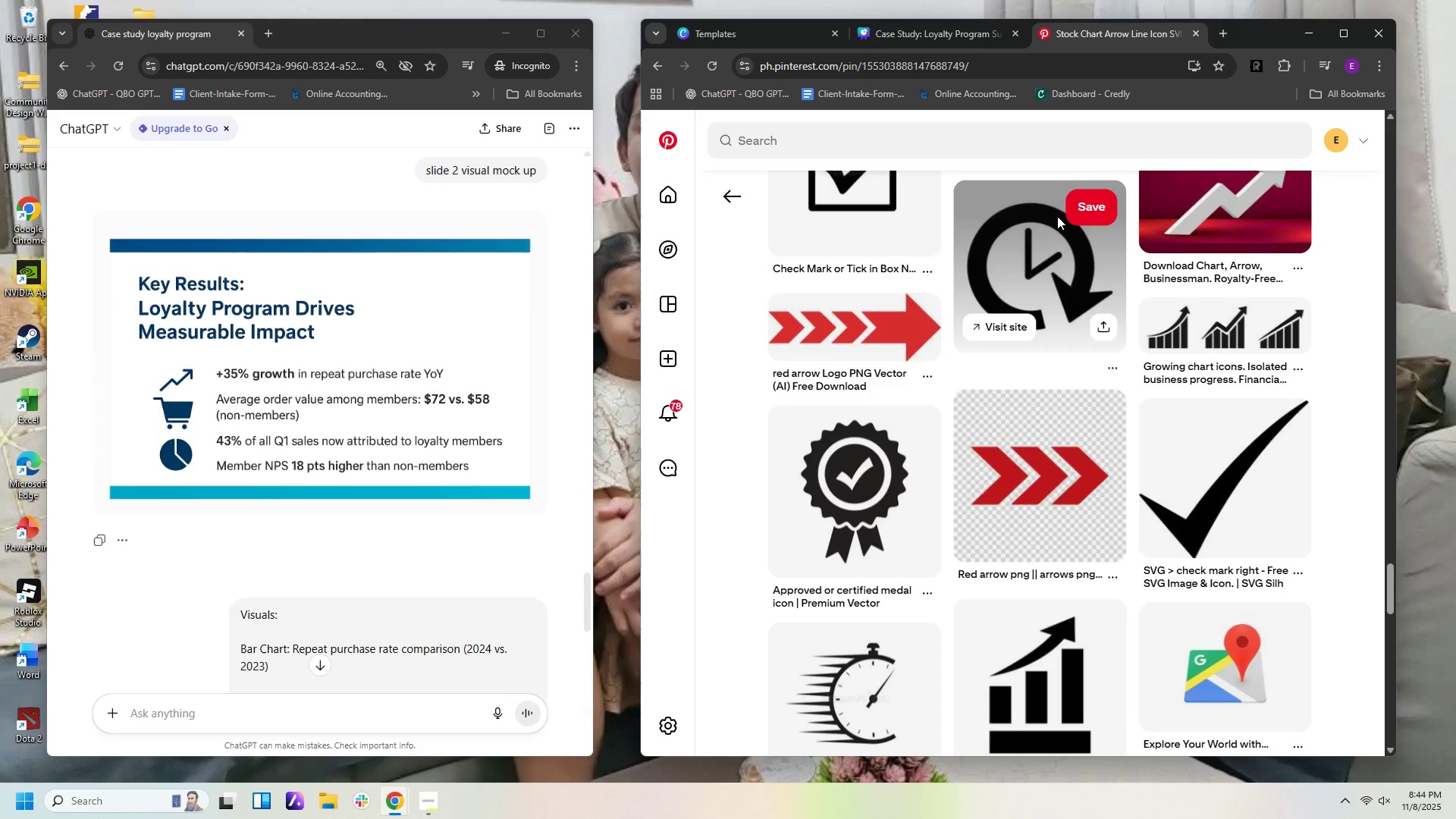 
left_click([1230, 324])
 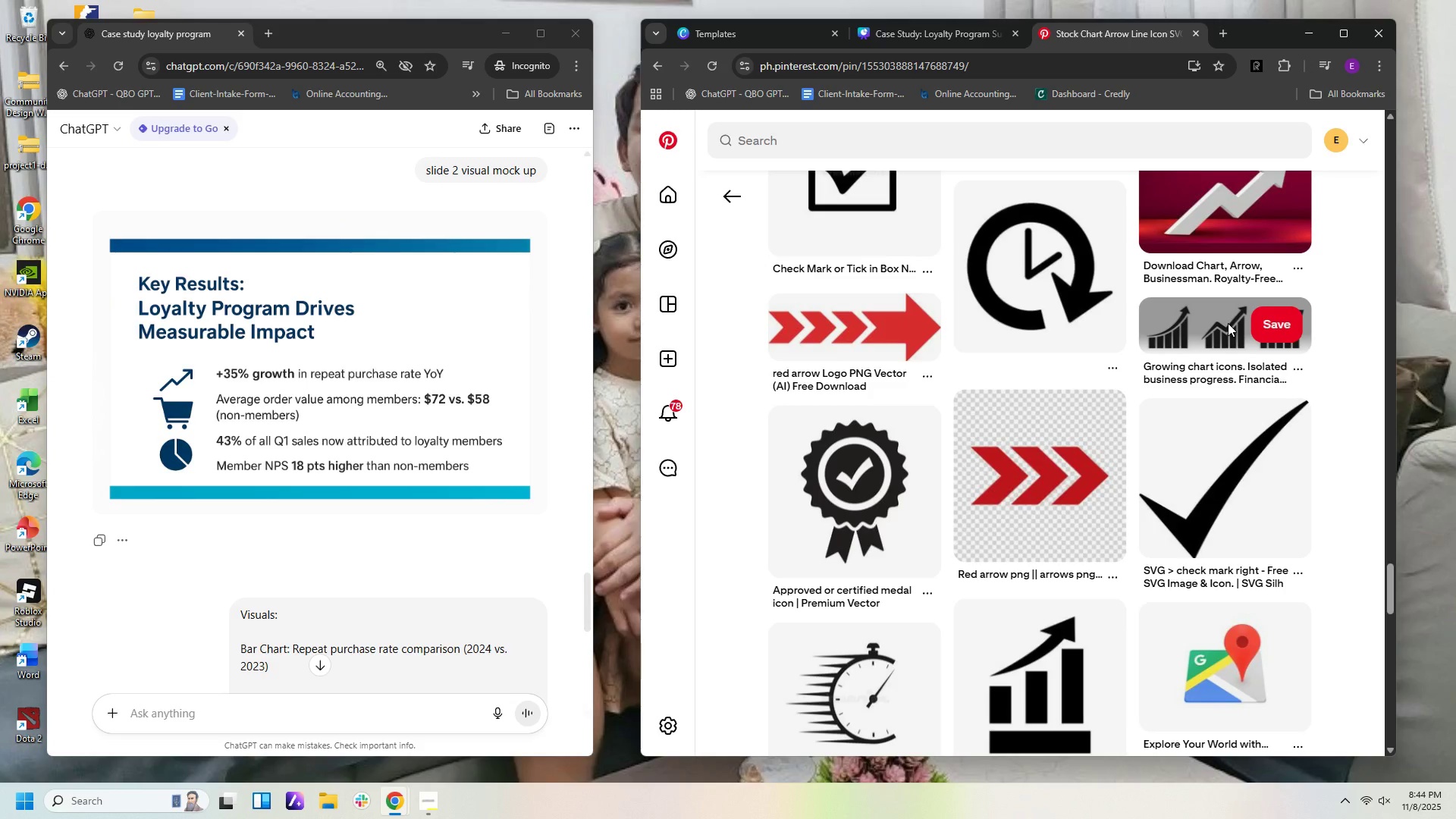 
double_click([1228, 323])
 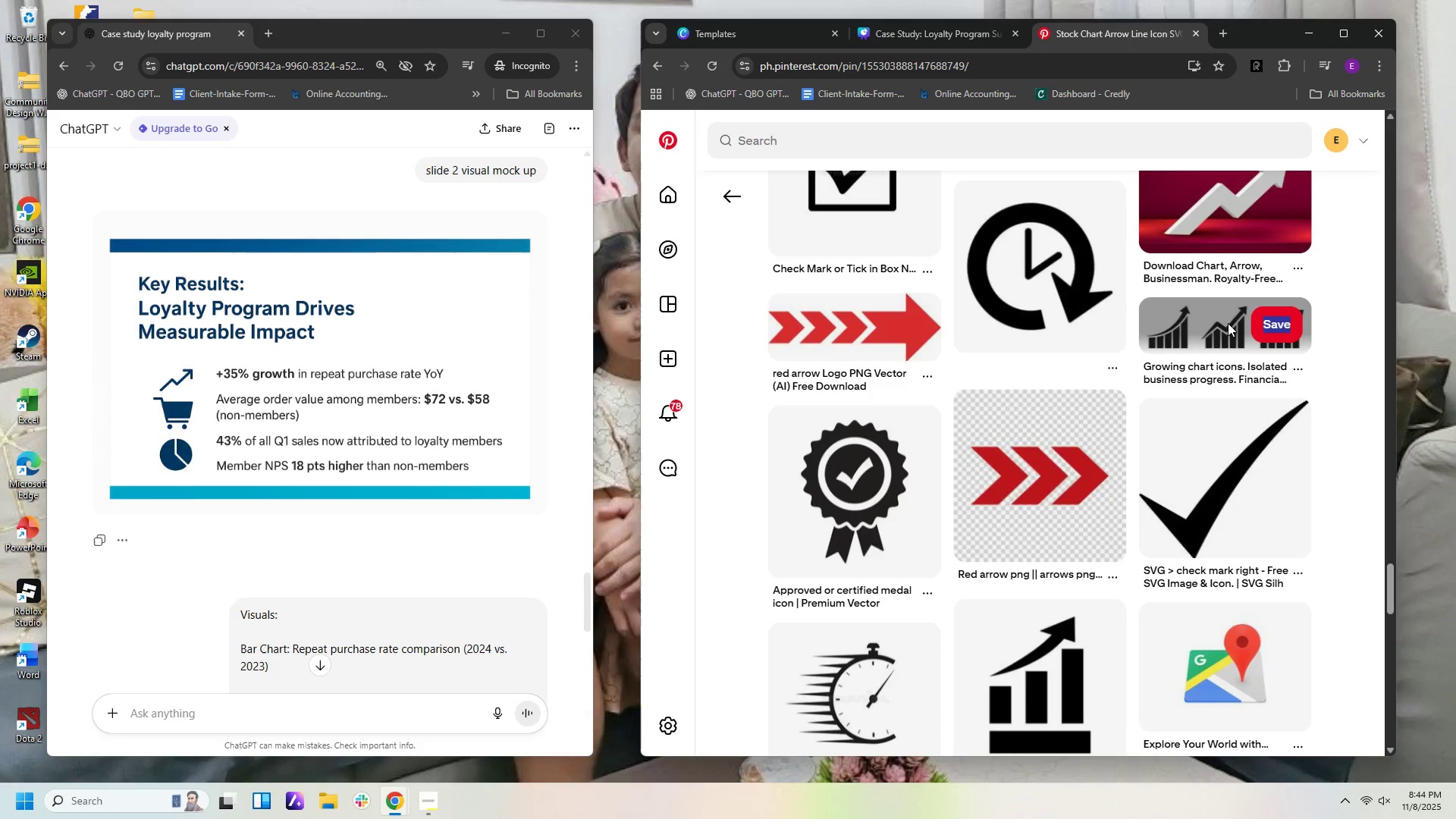 
triple_click([1228, 323])
 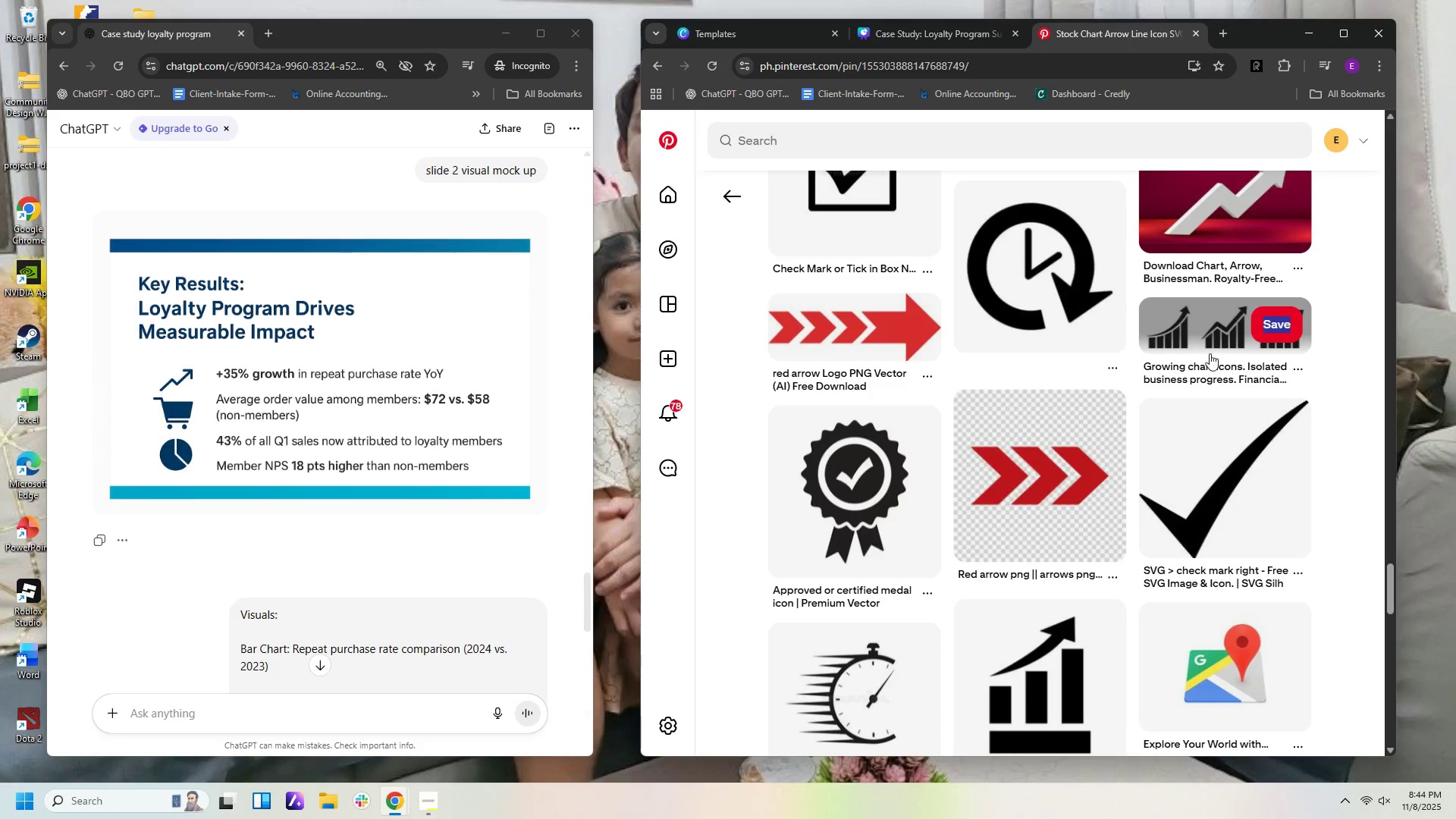 
triple_click([1228, 323])
 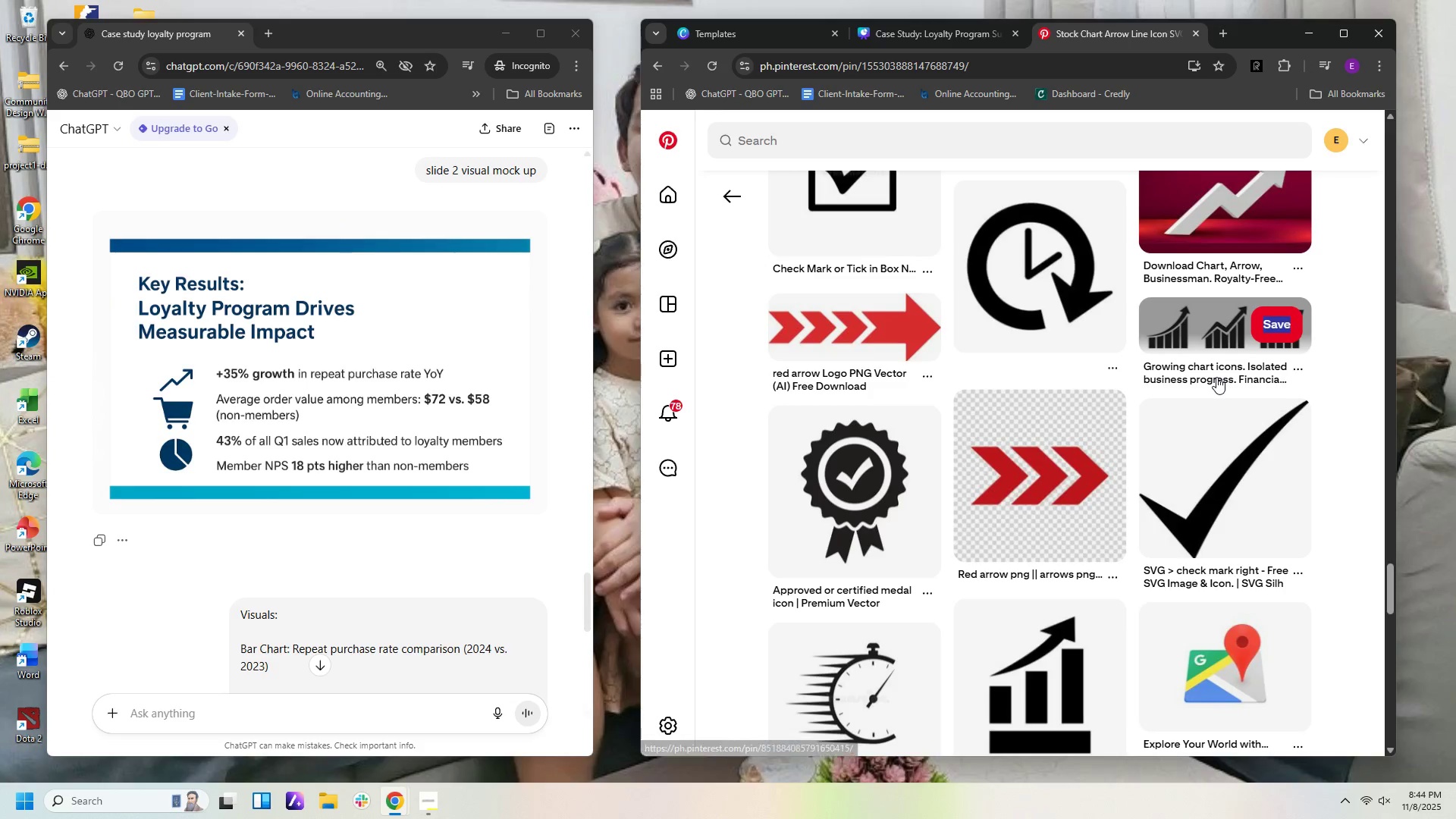 
triple_click([1216, 377])
 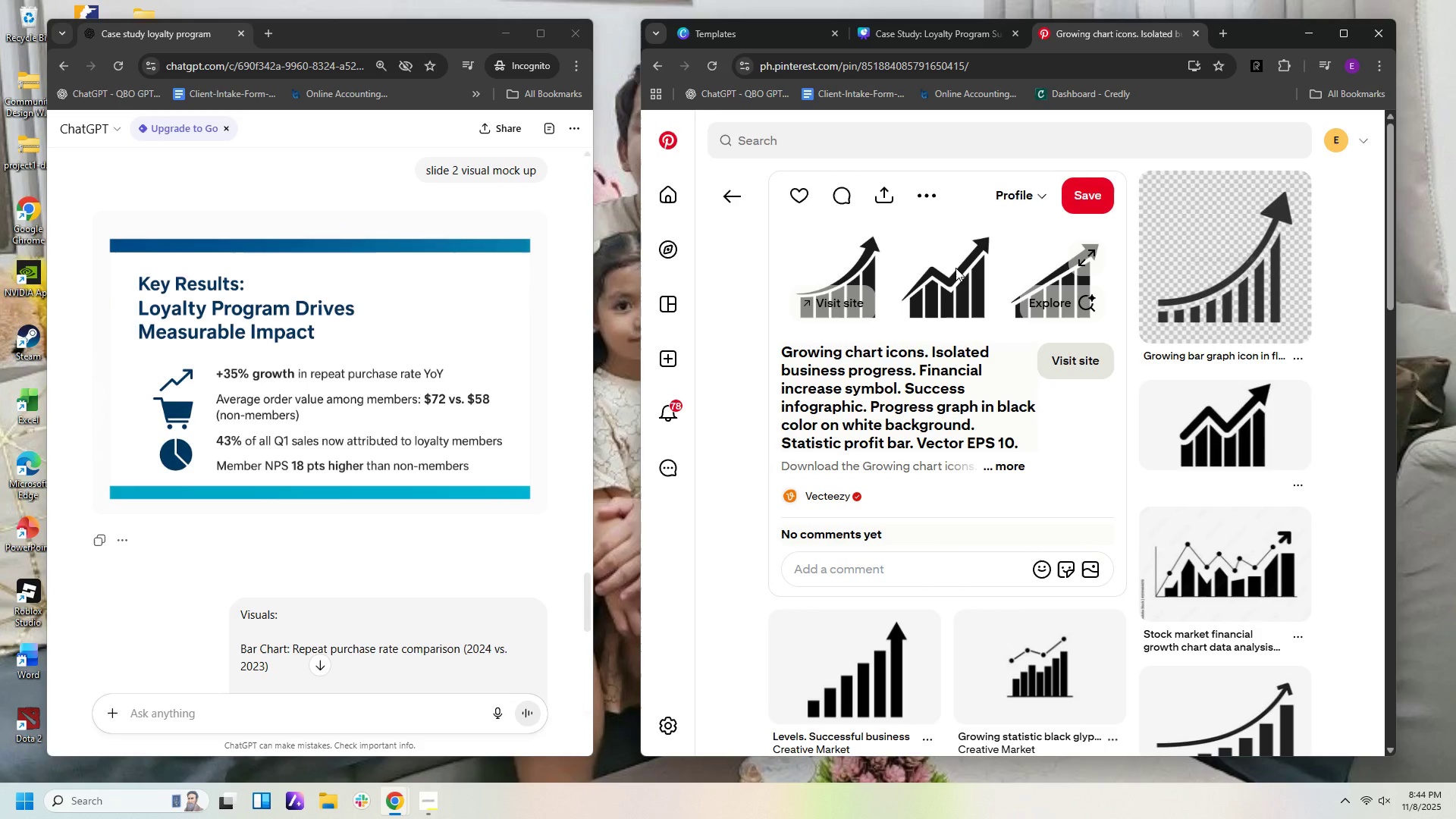 
wait(5.1)
 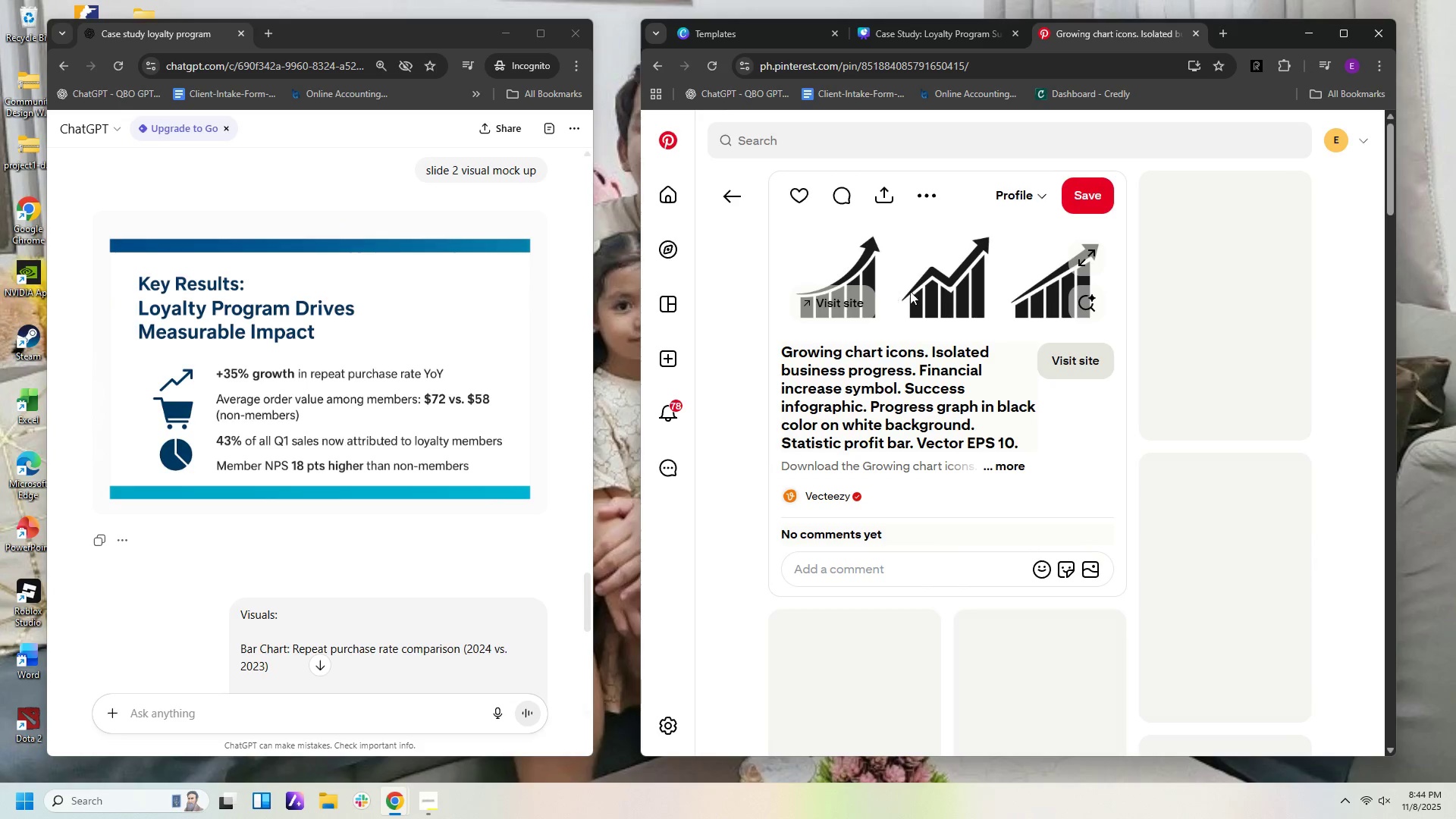 
scroll: coordinate [964, 299], scroll_direction: down, amount: 10.0
 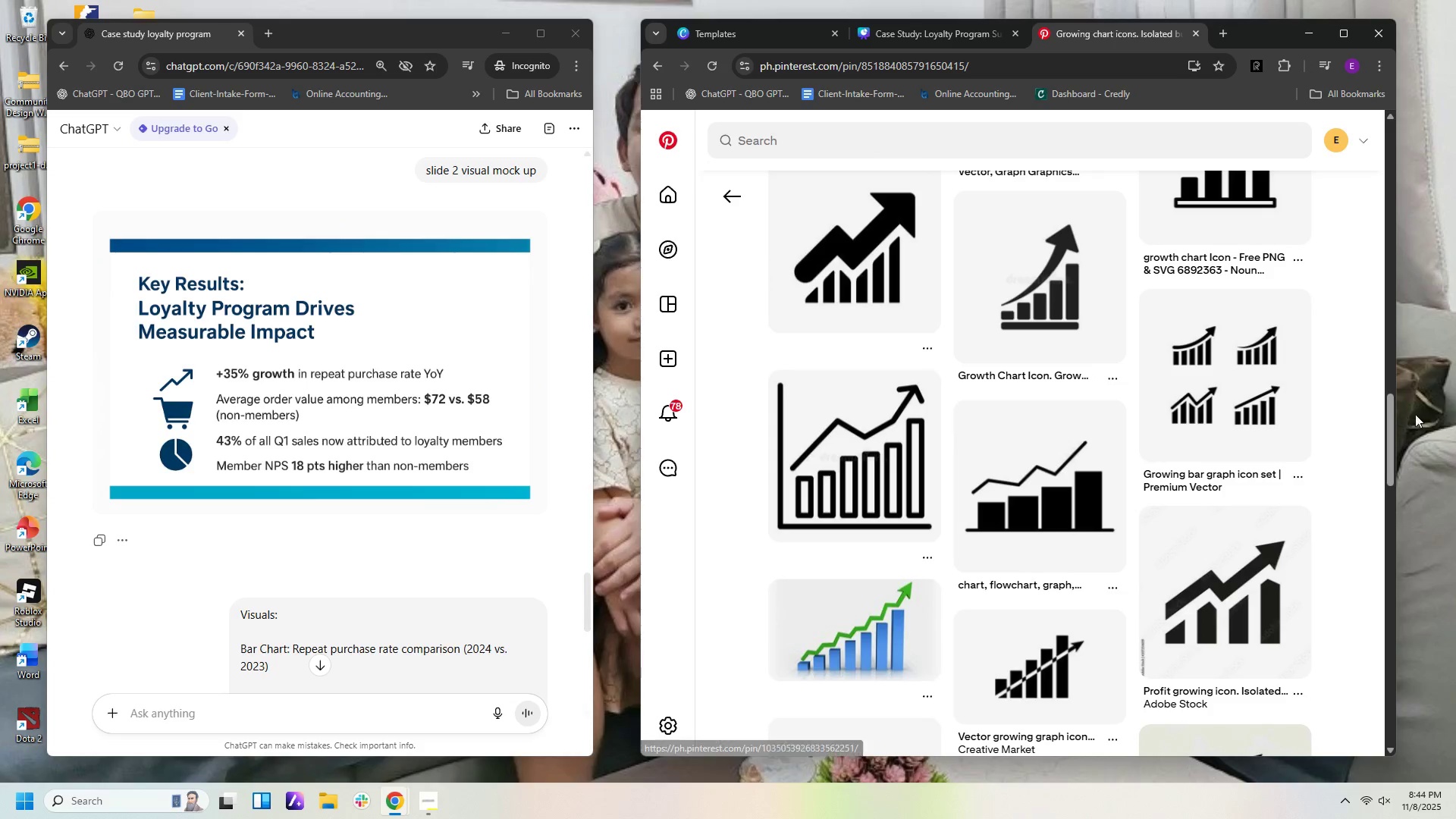 
left_click_drag(start_coordinate=[1389, 452], to_coordinate=[1440, 108])
 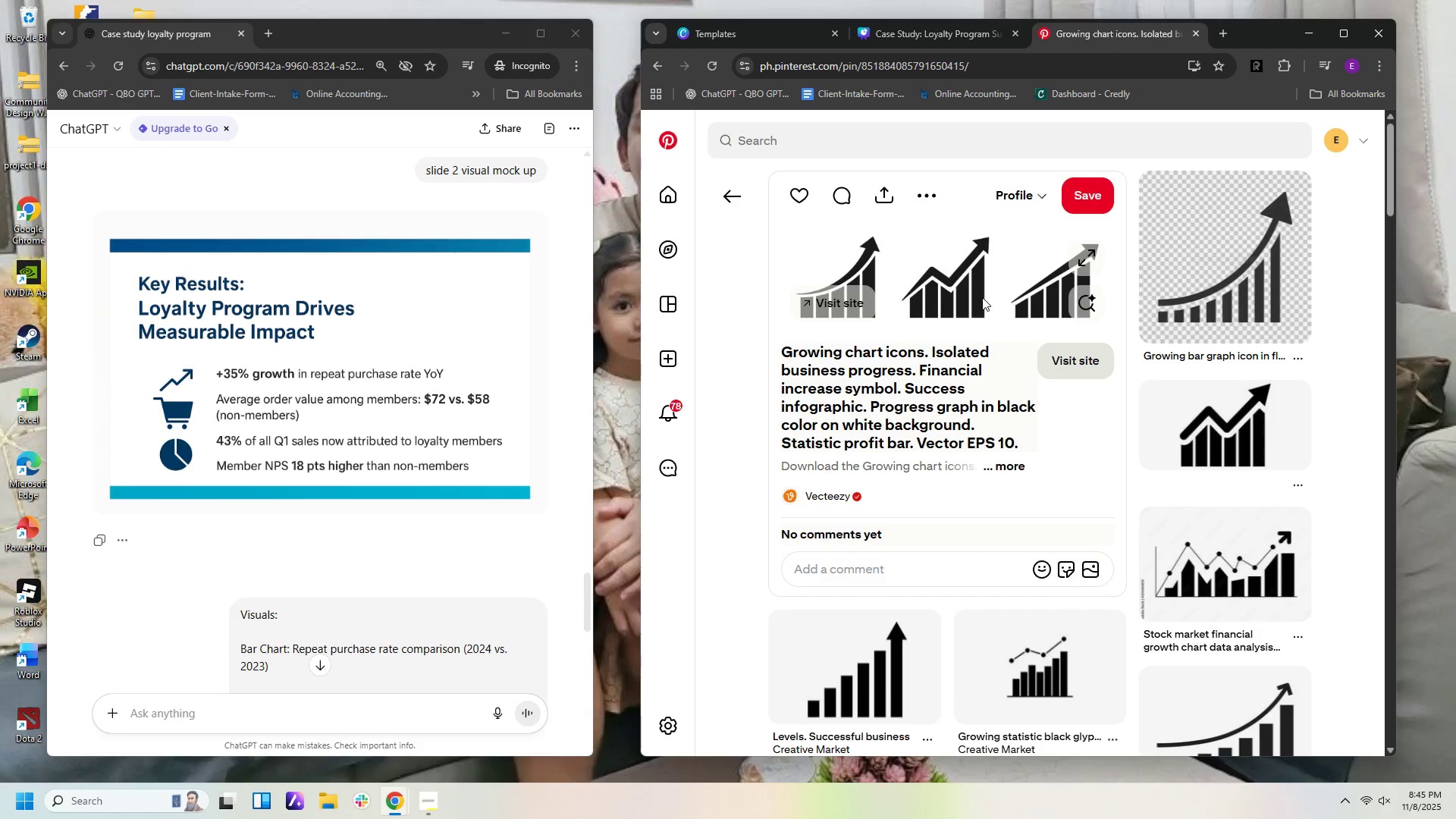 
right_click([982, 297])
 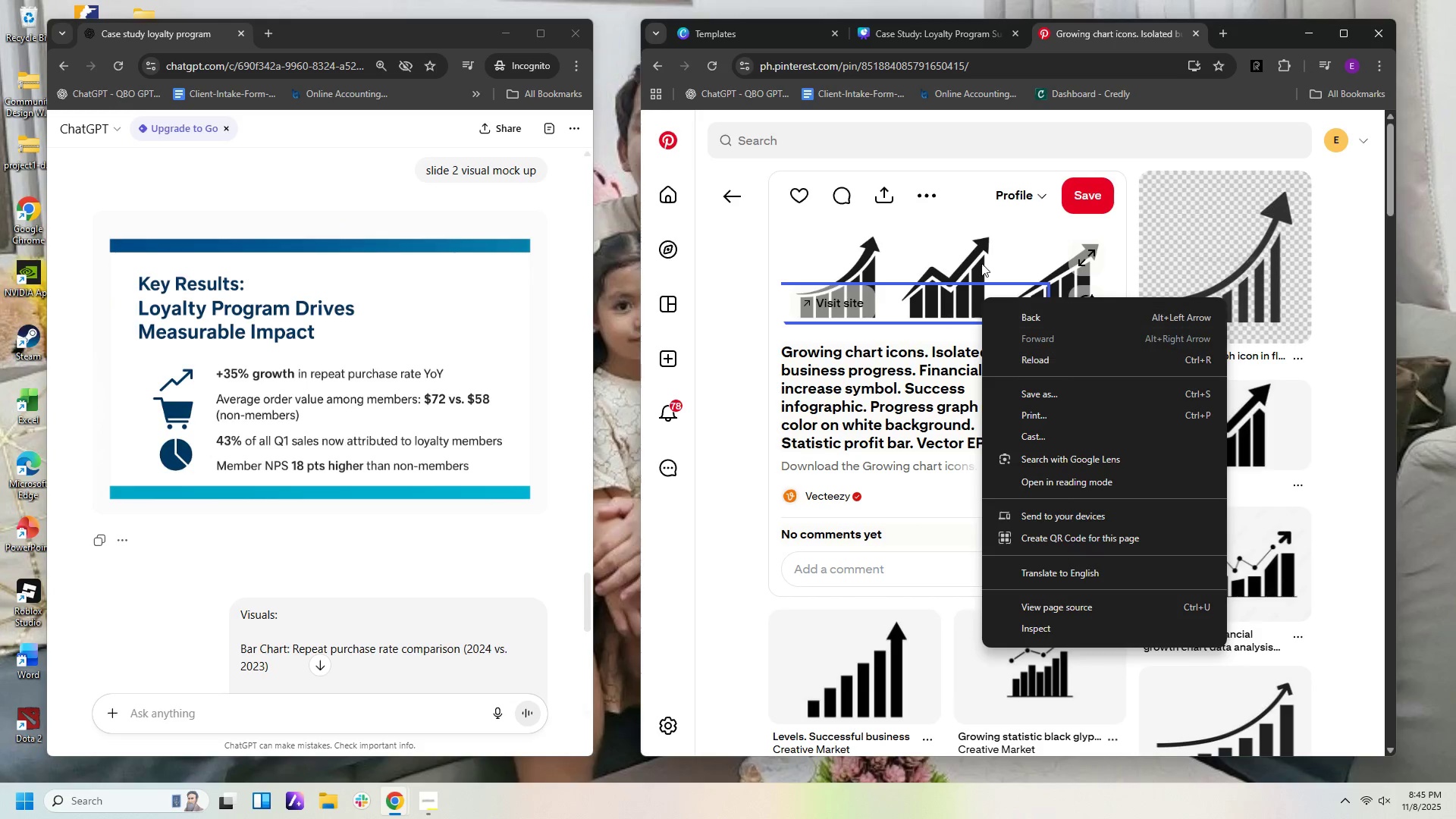 
left_click([976, 252])
 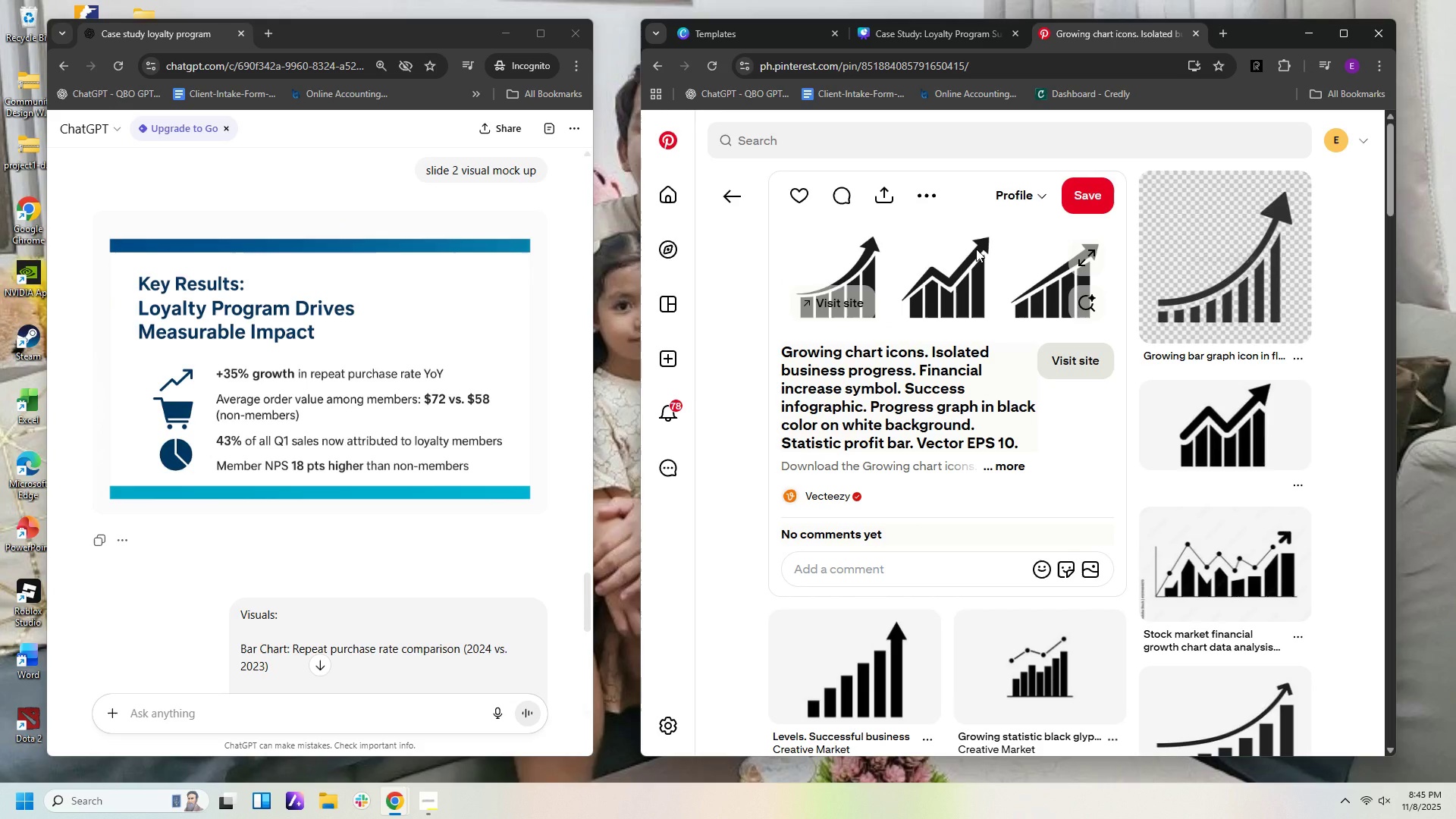 
right_click([976, 249])
 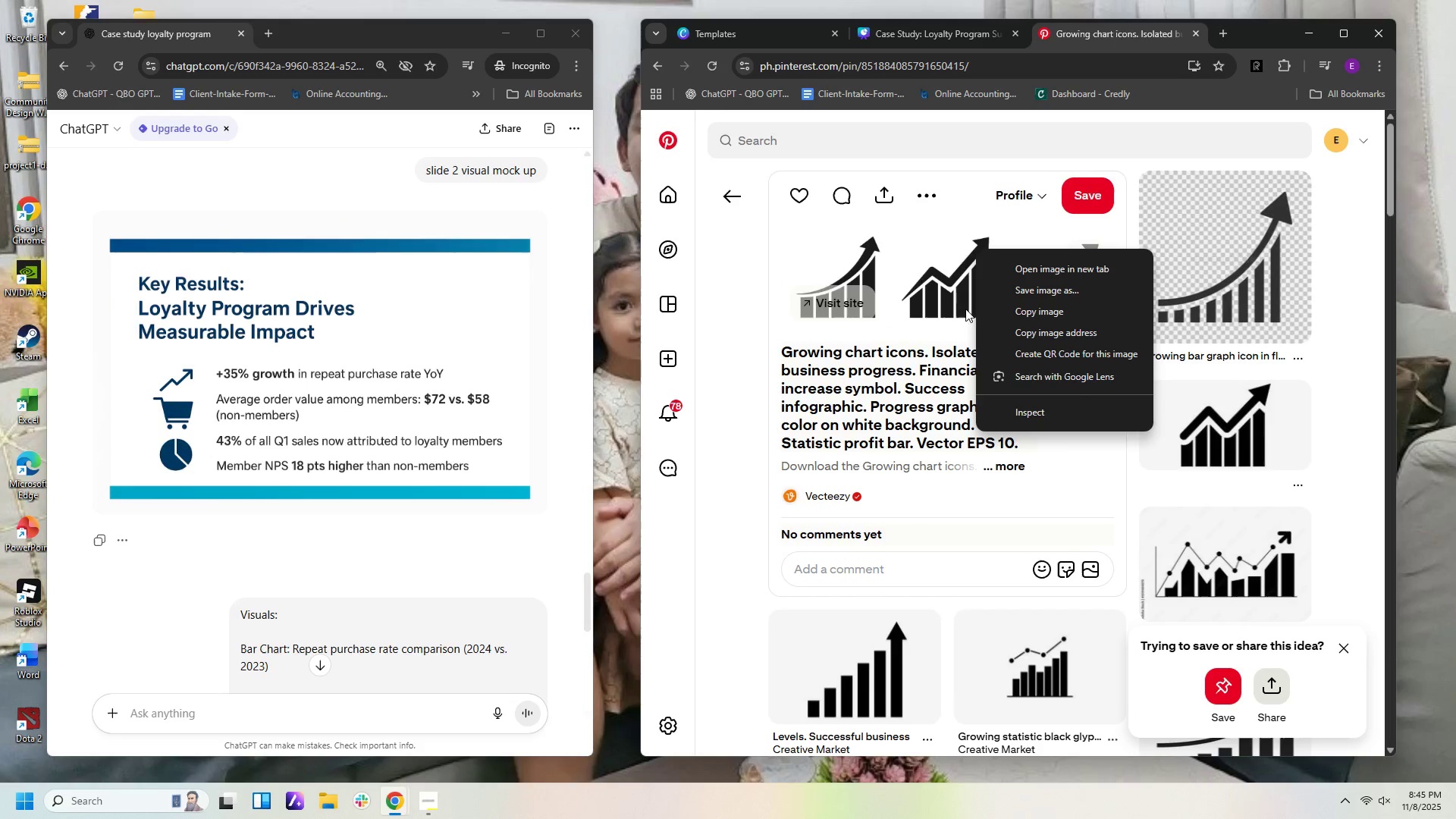 
left_click([1084, 309])
 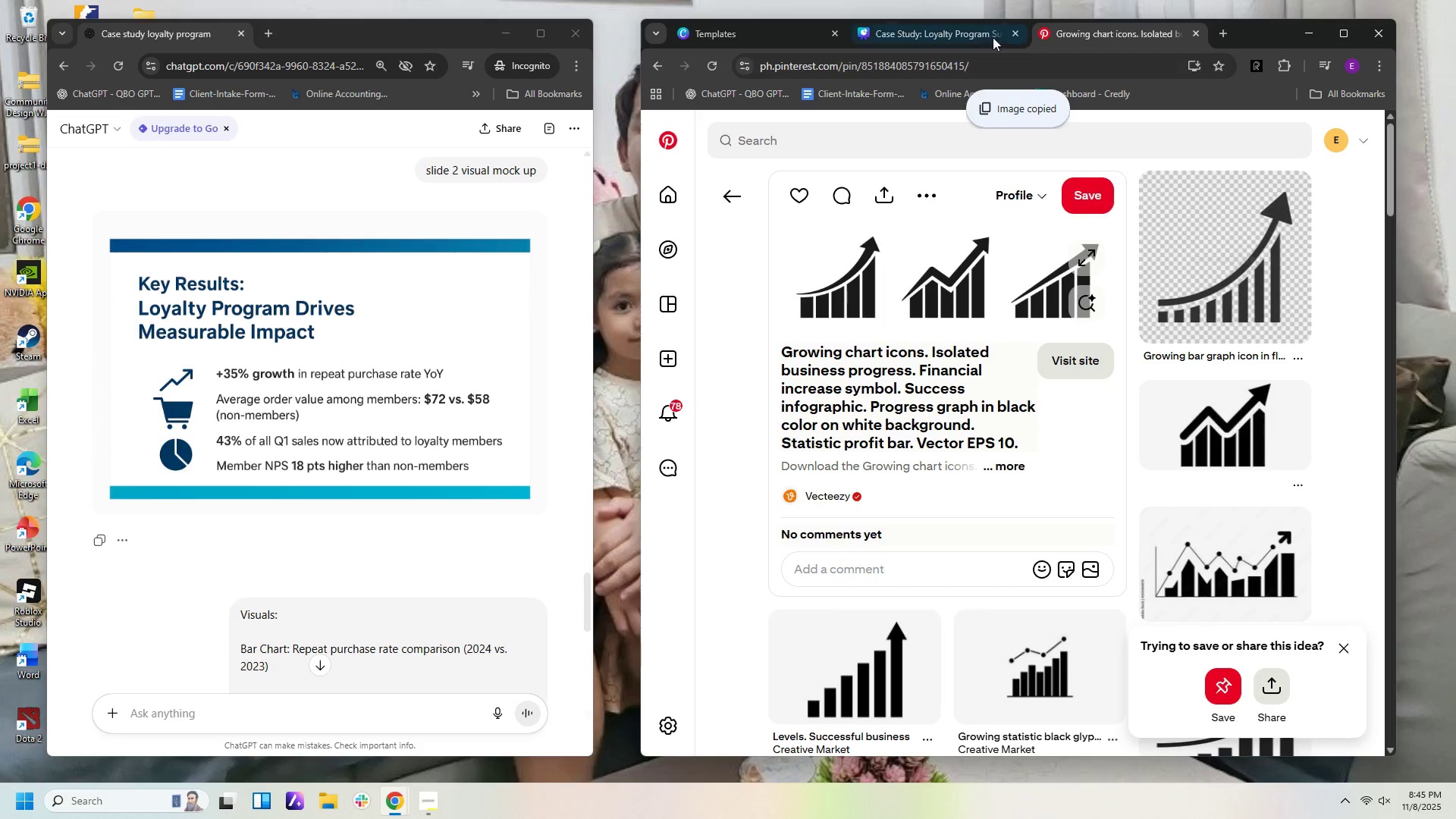 
left_click([977, 34])
 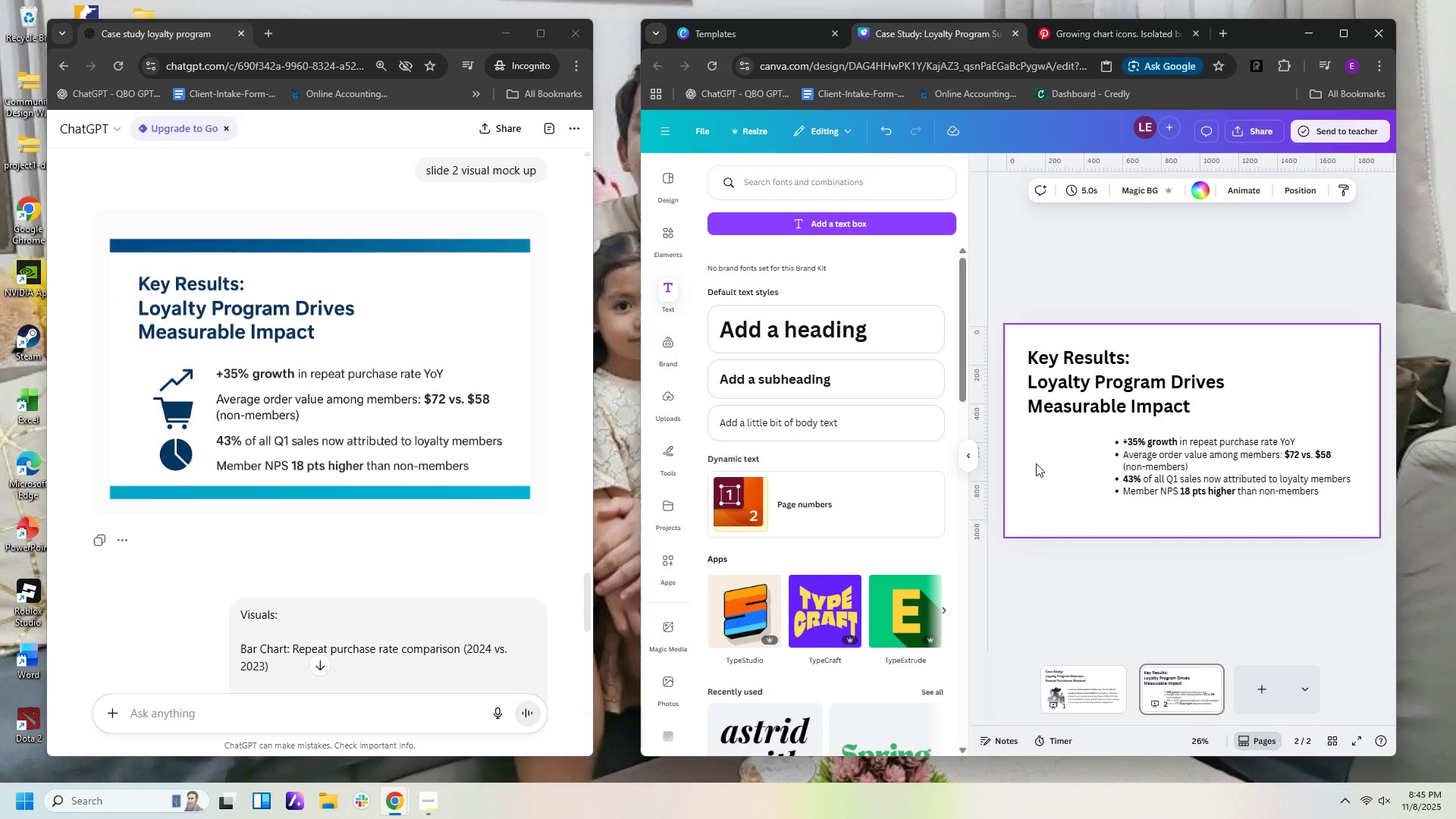 
right_click([1036, 463])
 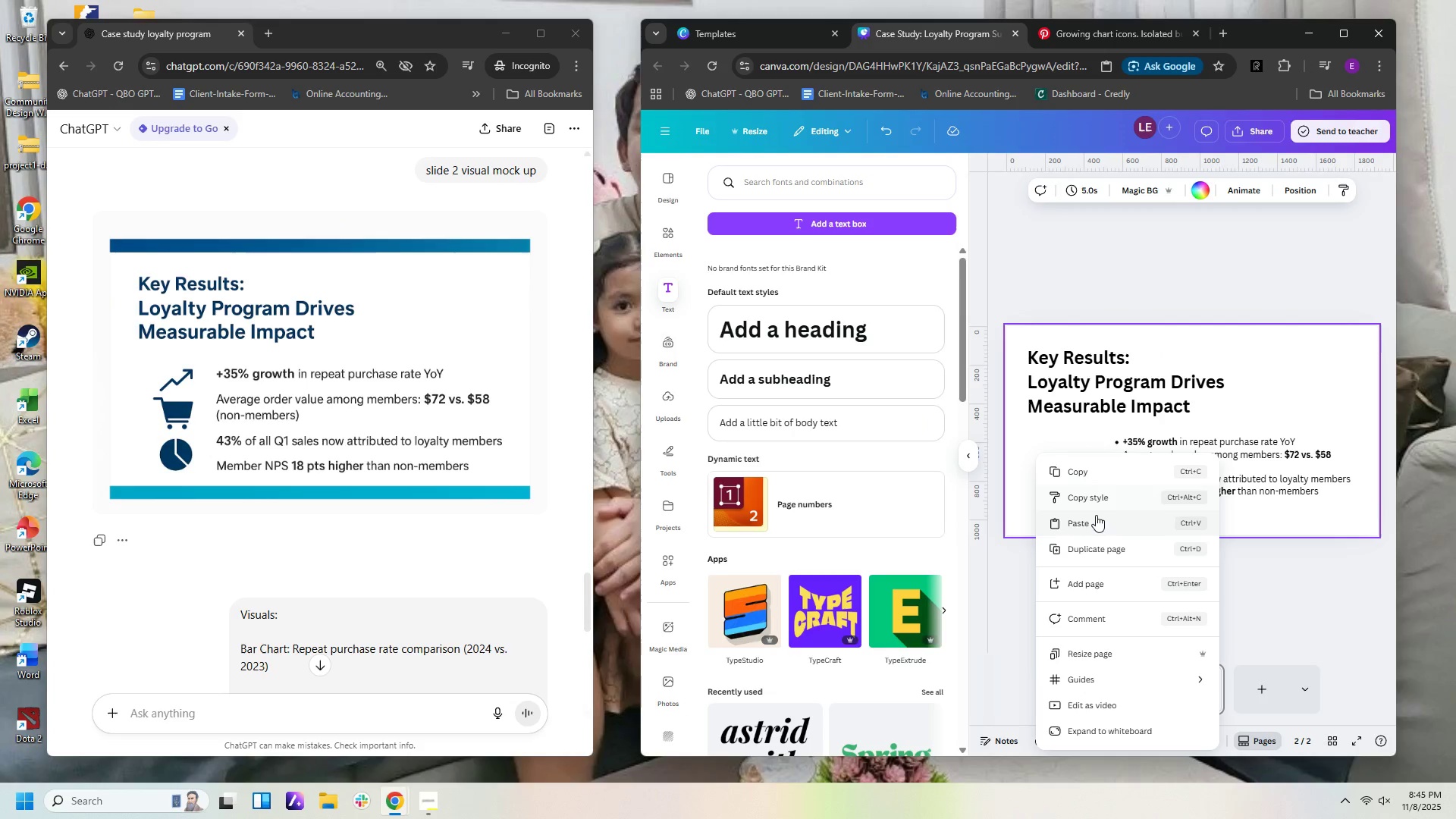 
left_click([1094, 517])
 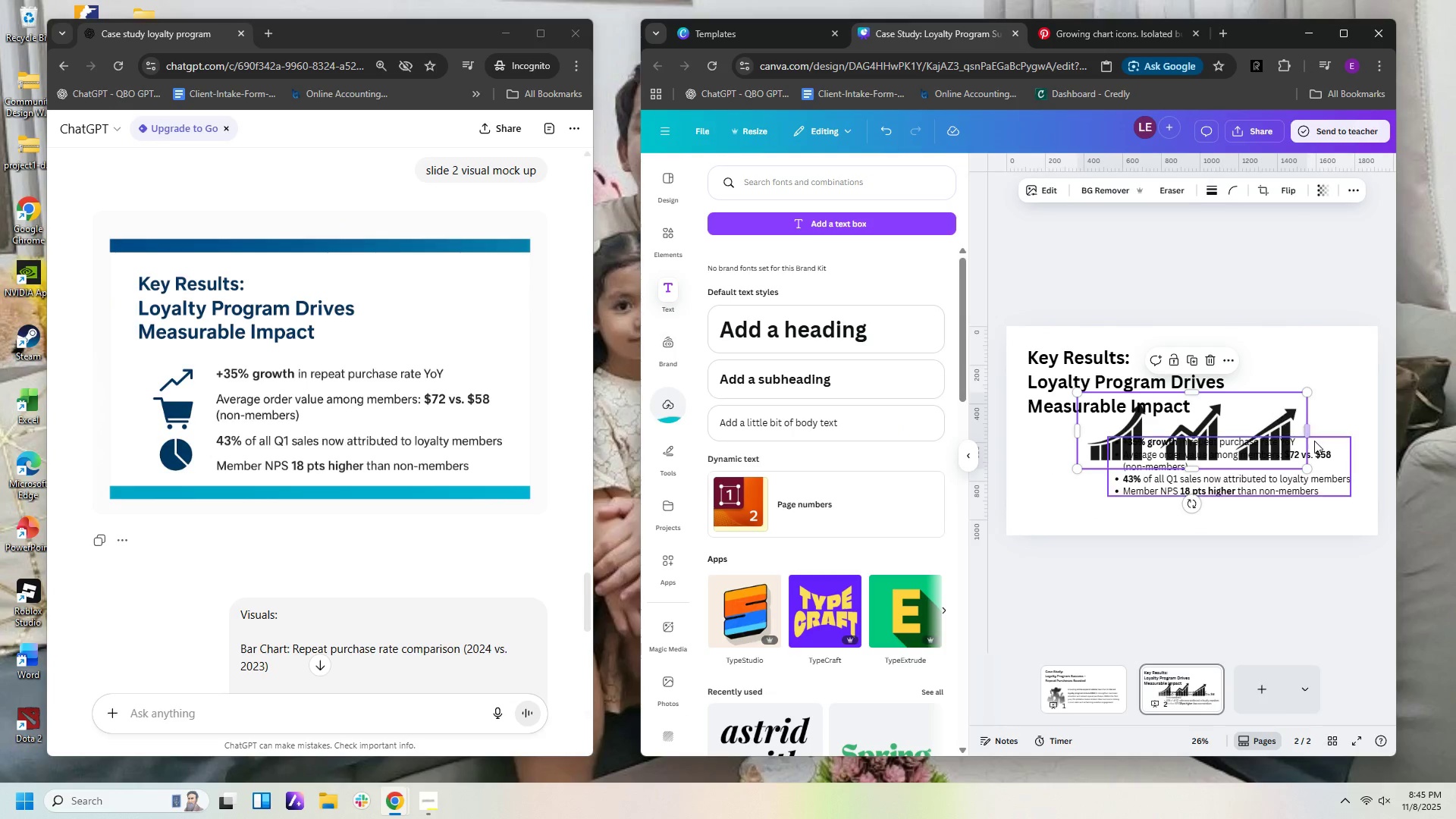 
left_click_drag(start_coordinate=[1306, 430], to_coordinate=[1229, 423])
 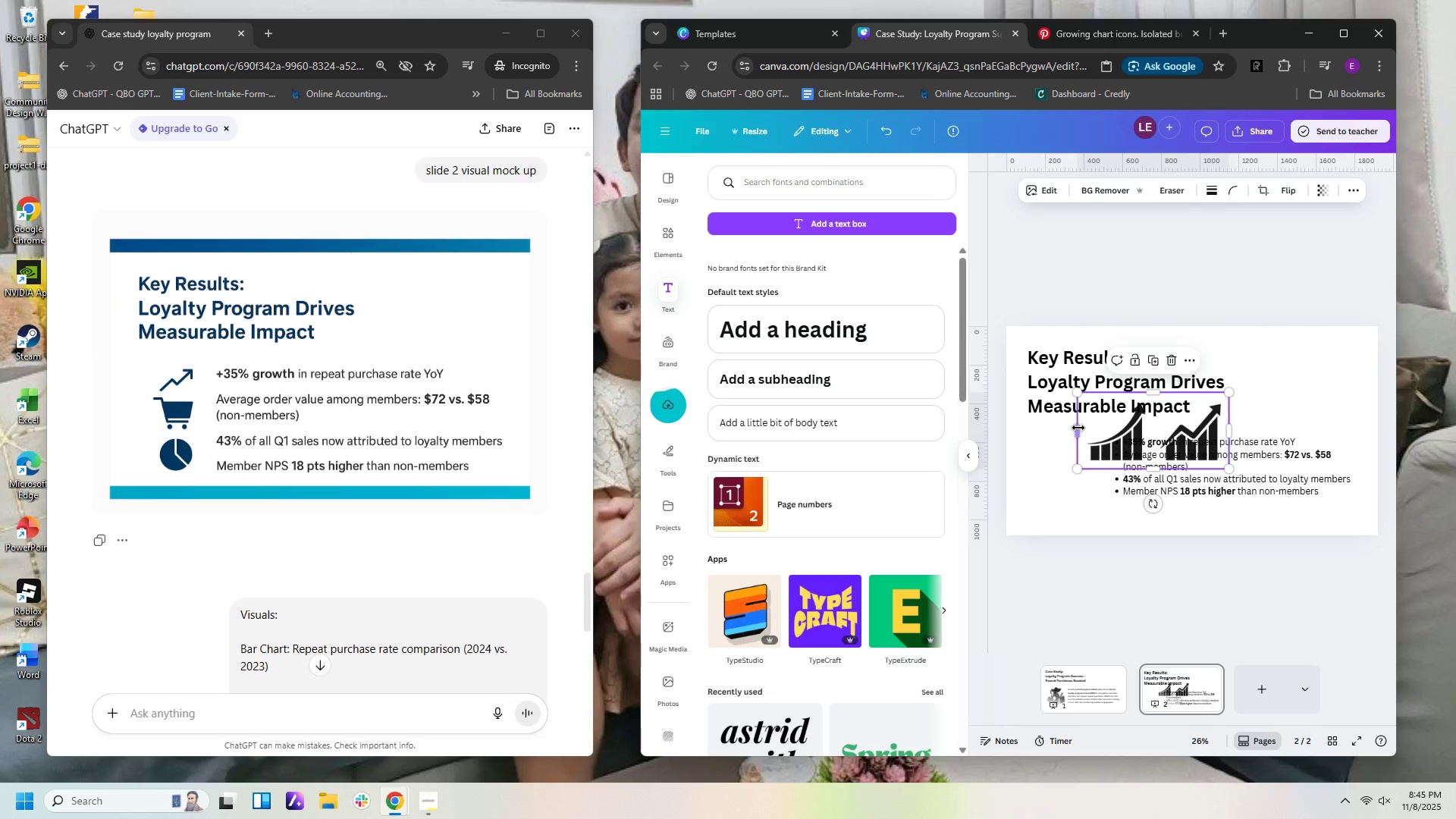 
left_click_drag(start_coordinate=[1075, 428], to_coordinate=[1156, 436])
 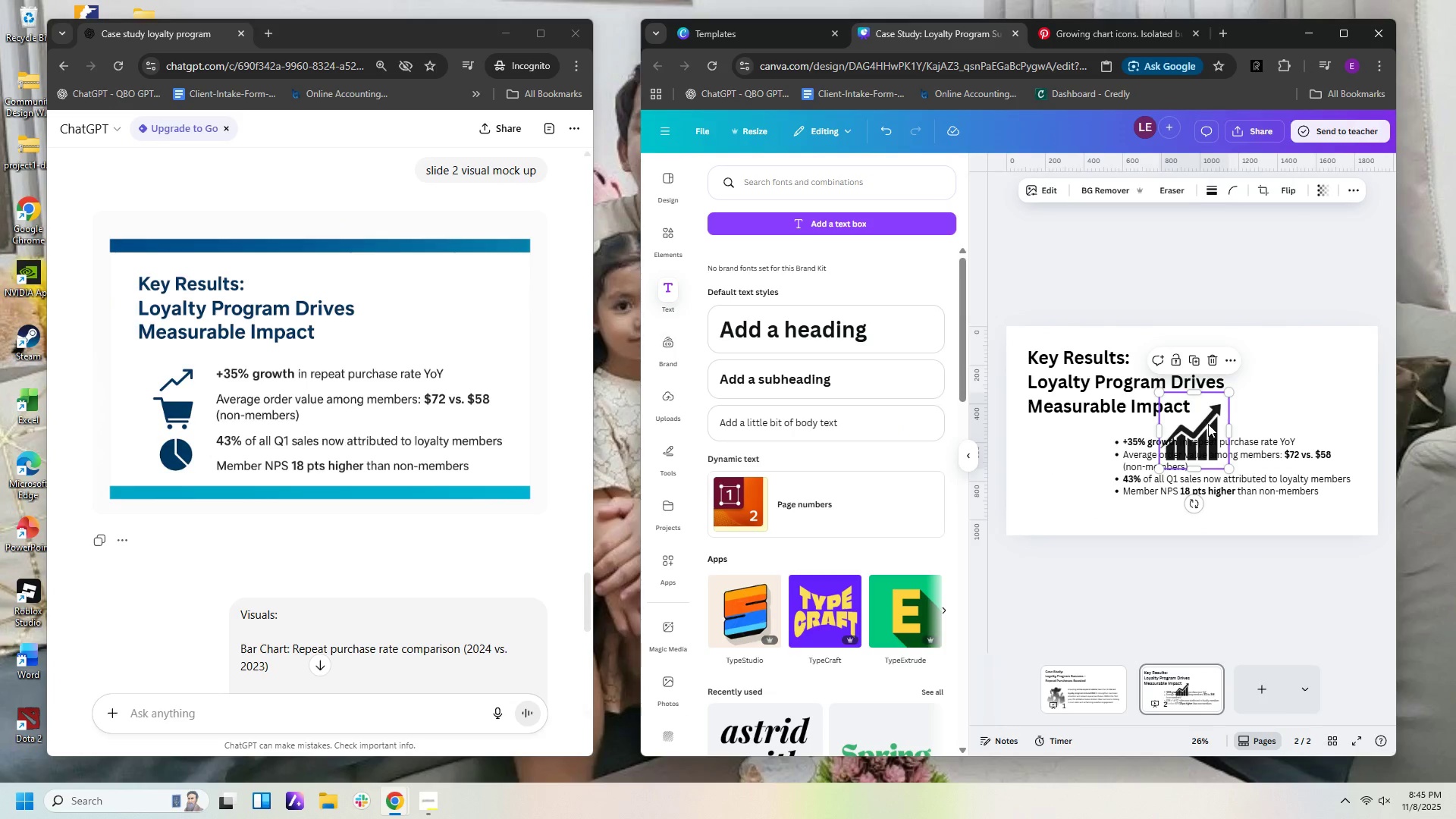 
left_click_drag(start_coordinate=[1208, 424], to_coordinate=[1088, 451])
 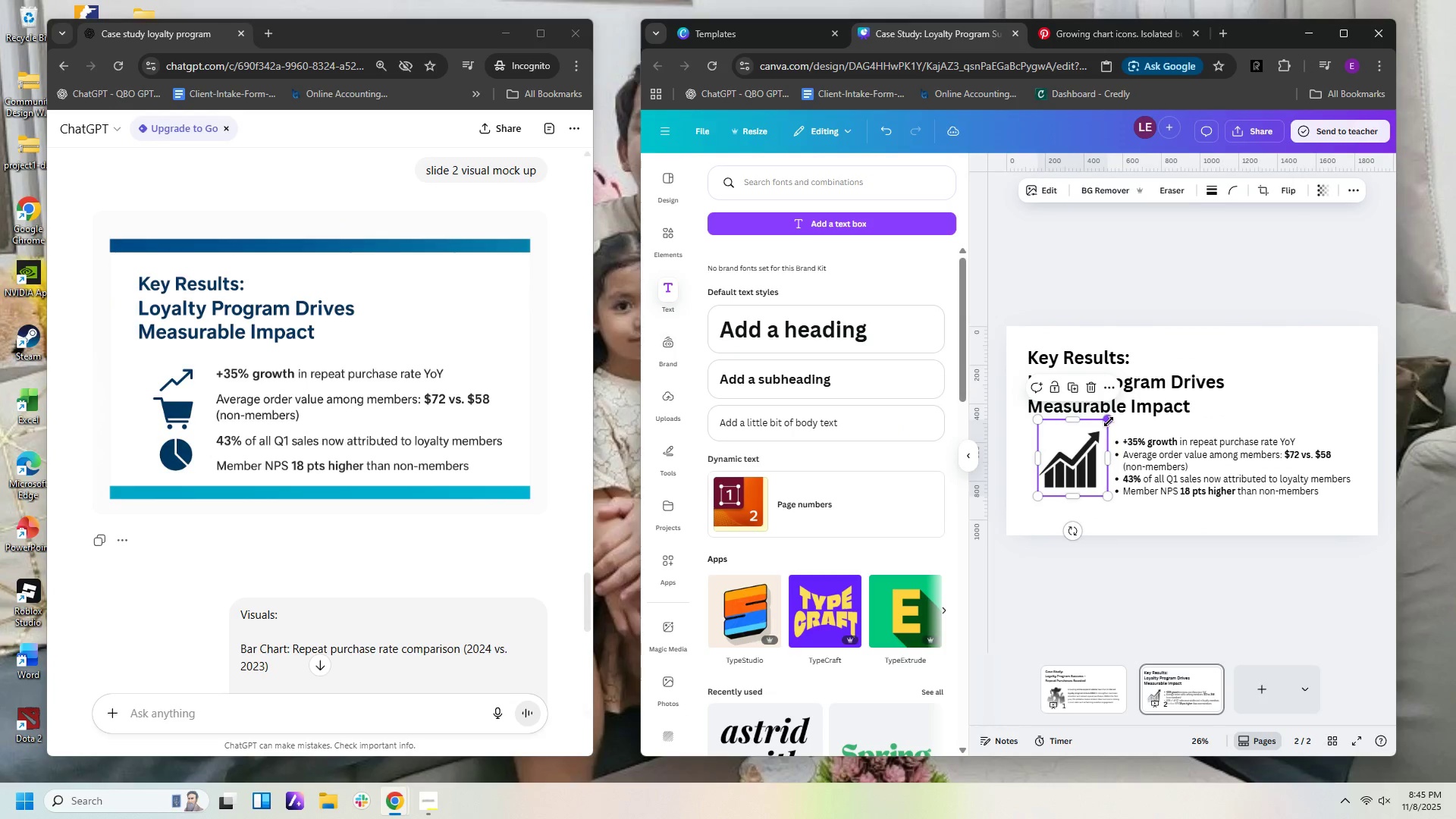 
left_click_drag(start_coordinate=[1109, 422], to_coordinate=[1058, 481])
 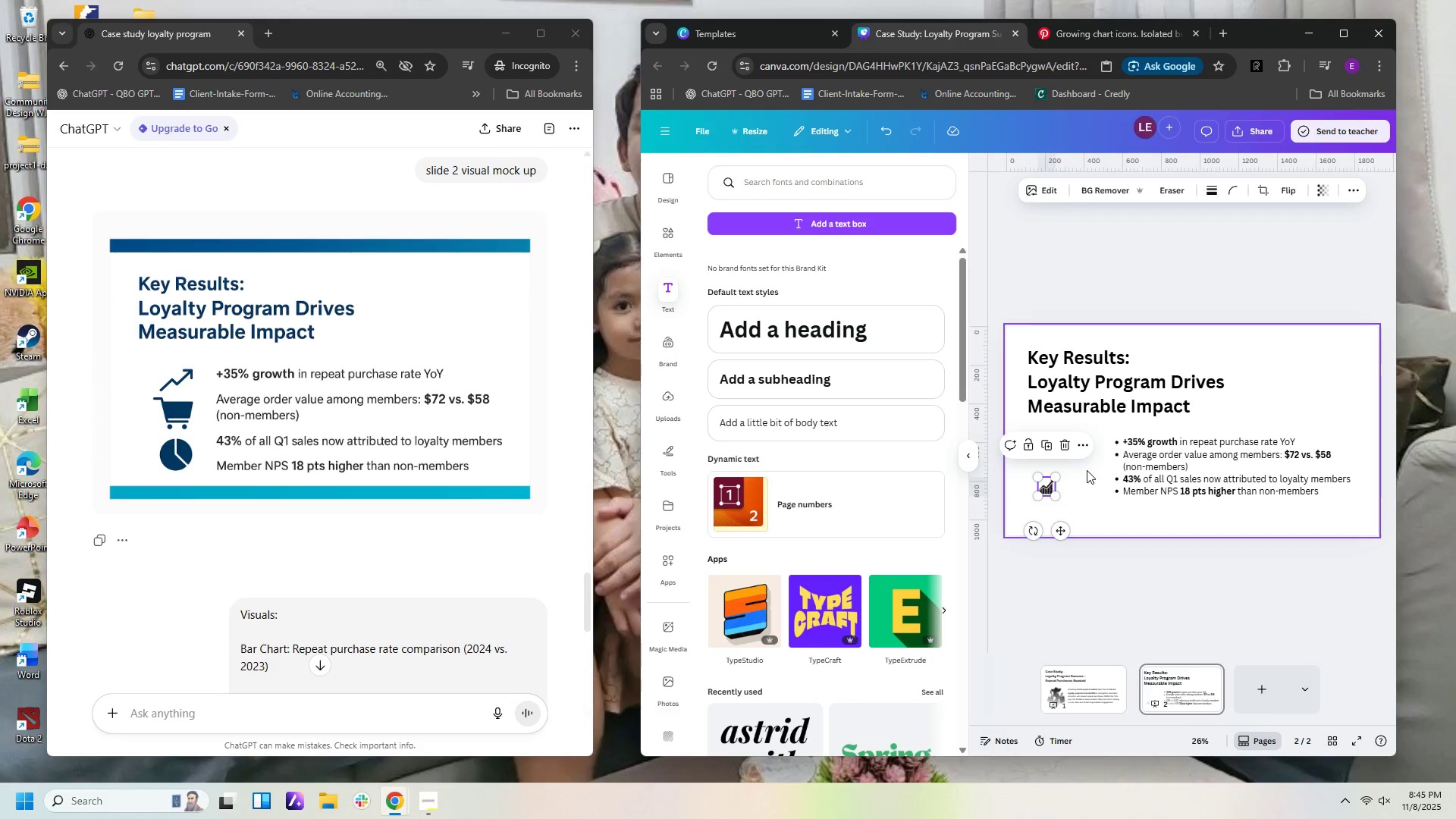 
left_click([1091, 470])
 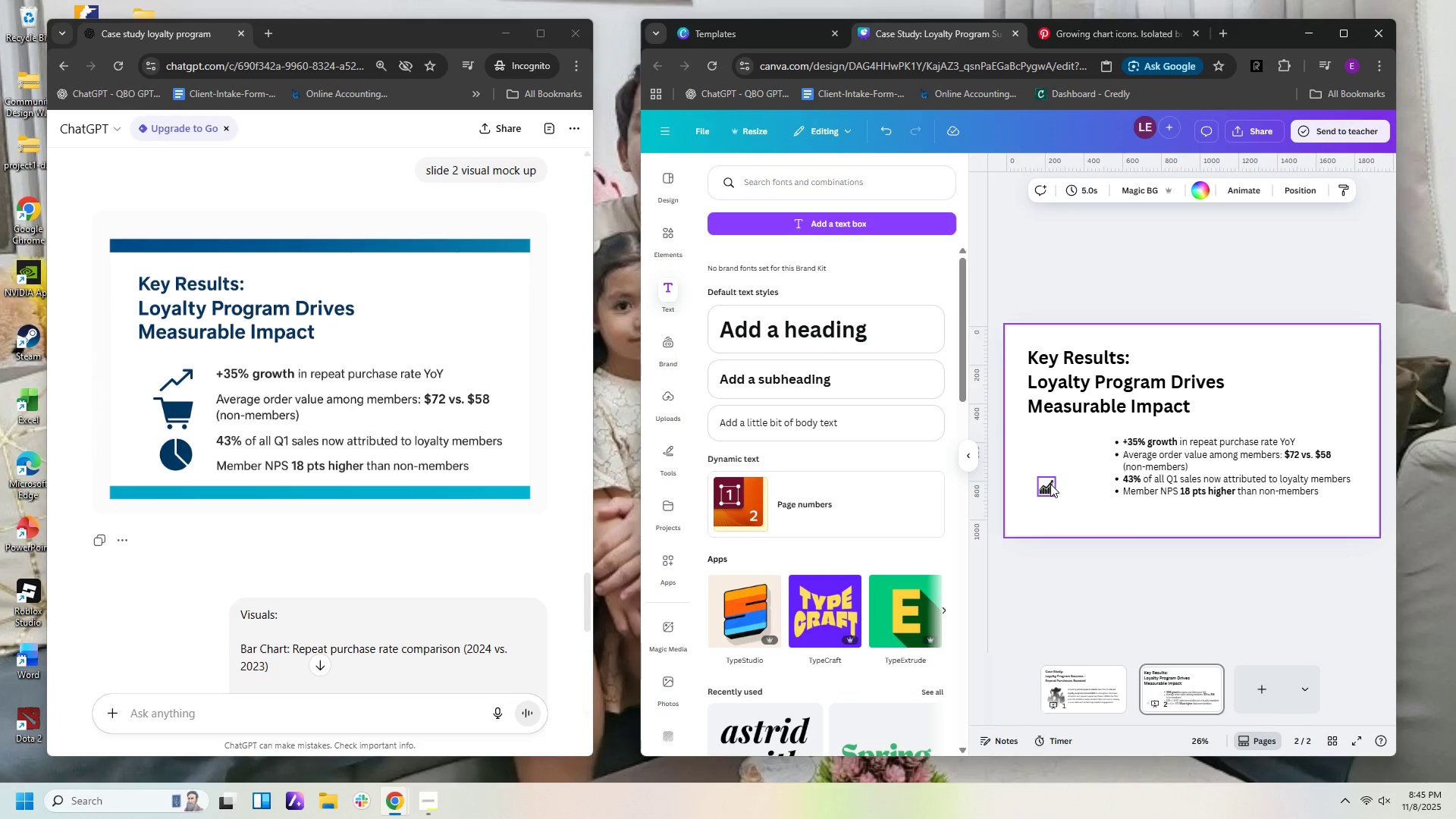 
left_click_drag(start_coordinate=[1050, 484], to_coordinate=[1103, 438])
 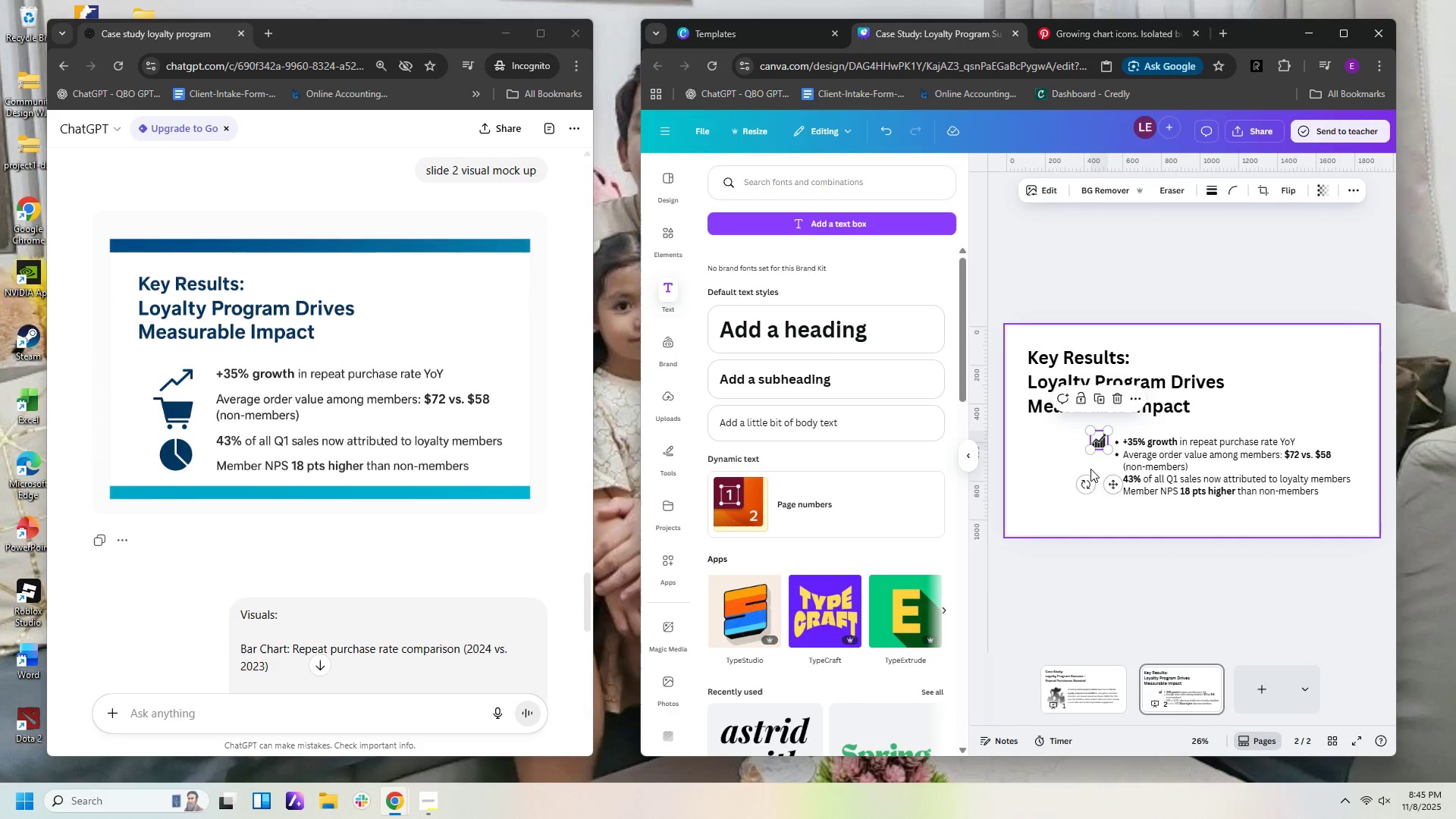 
left_click([1090, 469])
 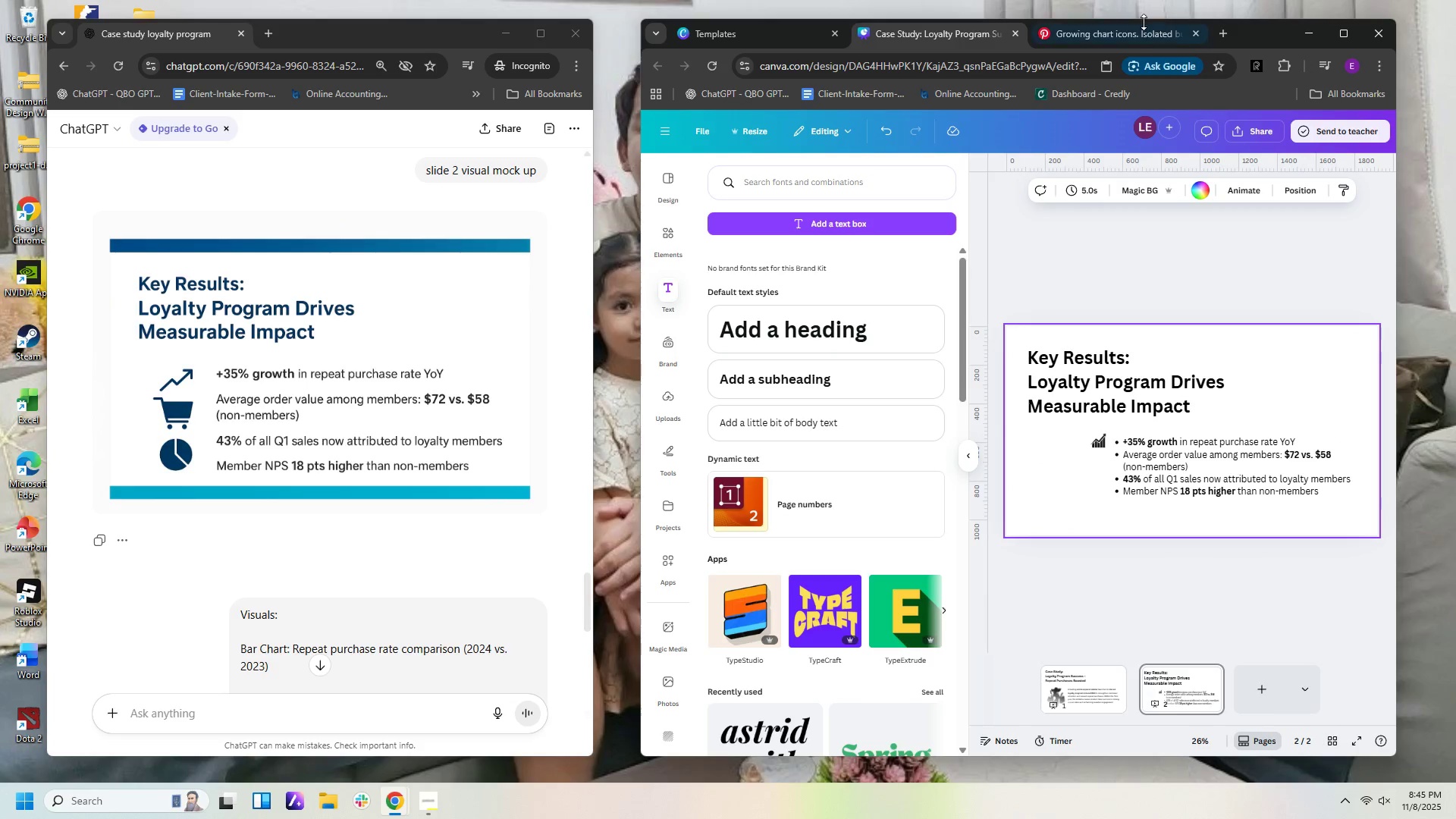 
left_click([1129, 39])
 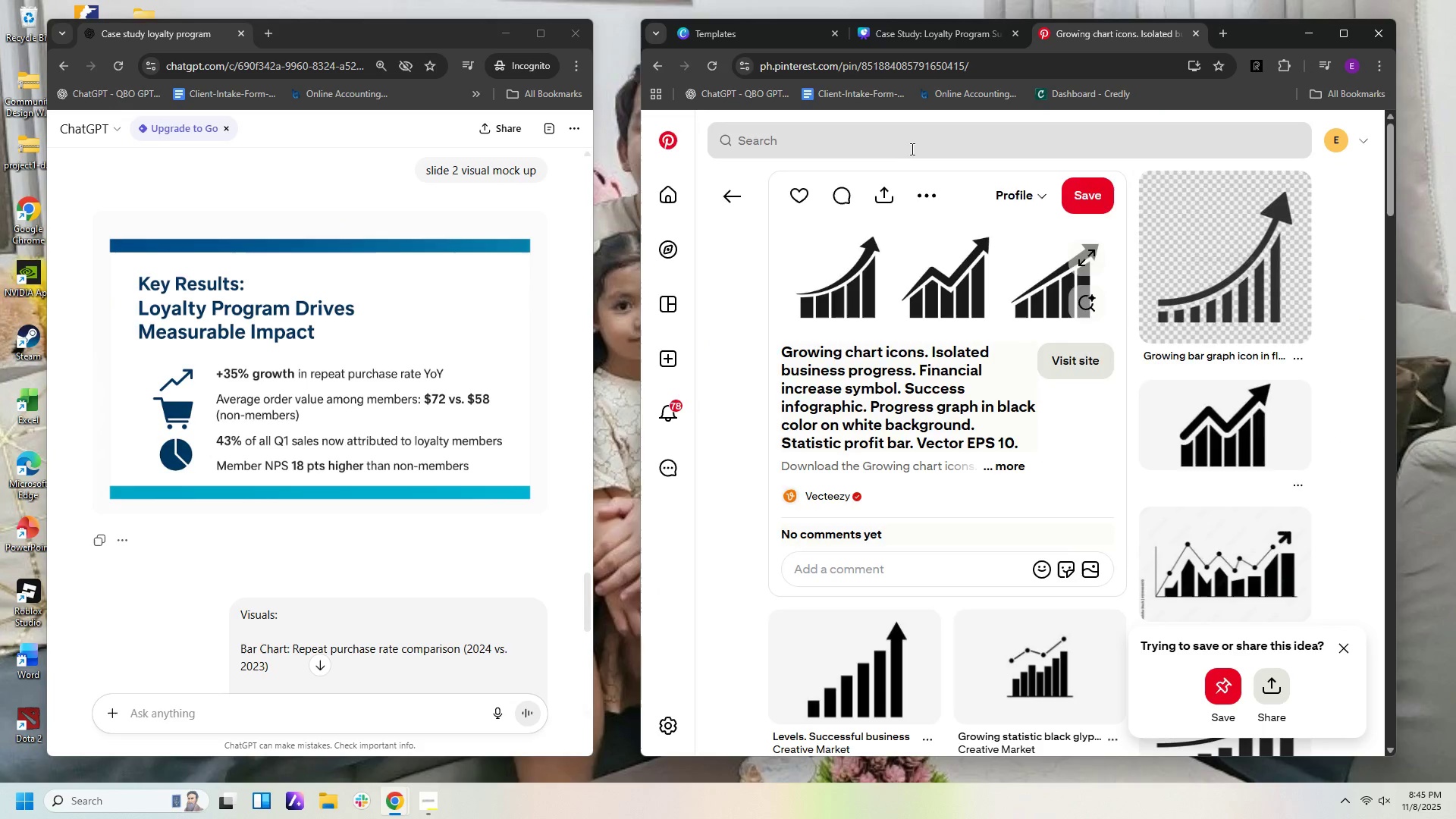 
left_click([911, 149])
 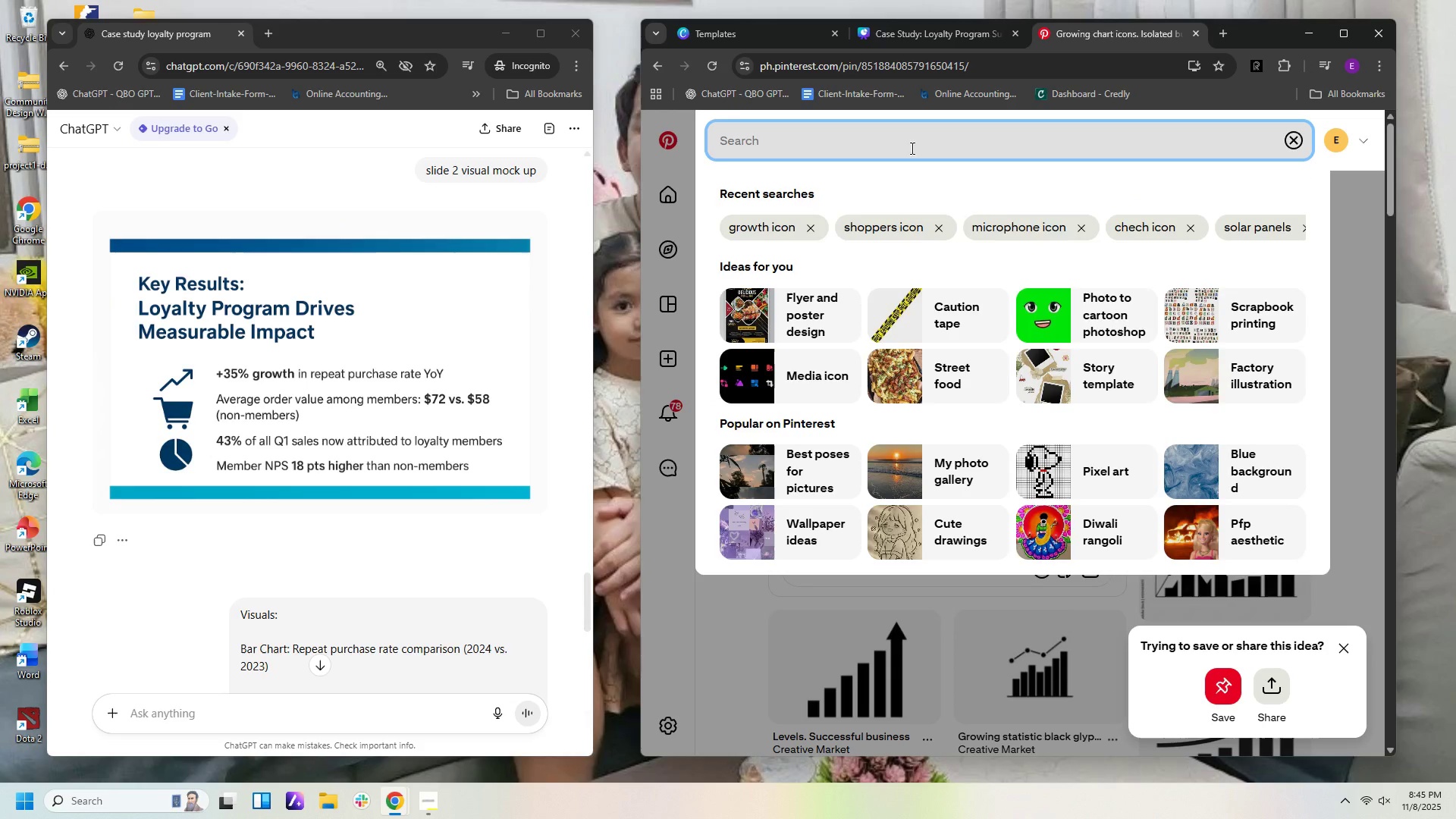 
type(pushcarticon)
 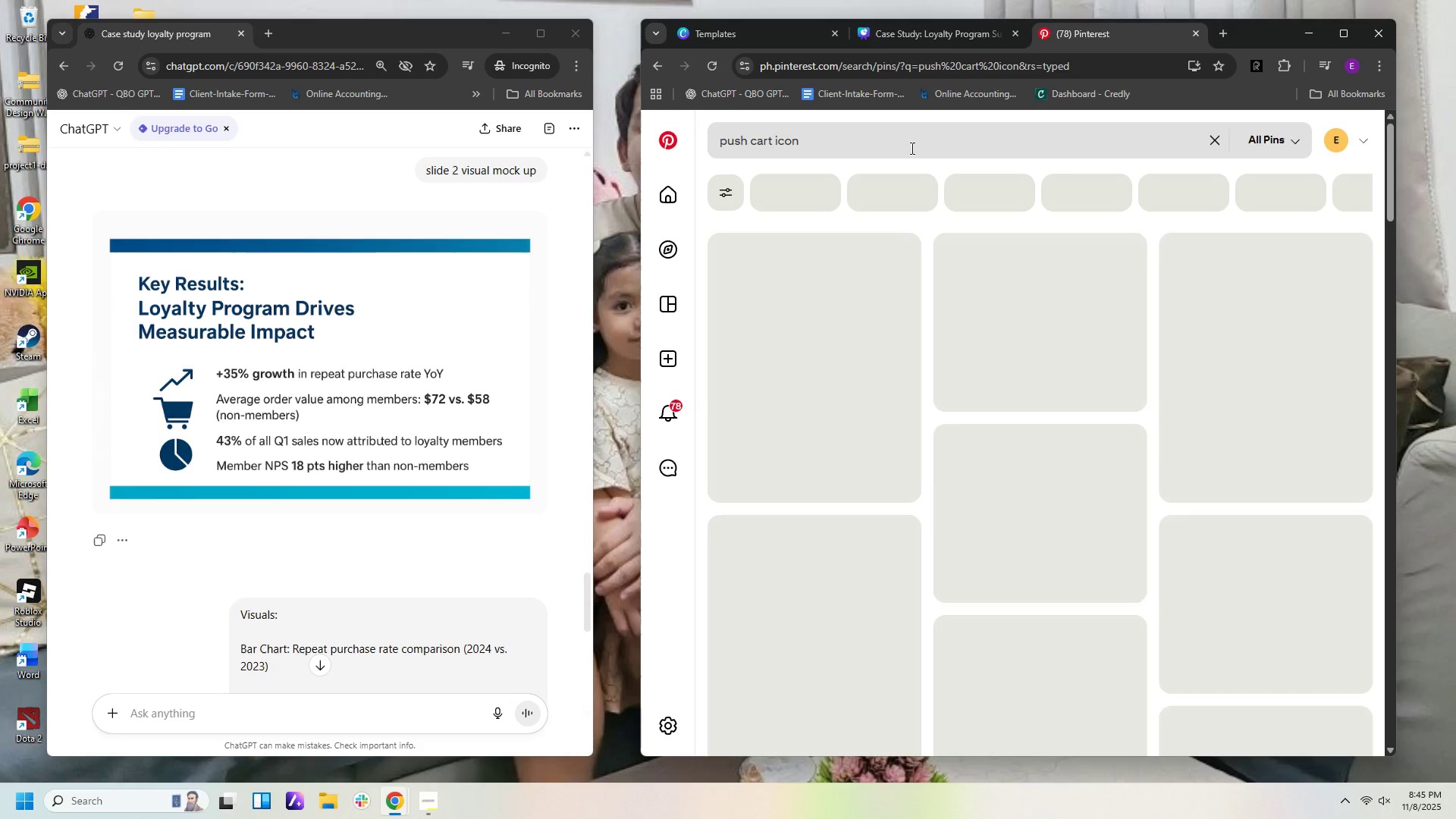 
hold_key(key=Space, duration=0.96)
 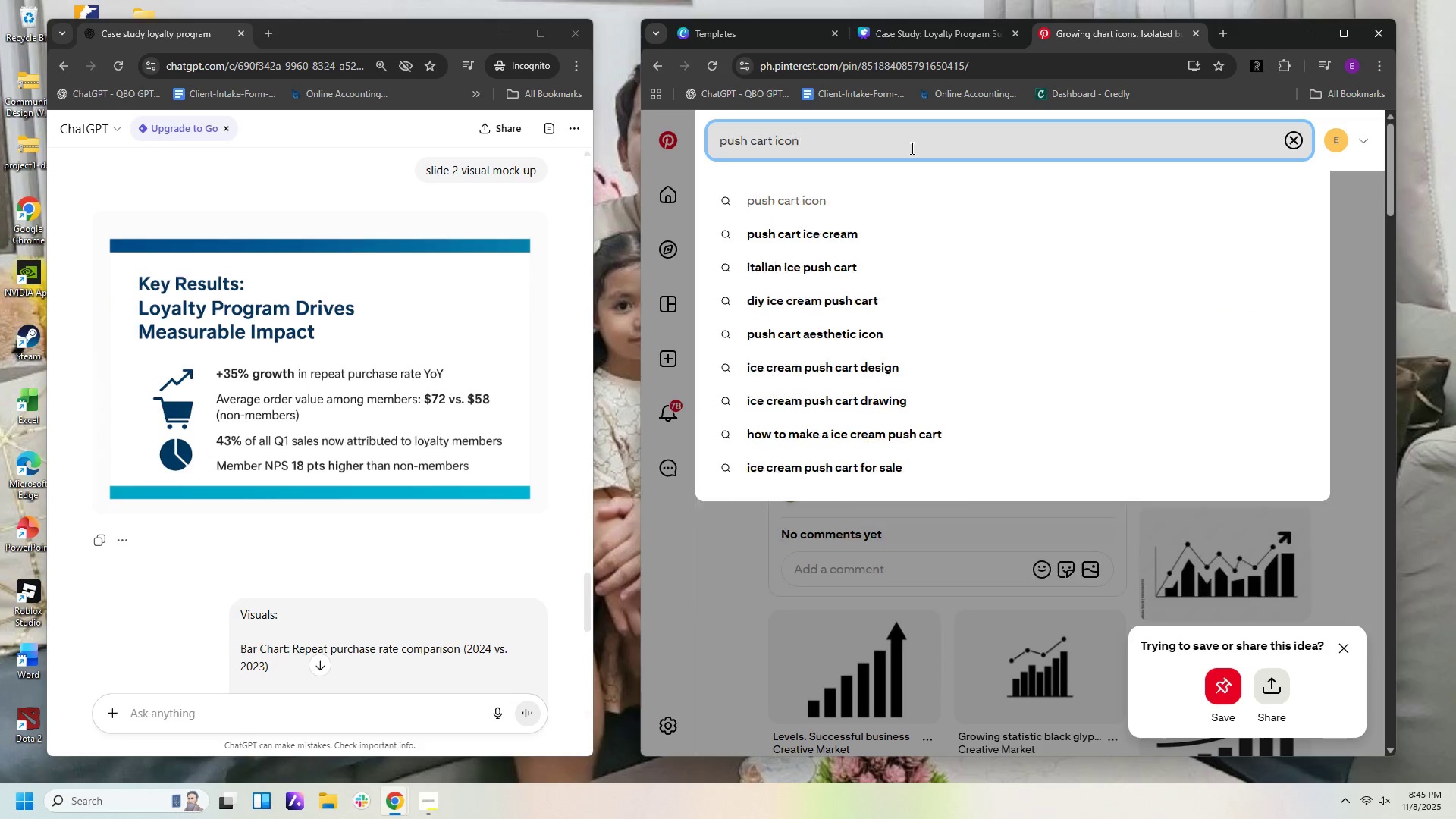 
key(Enter)
 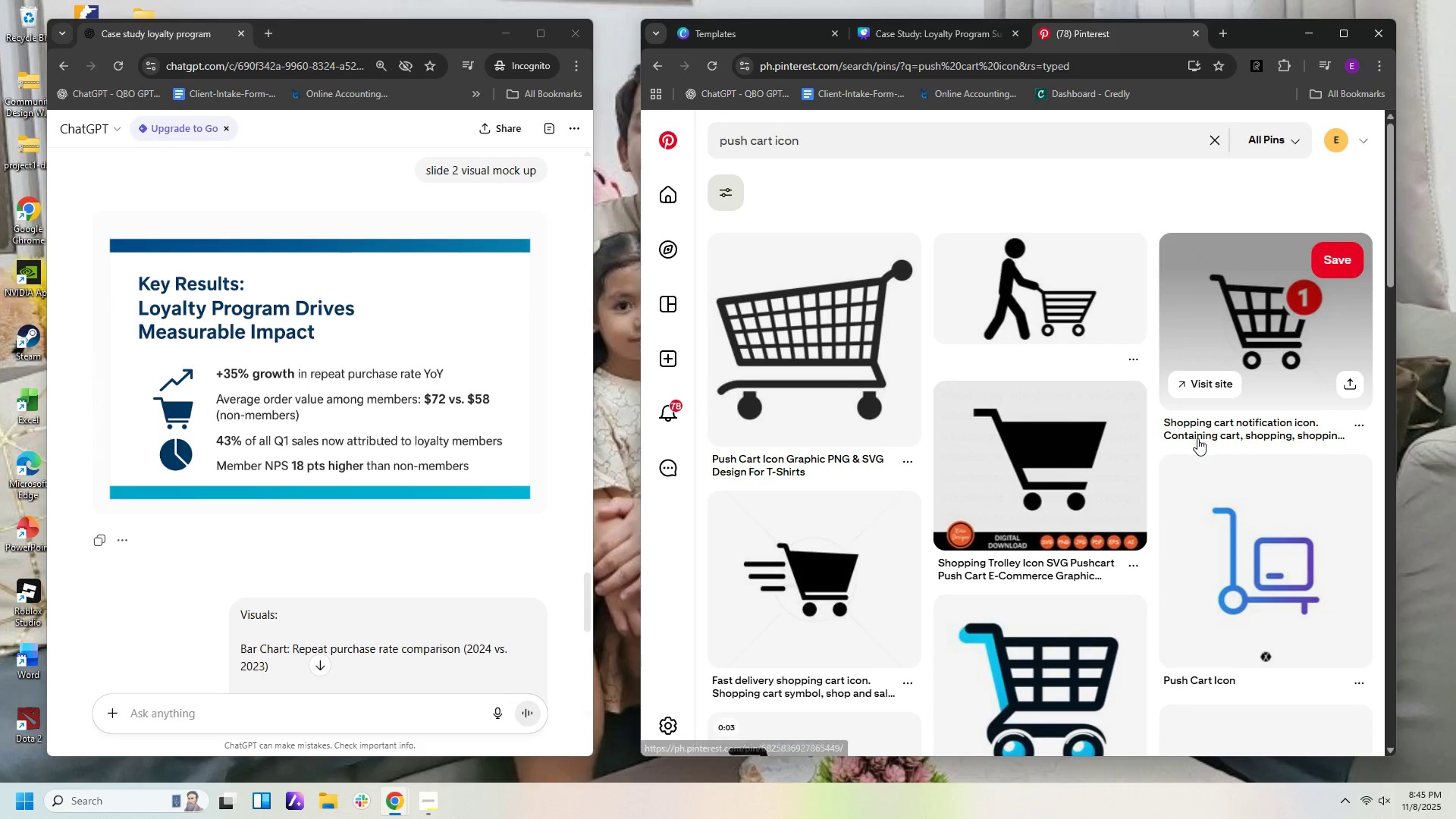 
wait(6.08)
 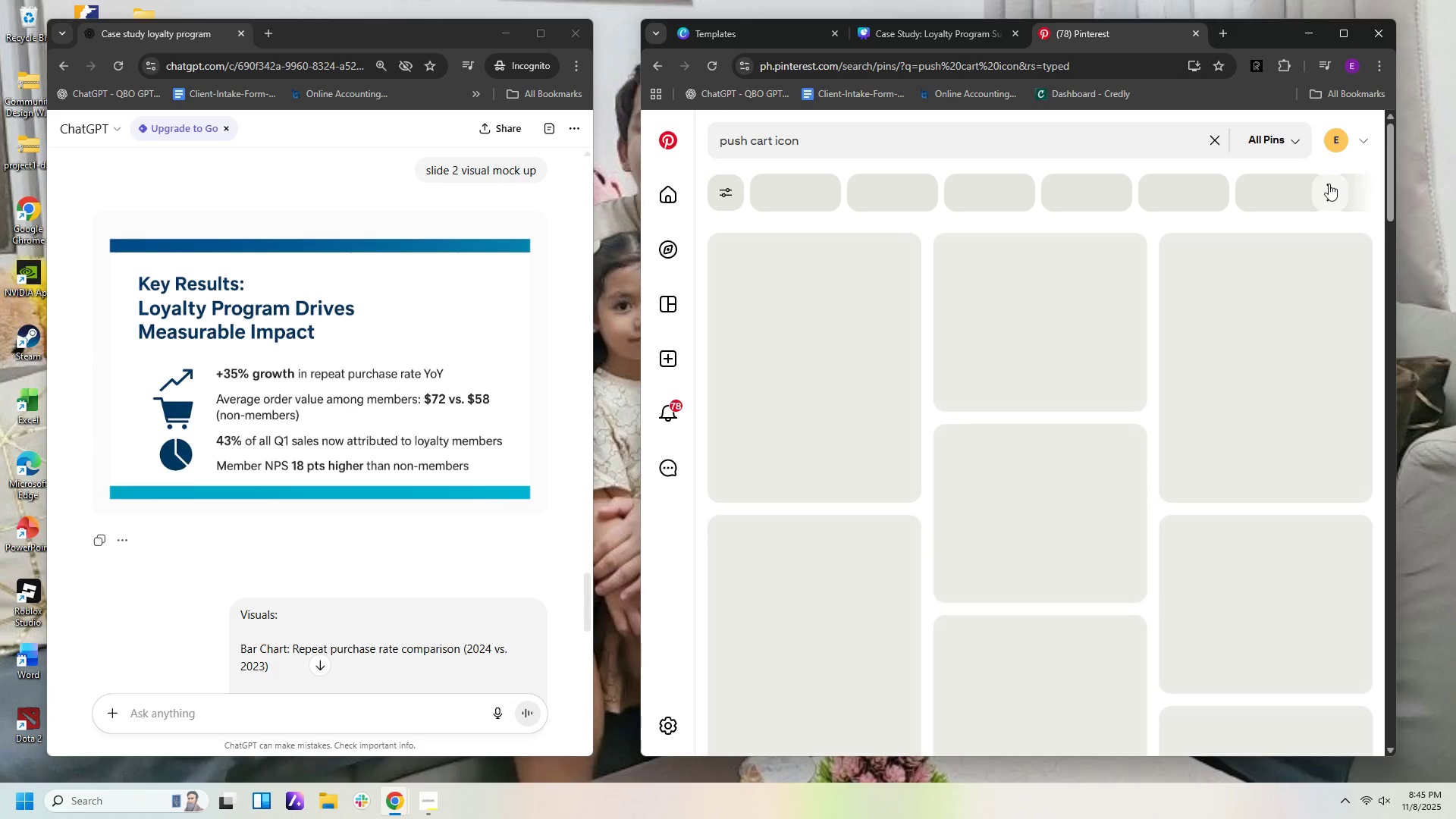 
scroll: coordinate [1201, 442], scroll_direction: down, amount: 6.0
 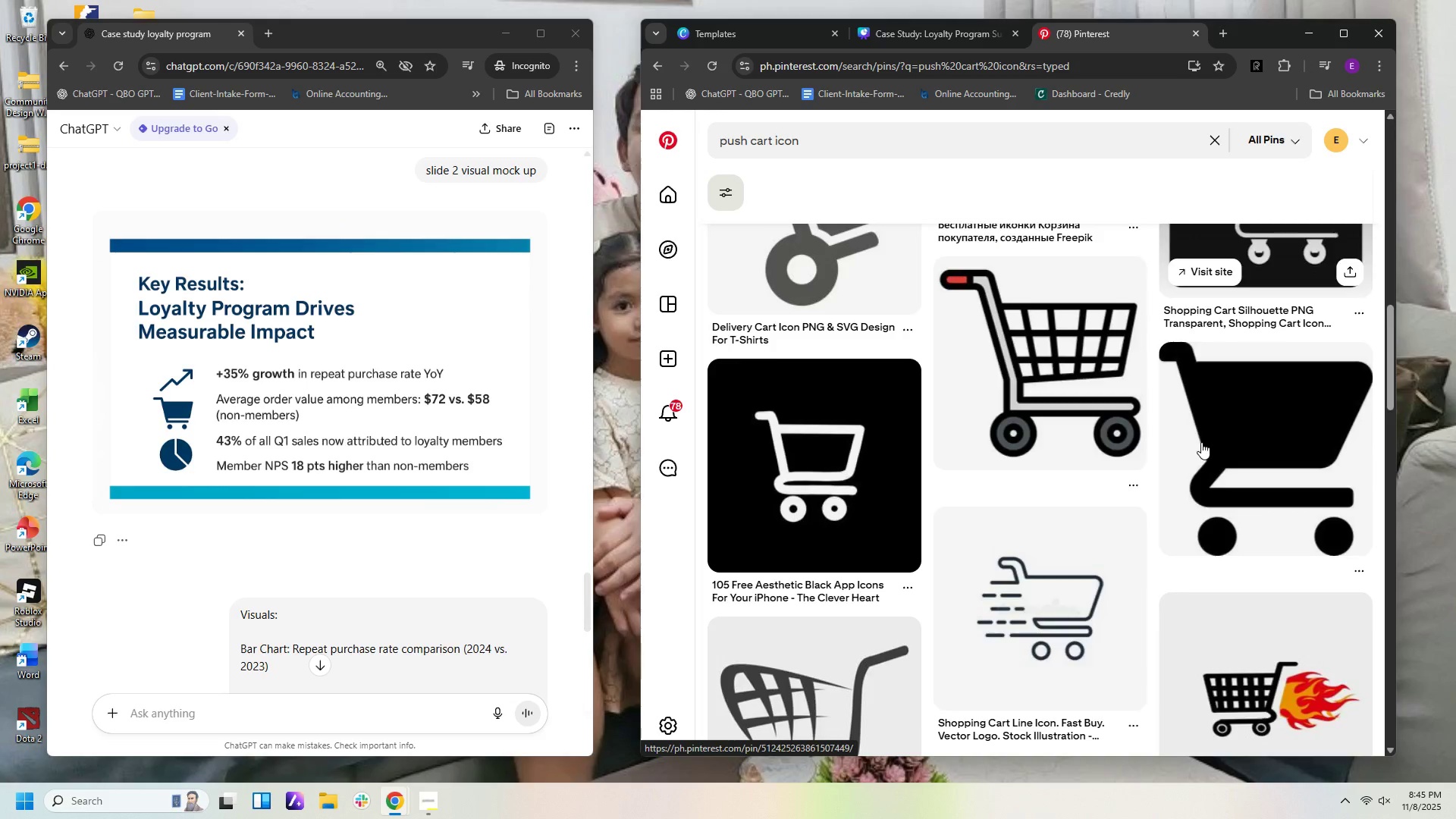 
scroll: coordinate [1211, 433], scroll_direction: up, amount: 12.0
 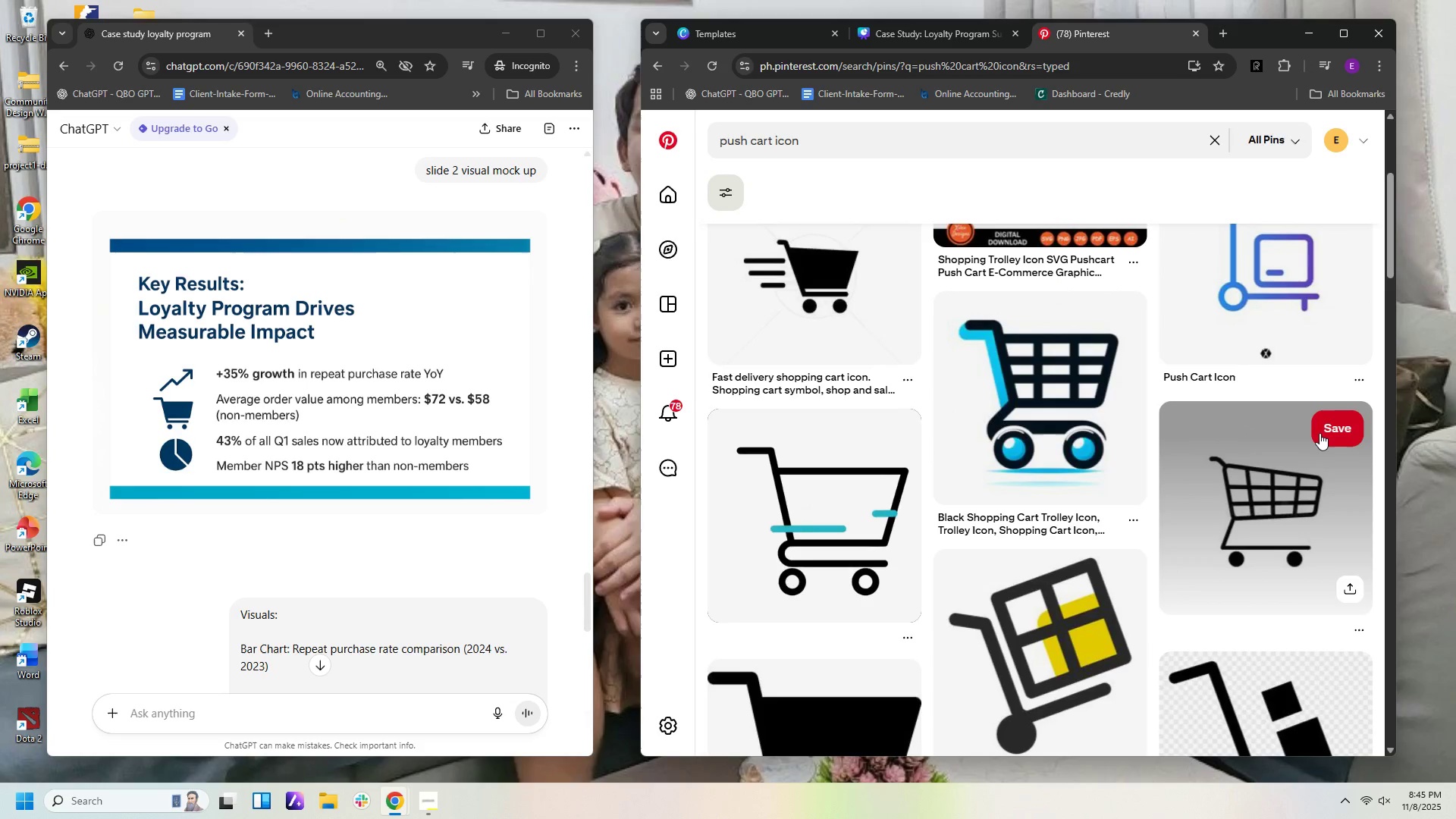 
left_click([1299, 560])
 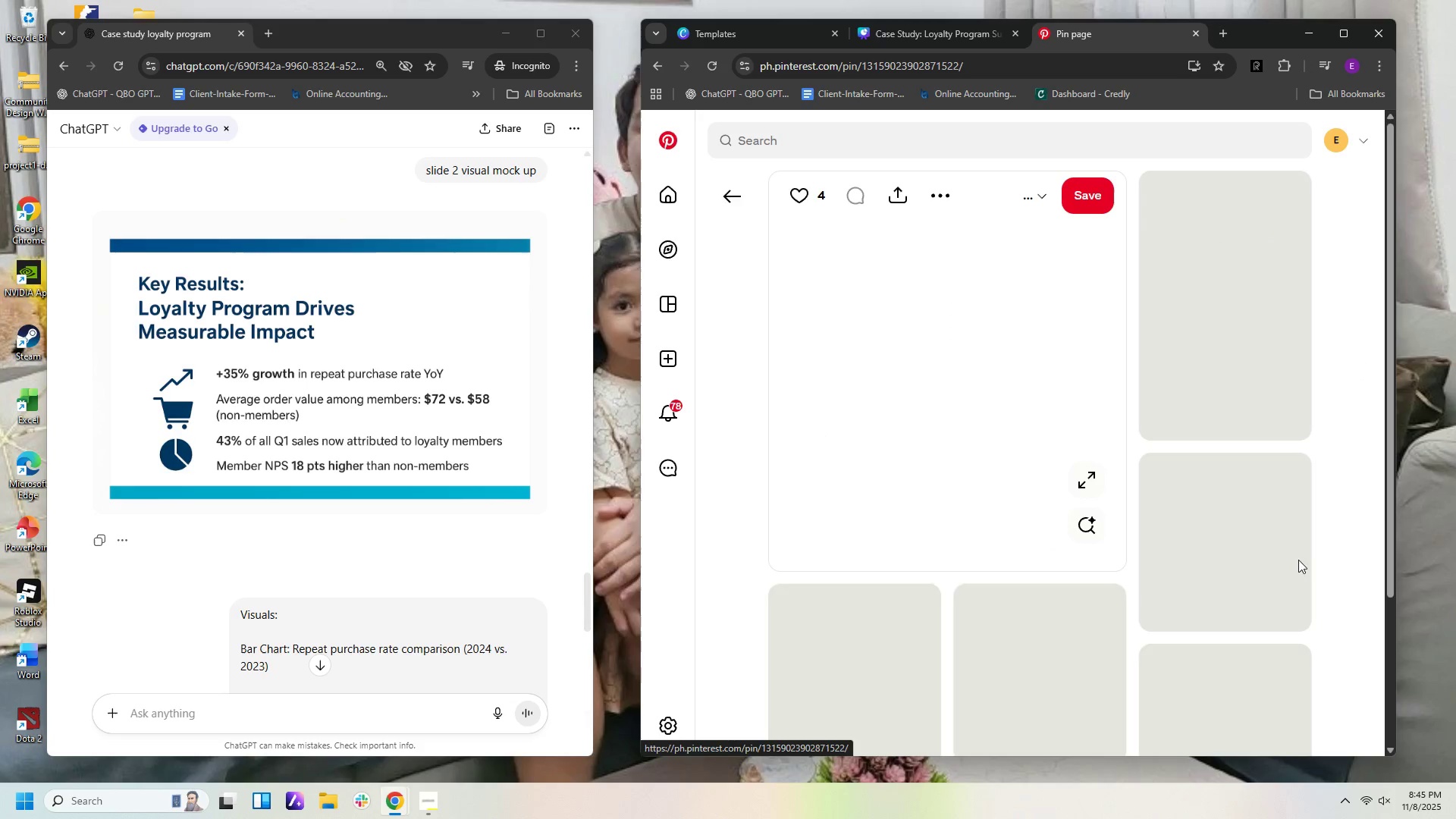 
mouse_move([1210, 475])
 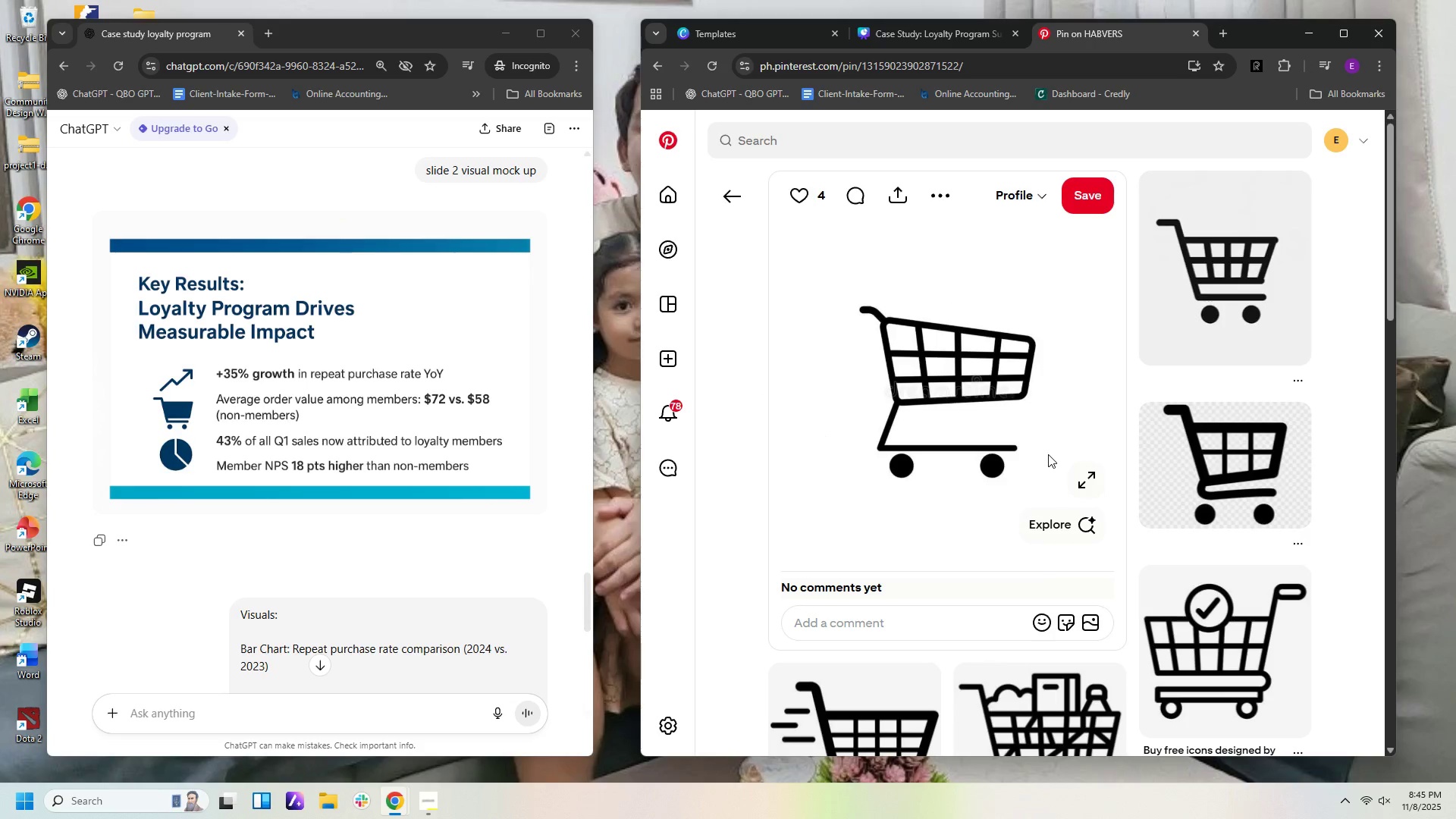 
scroll: coordinate [1048, 454], scroll_direction: down, amount: 2.0
 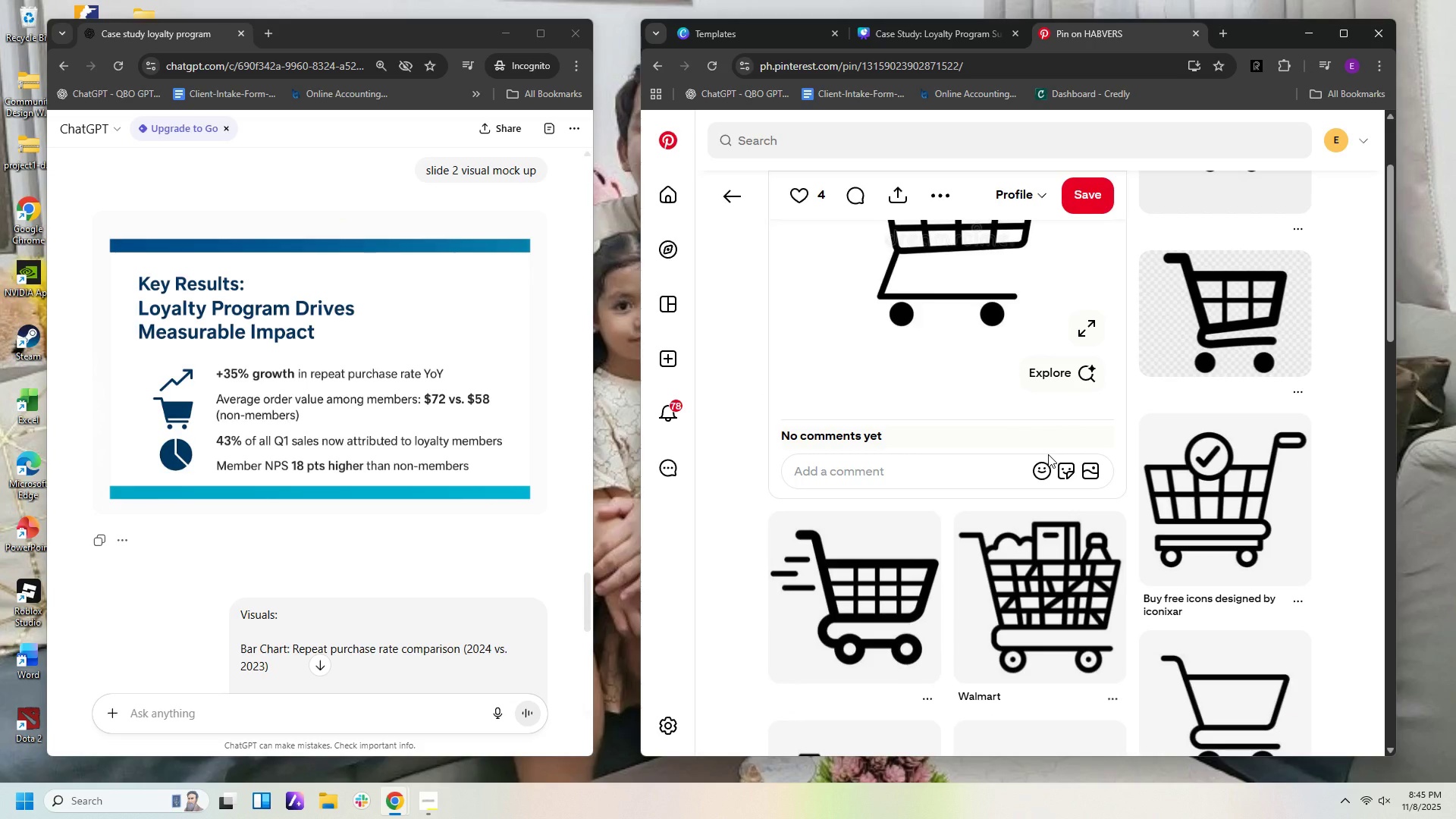 
scroll: coordinate [1050, 454], scroll_direction: up, amount: 3.0
 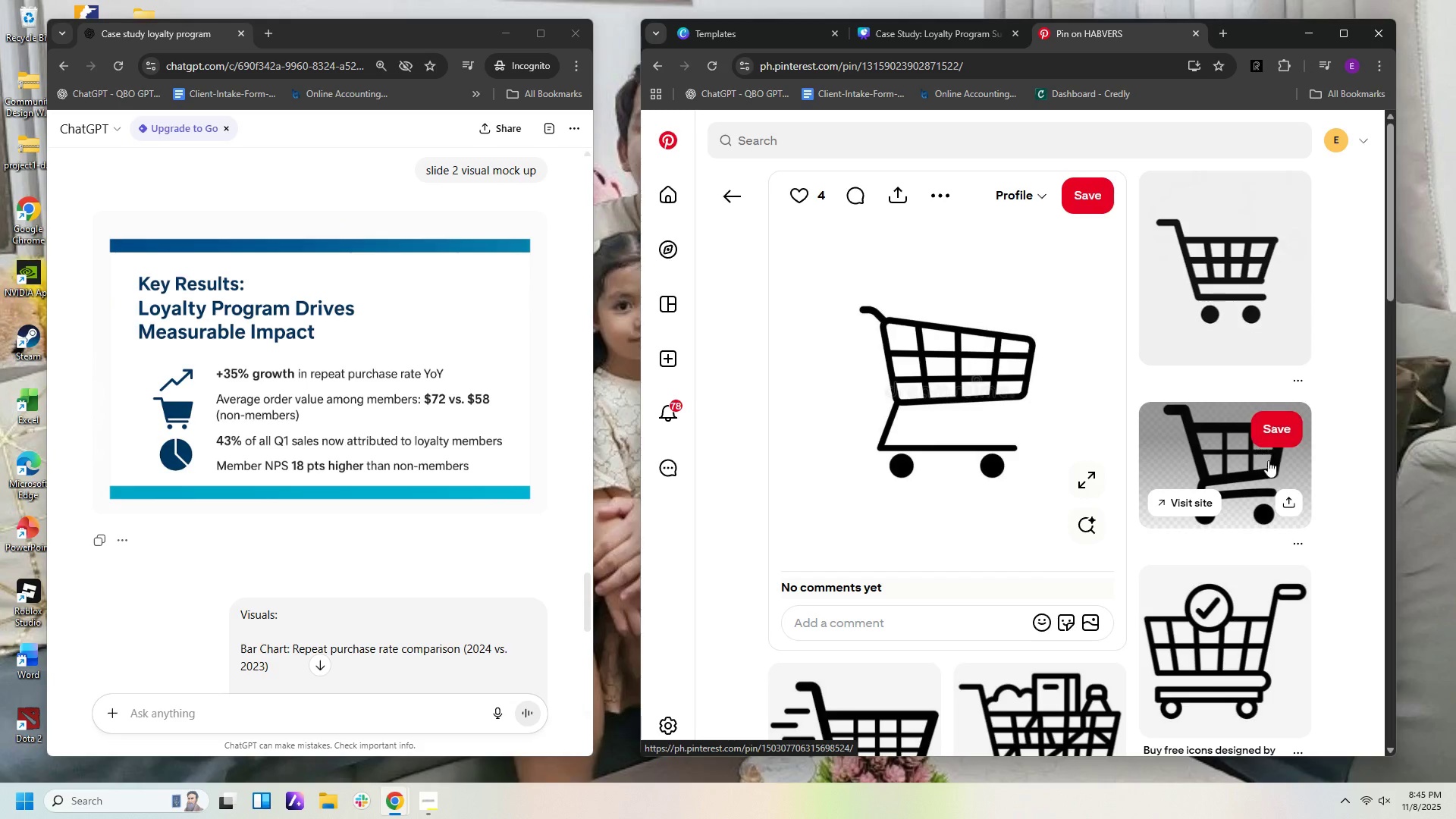 
scroll: coordinate [1289, 438], scroll_direction: down, amount: 5.0
 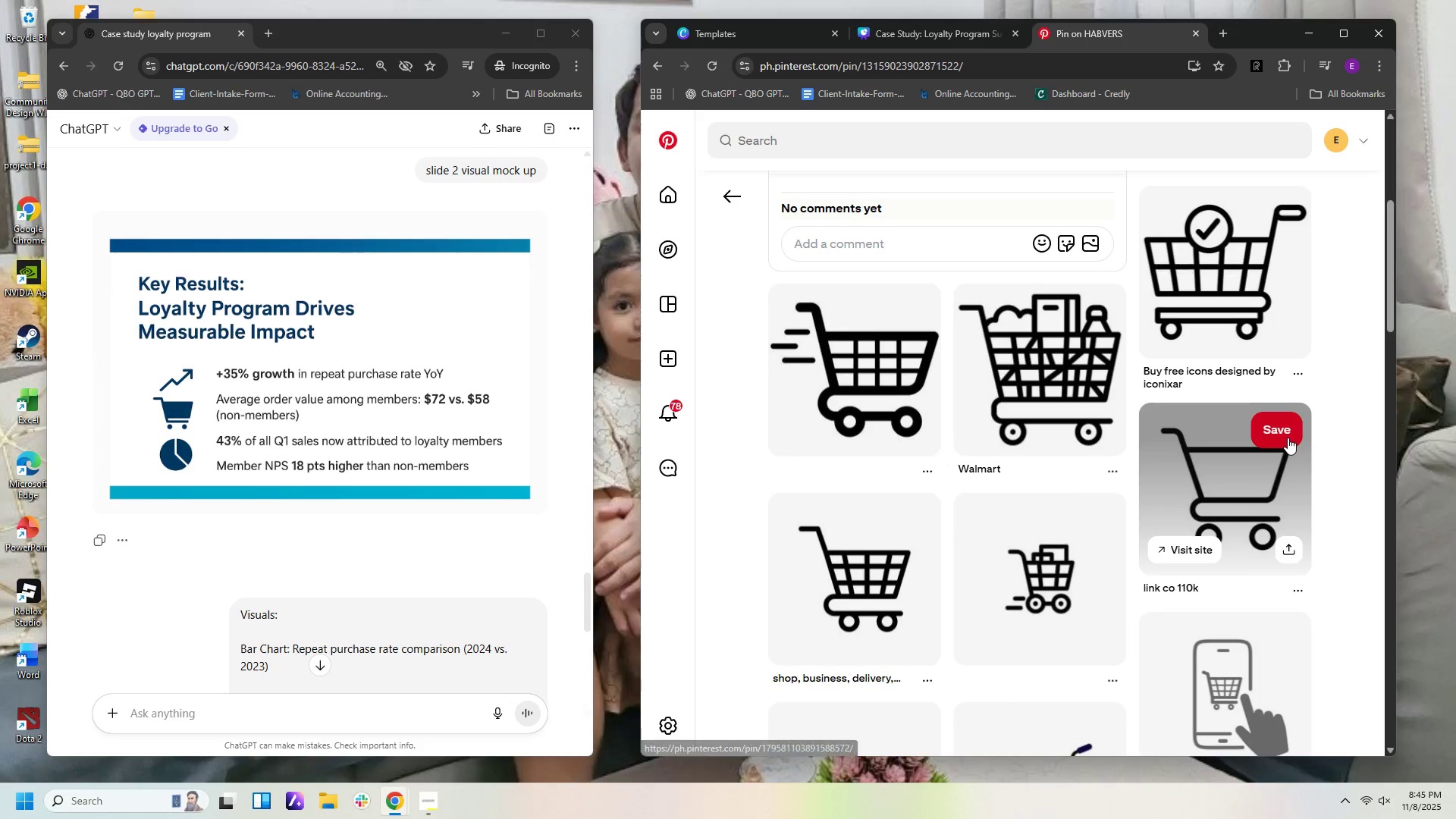 
scroll: coordinate [1288, 437], scroll_direction: up, amount: 5.0
 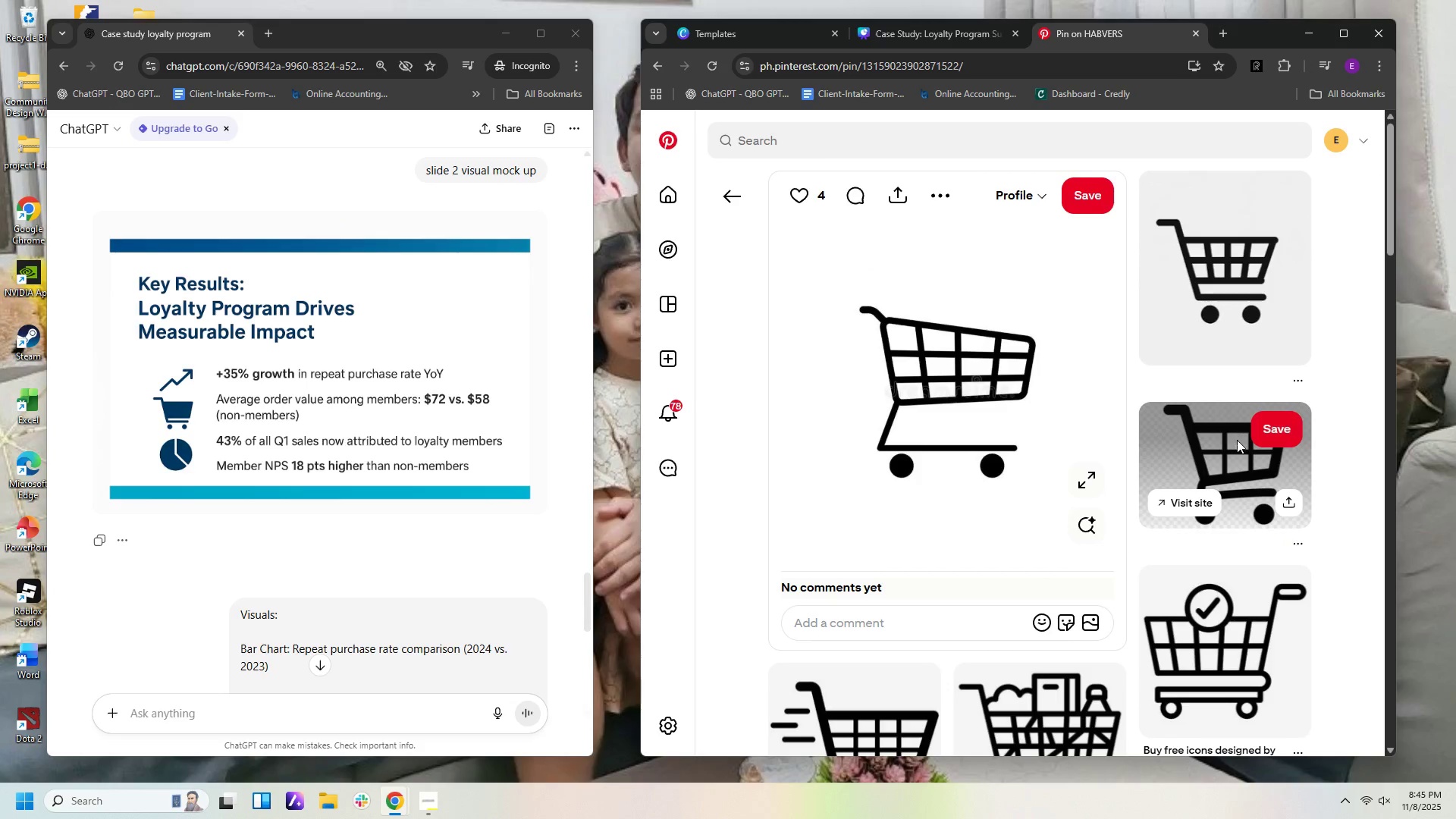 
left_click([1238, 440])
 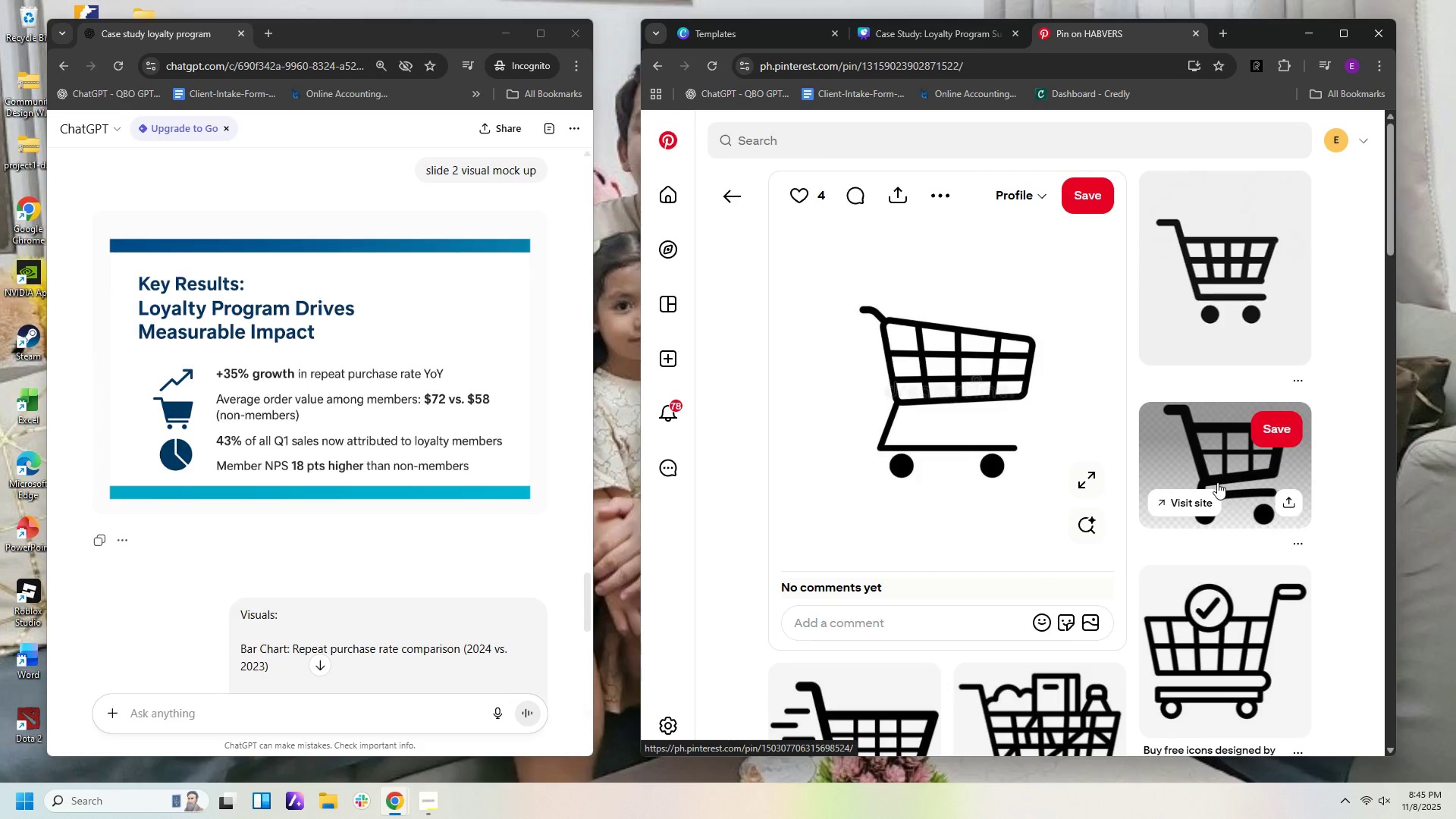 
left_click([1217, 482])
 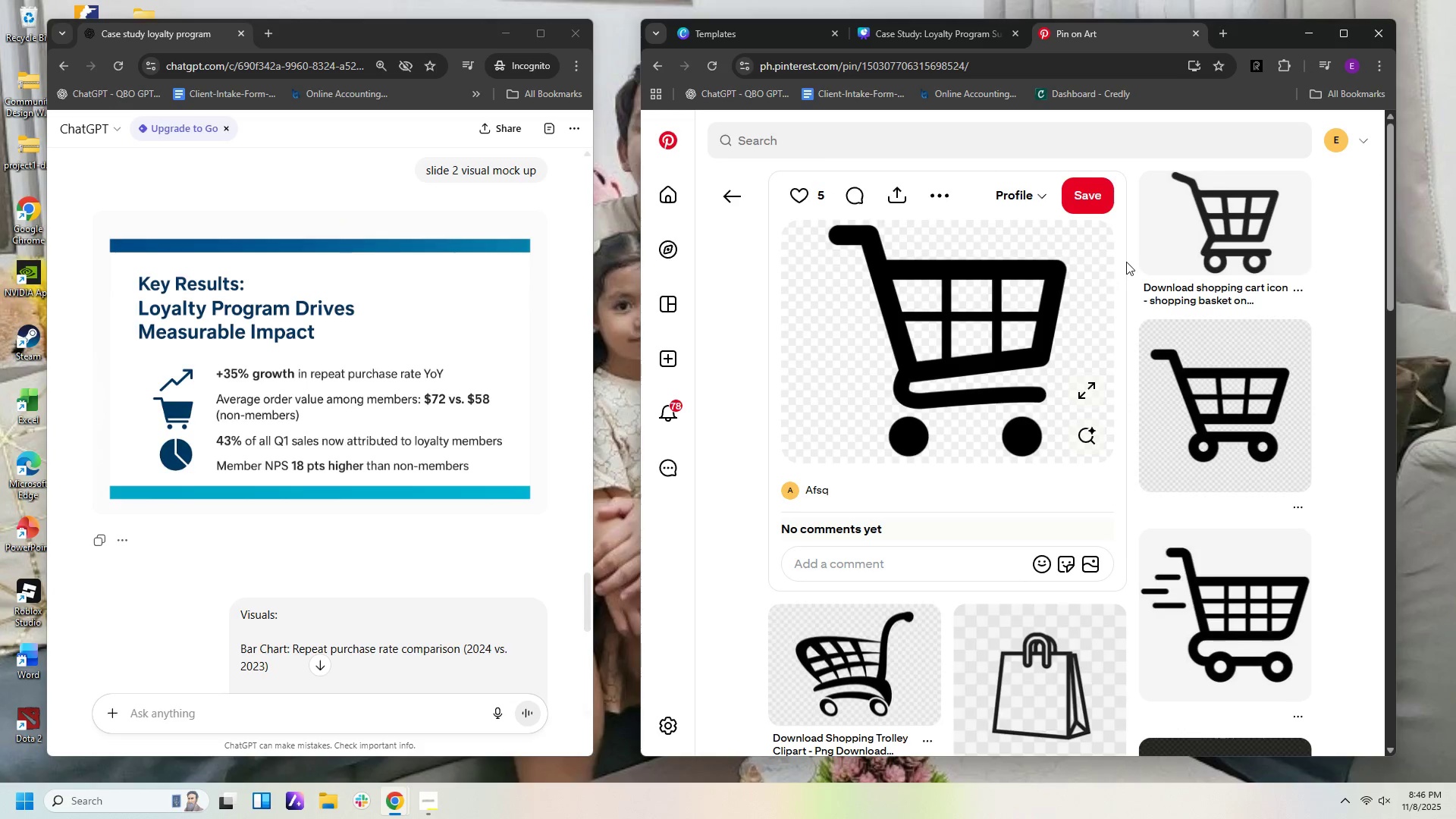 
wait(6.22)
 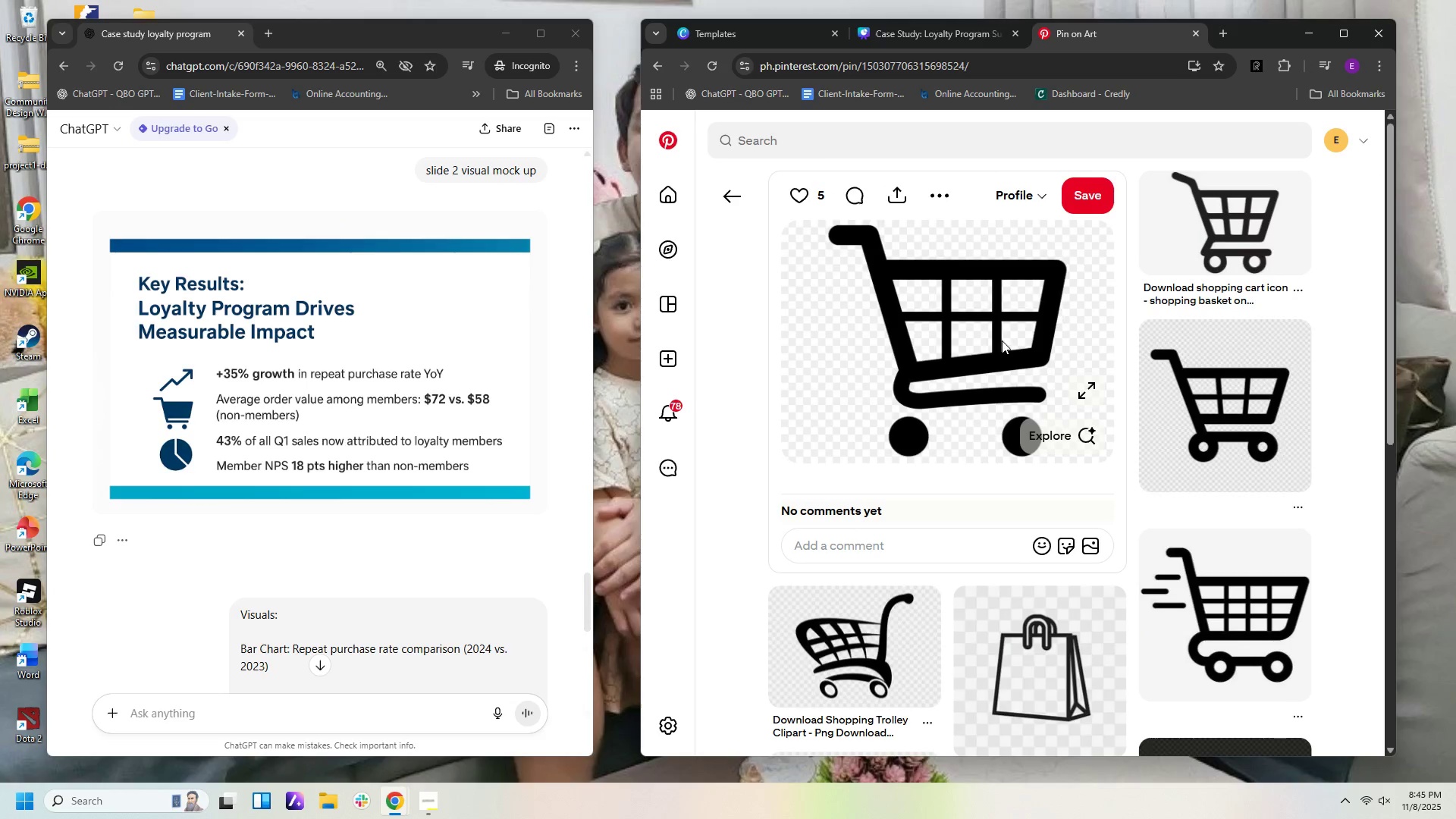 
left_click([1235, 228])
 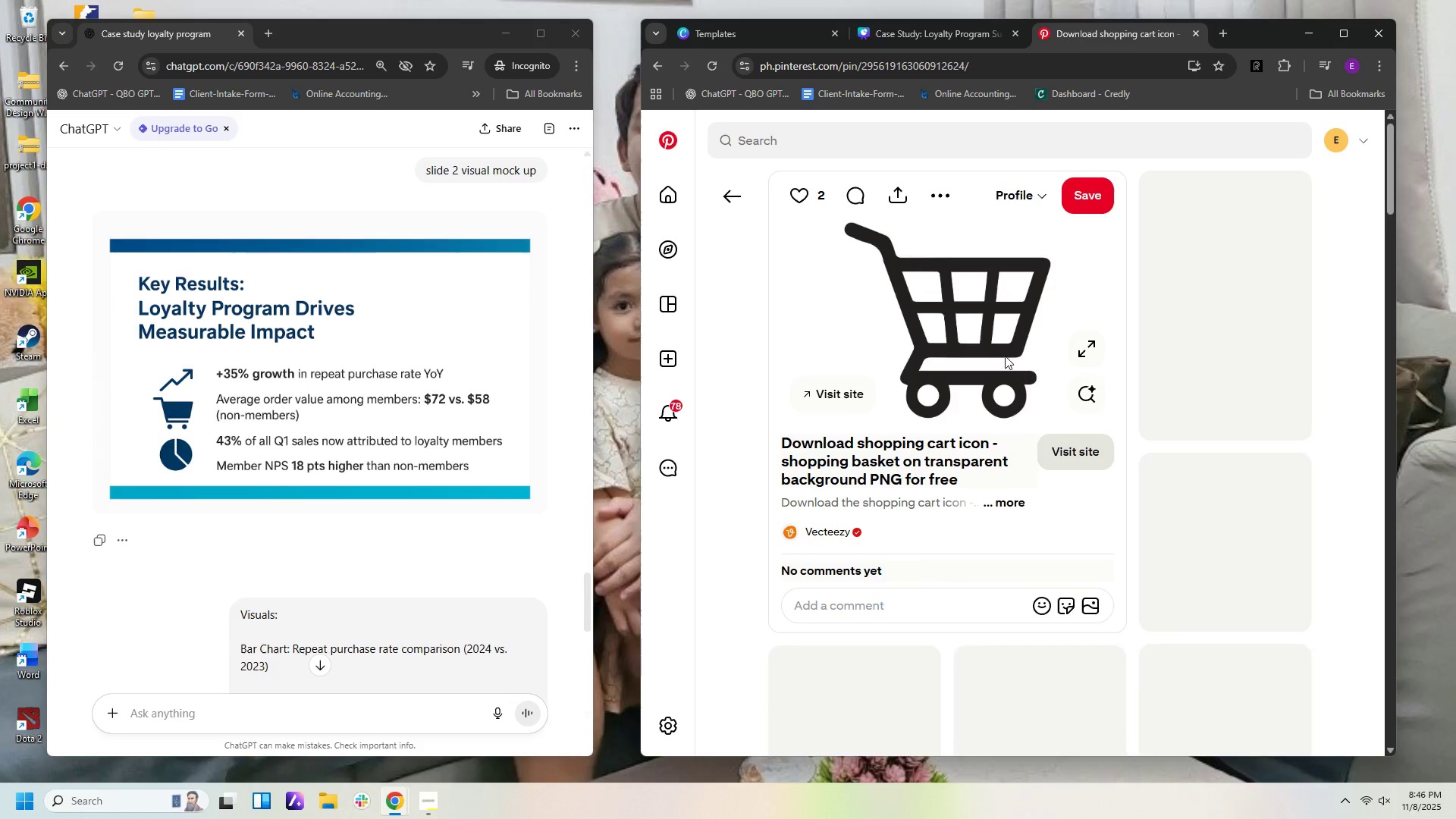 
right_click([999, 369])
 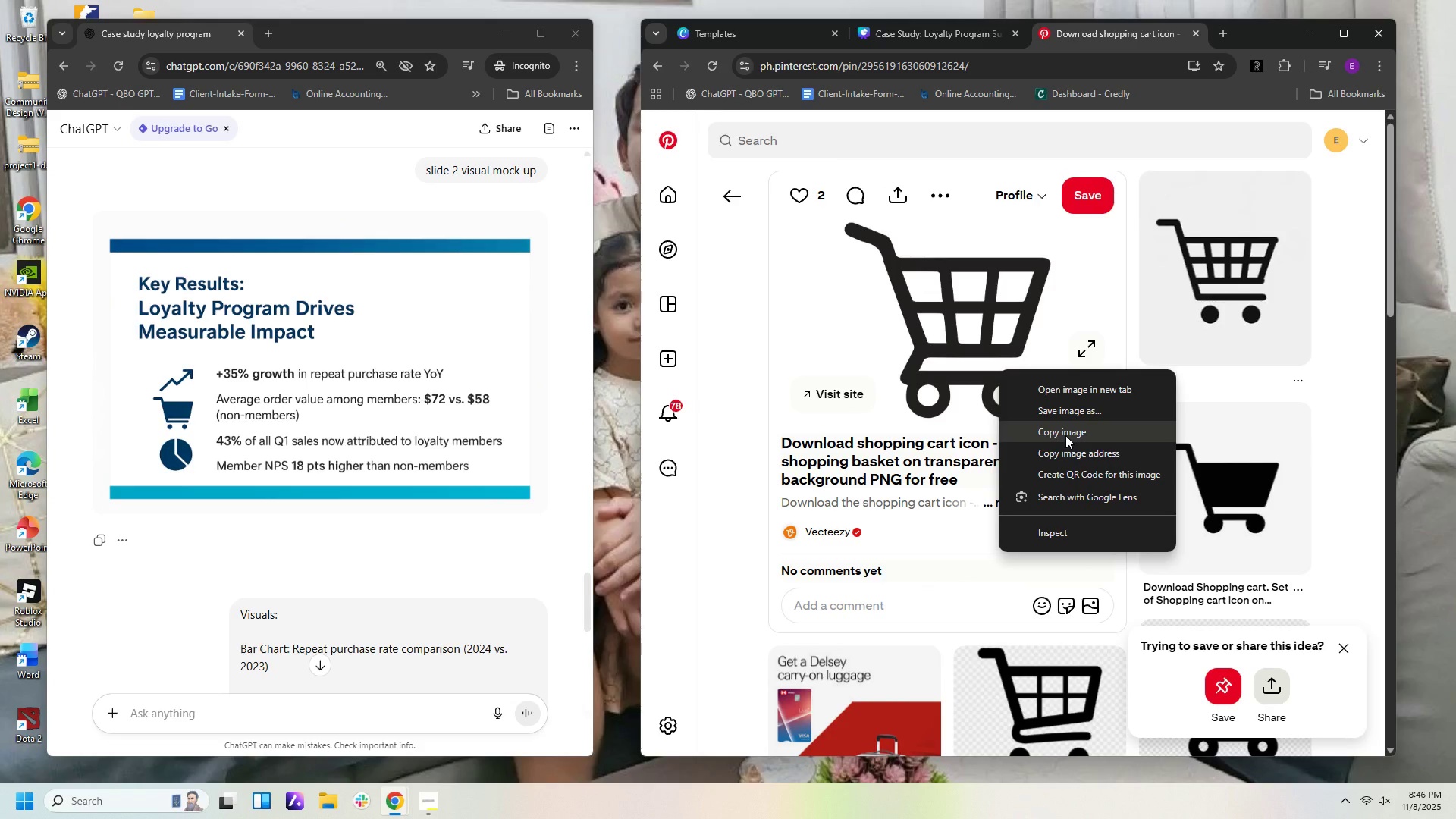 
left_click([1065, 435])
 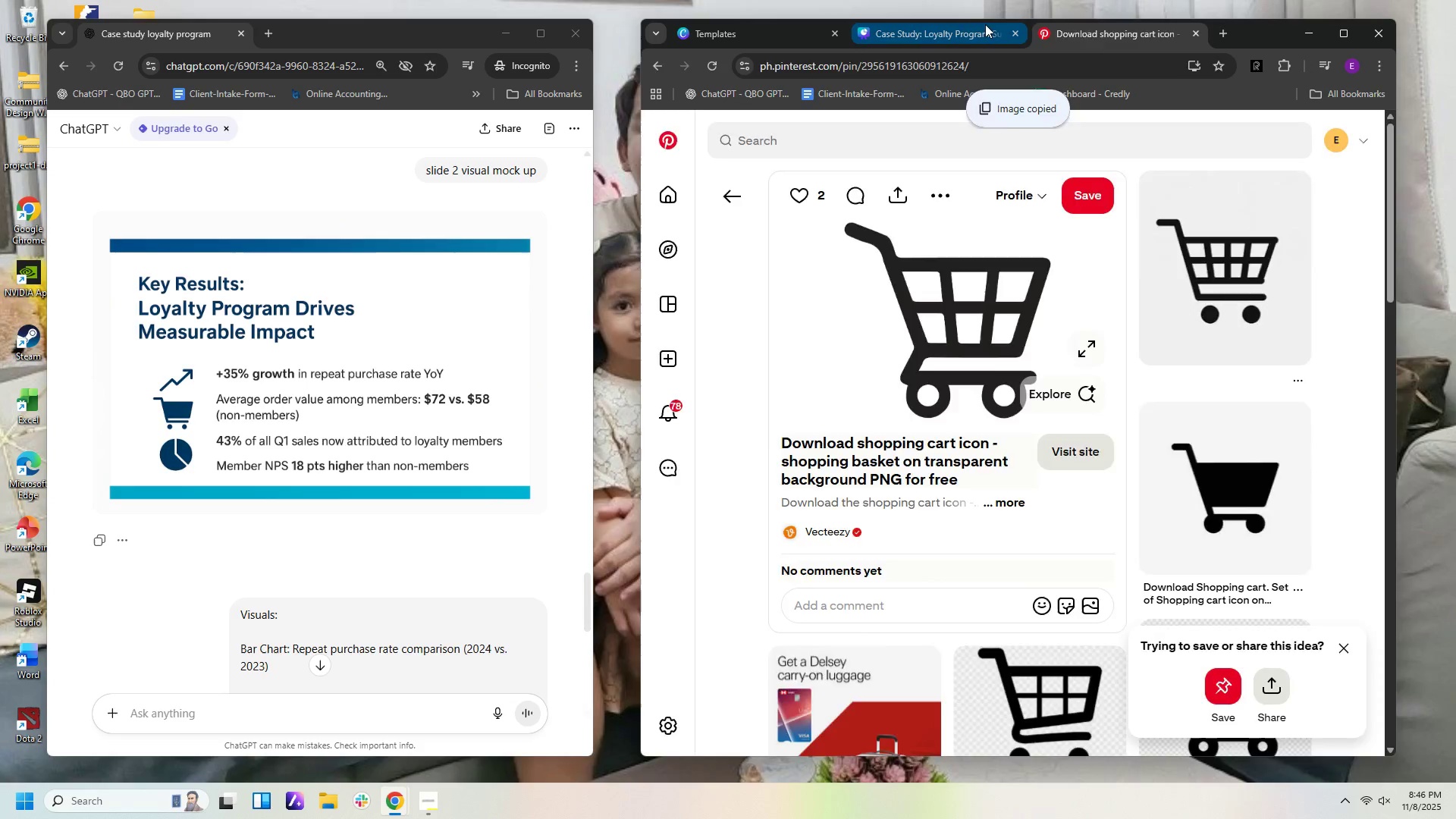 
left_click([985, 24])
 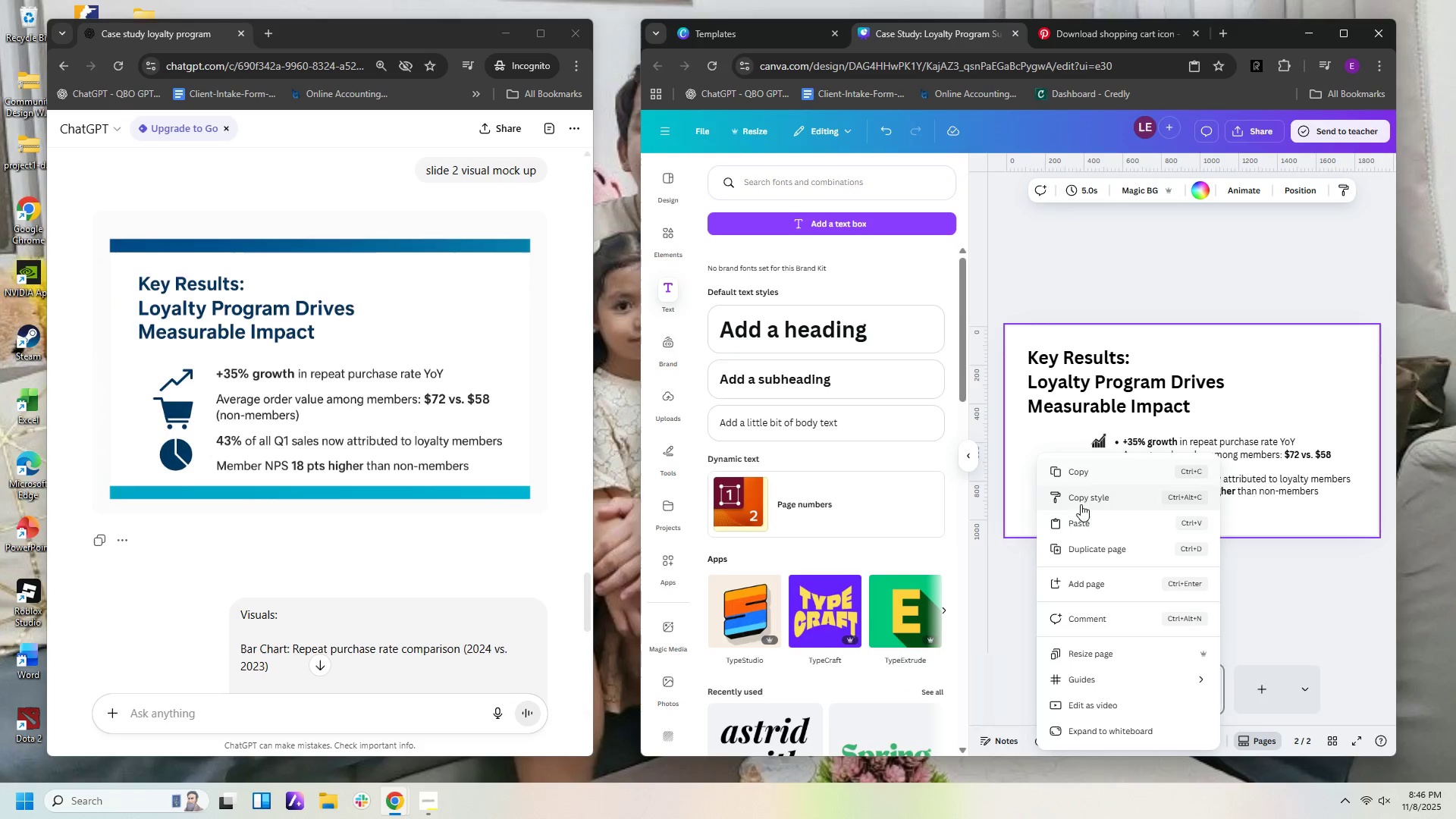 
left_click([1082, 522])
 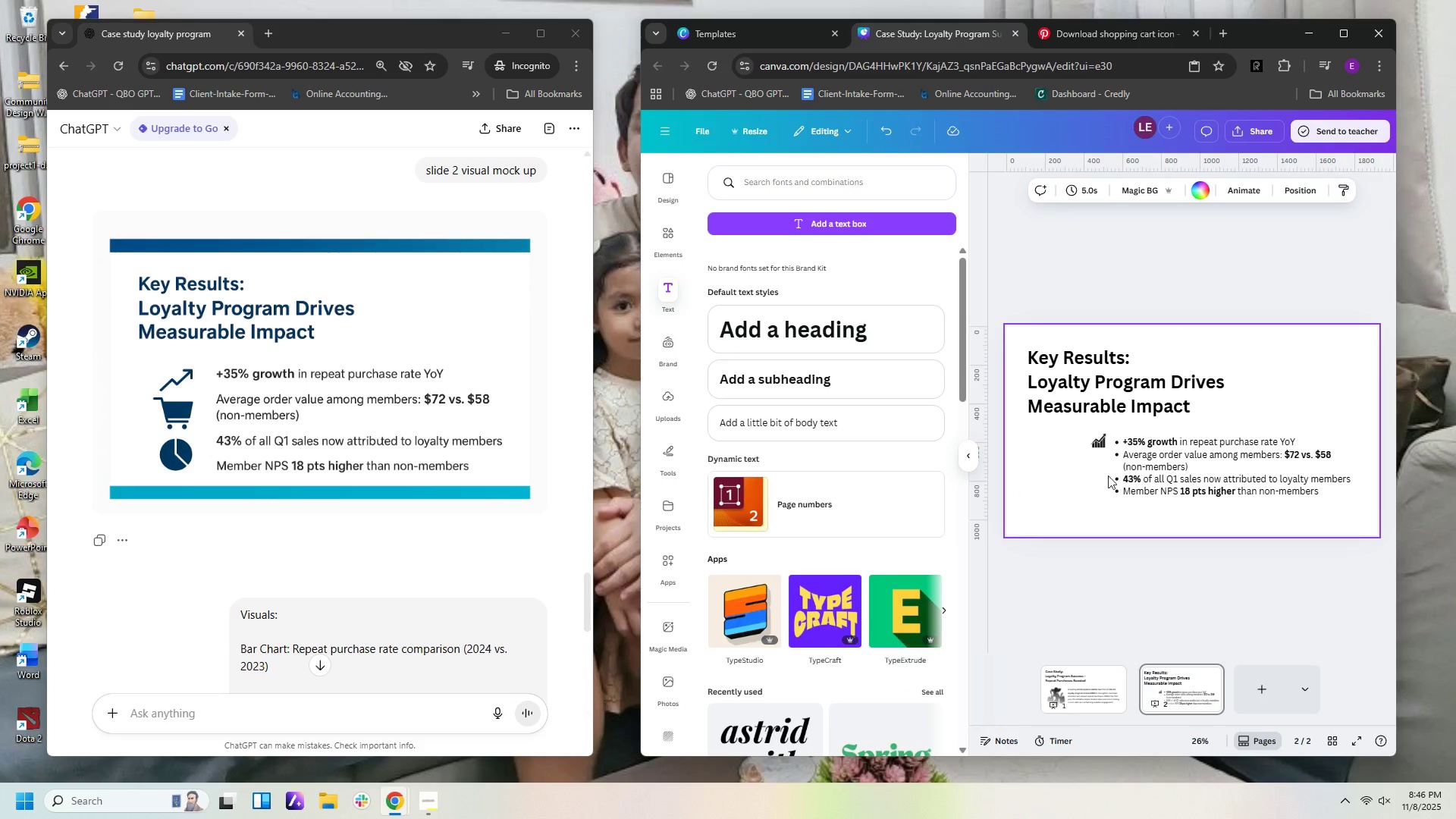 
mouse_move([1241, 399])
 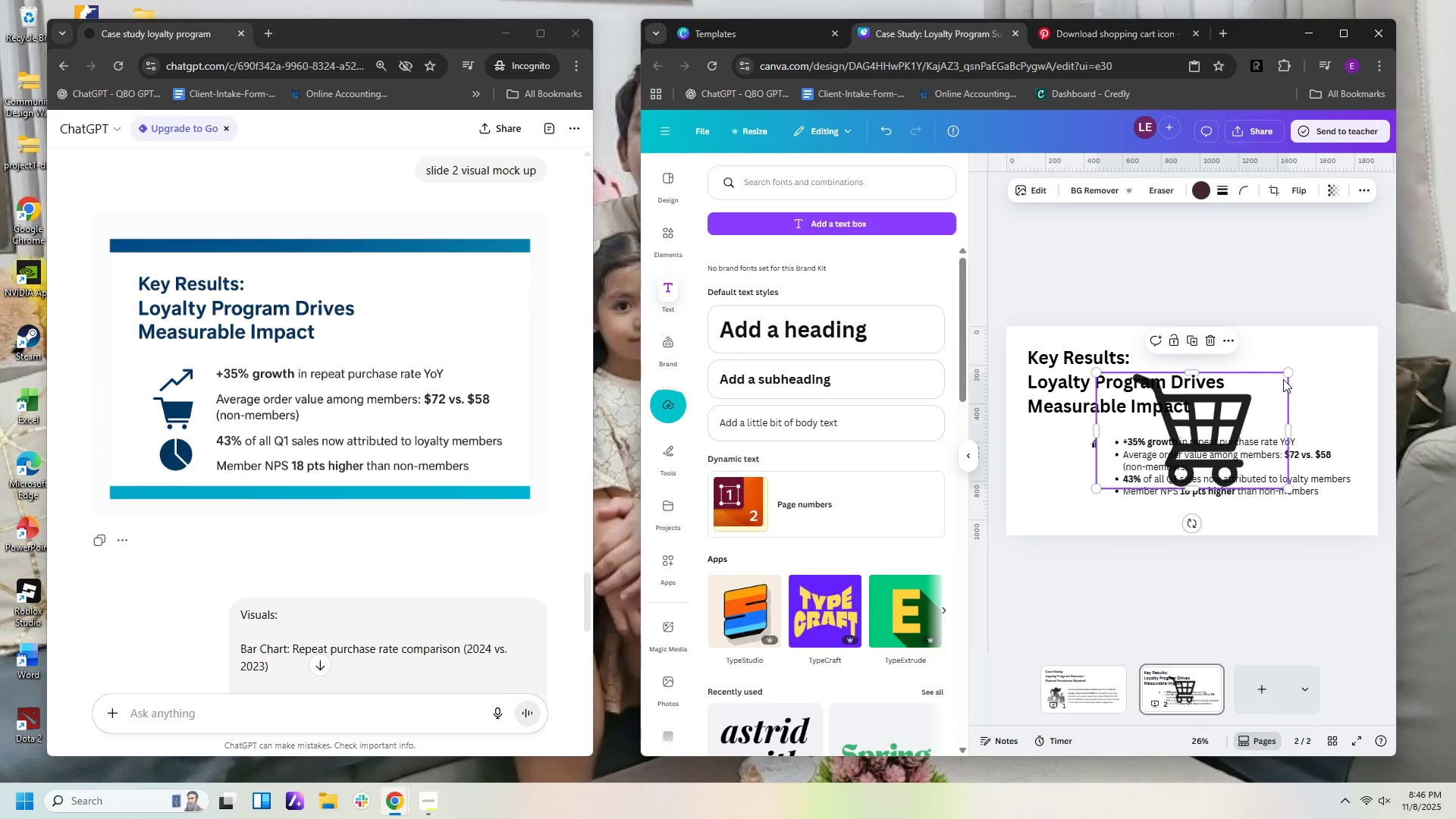 
left_click_drag(start_coordinate=[1285, 374], to_coordinate=[1130, 462])
 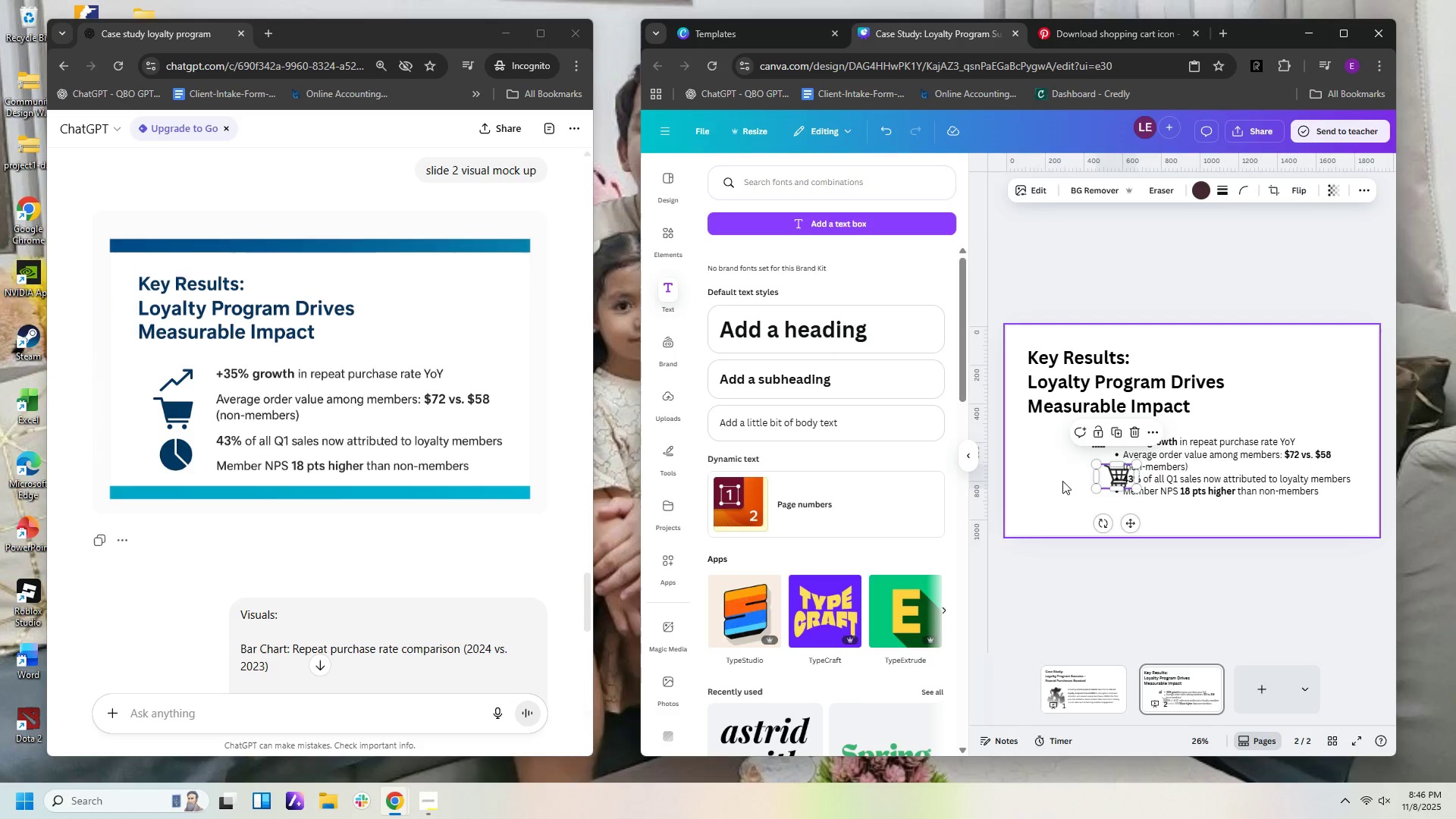 
left_click([1050, 478])
 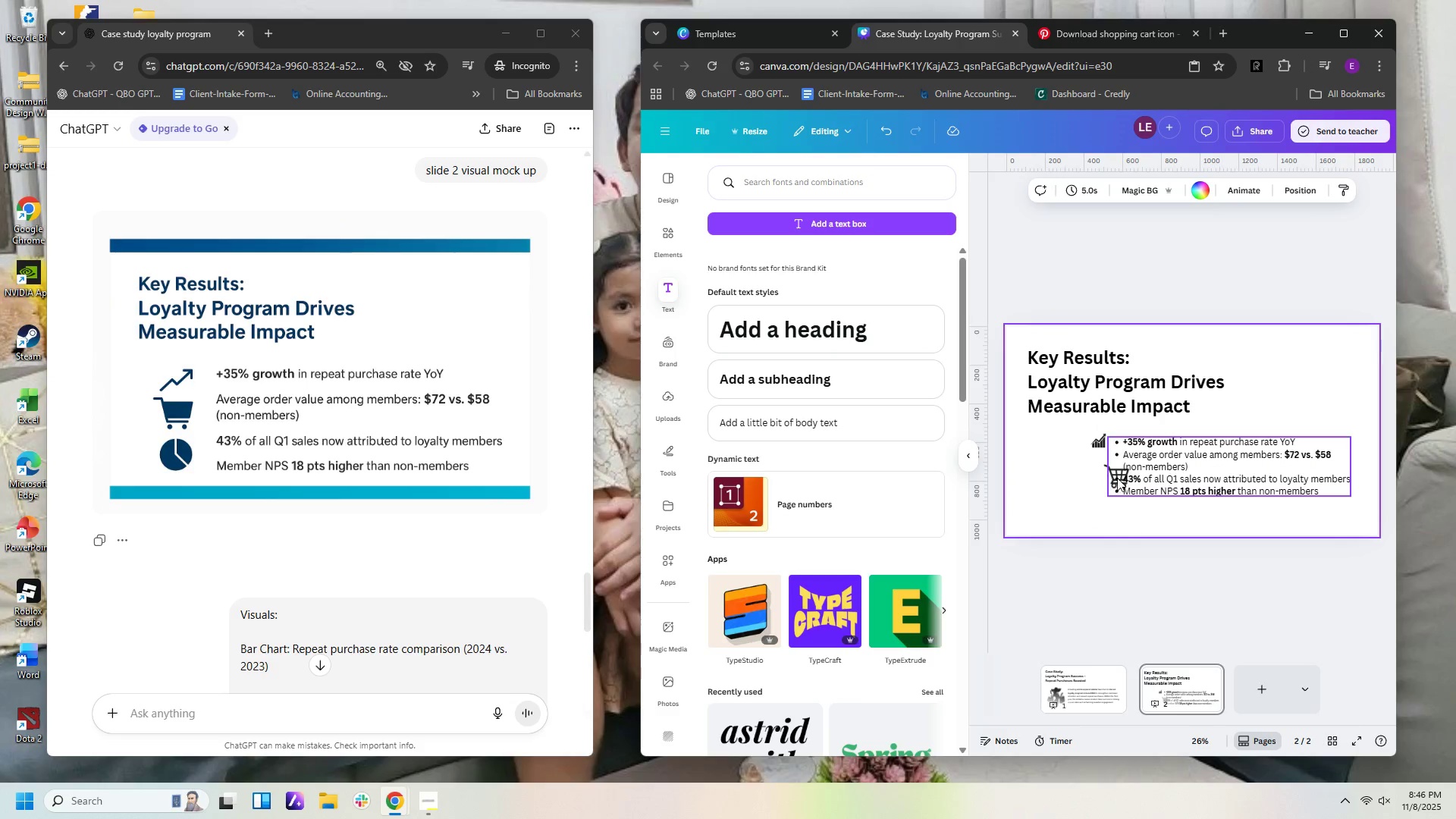 
left_click_drag(start_coordinate=[1119, 477], to_coordinate=[1157, 478])
 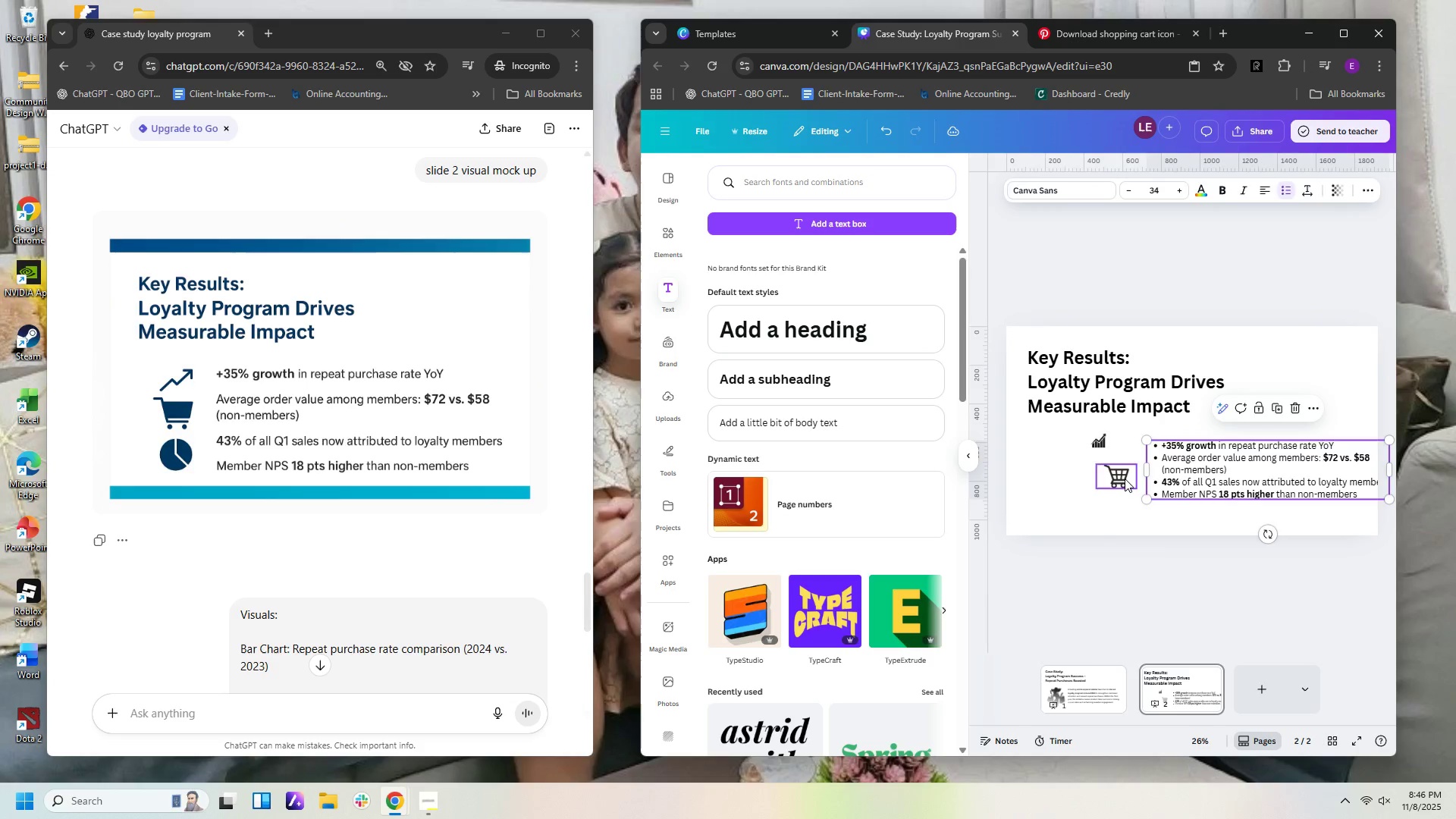 
left_click_drag(start_coordinate=[1125, 479], to_coordinate=[1105, 466])
 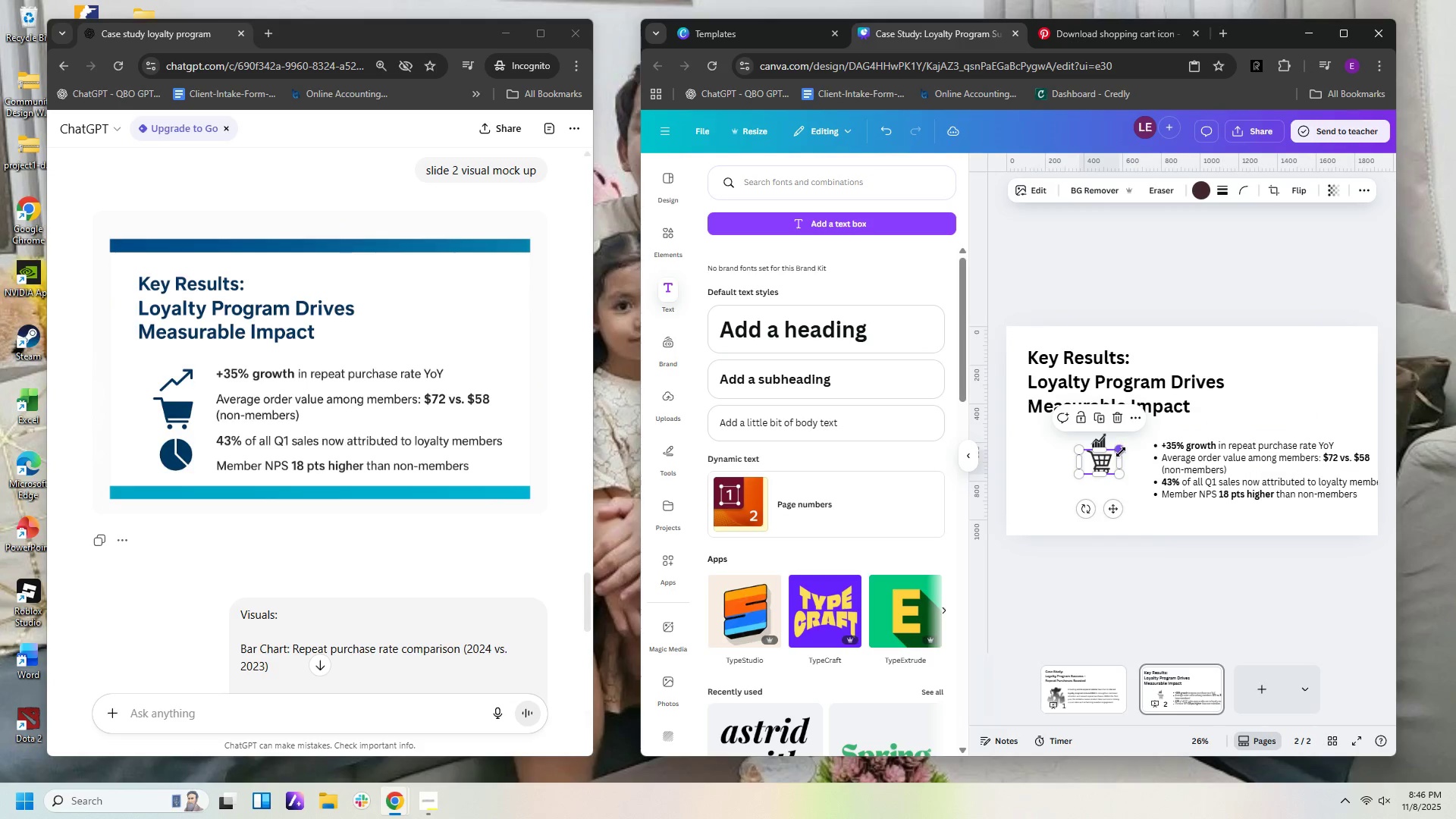 
left_click_drag(start_coordinate=[1121, 452], to_coordinate=[1114, 457])
 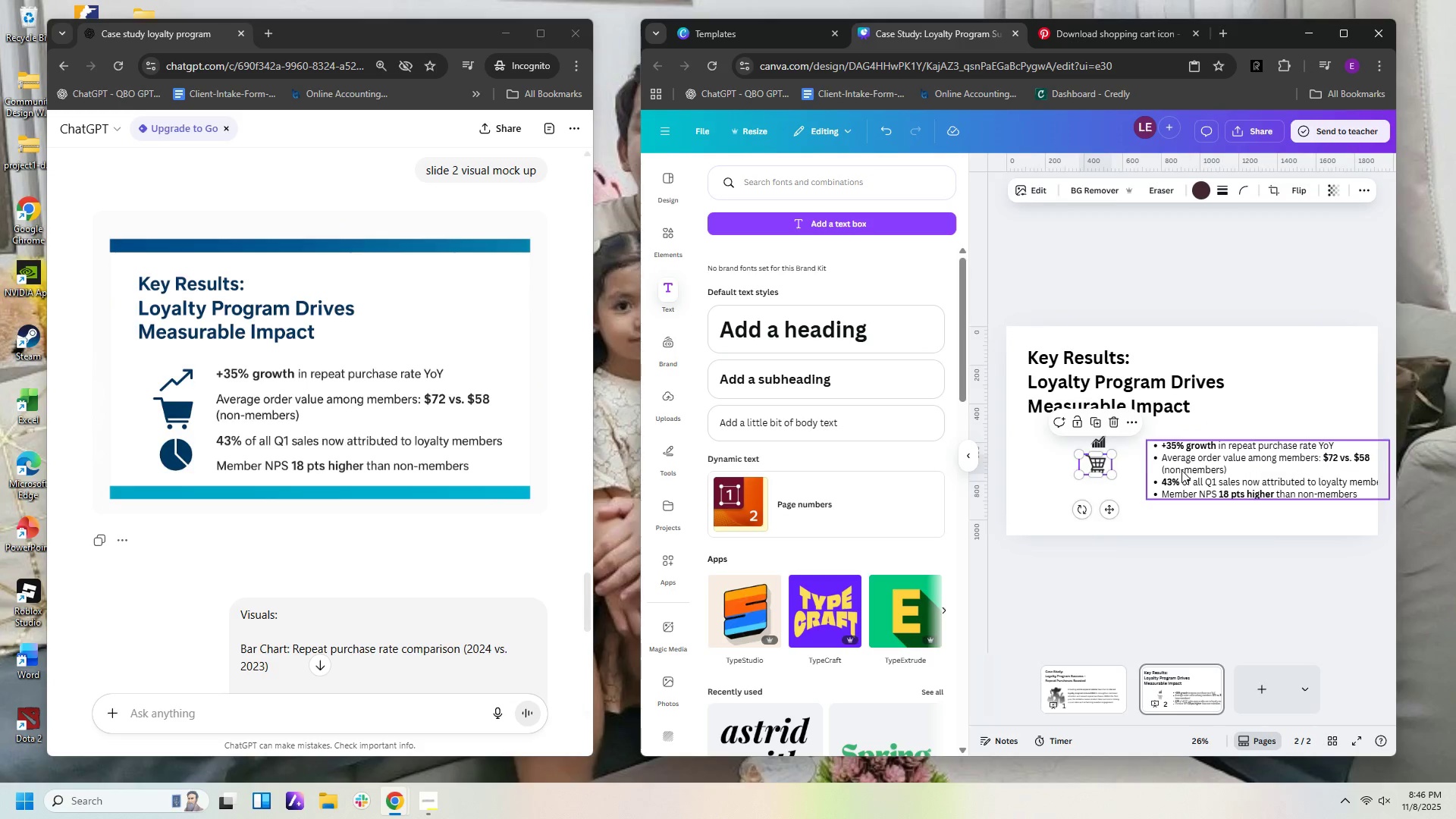 
left_click_drag(start_coordinate=[1181, 470], to_coordinate=[1147, 466])
 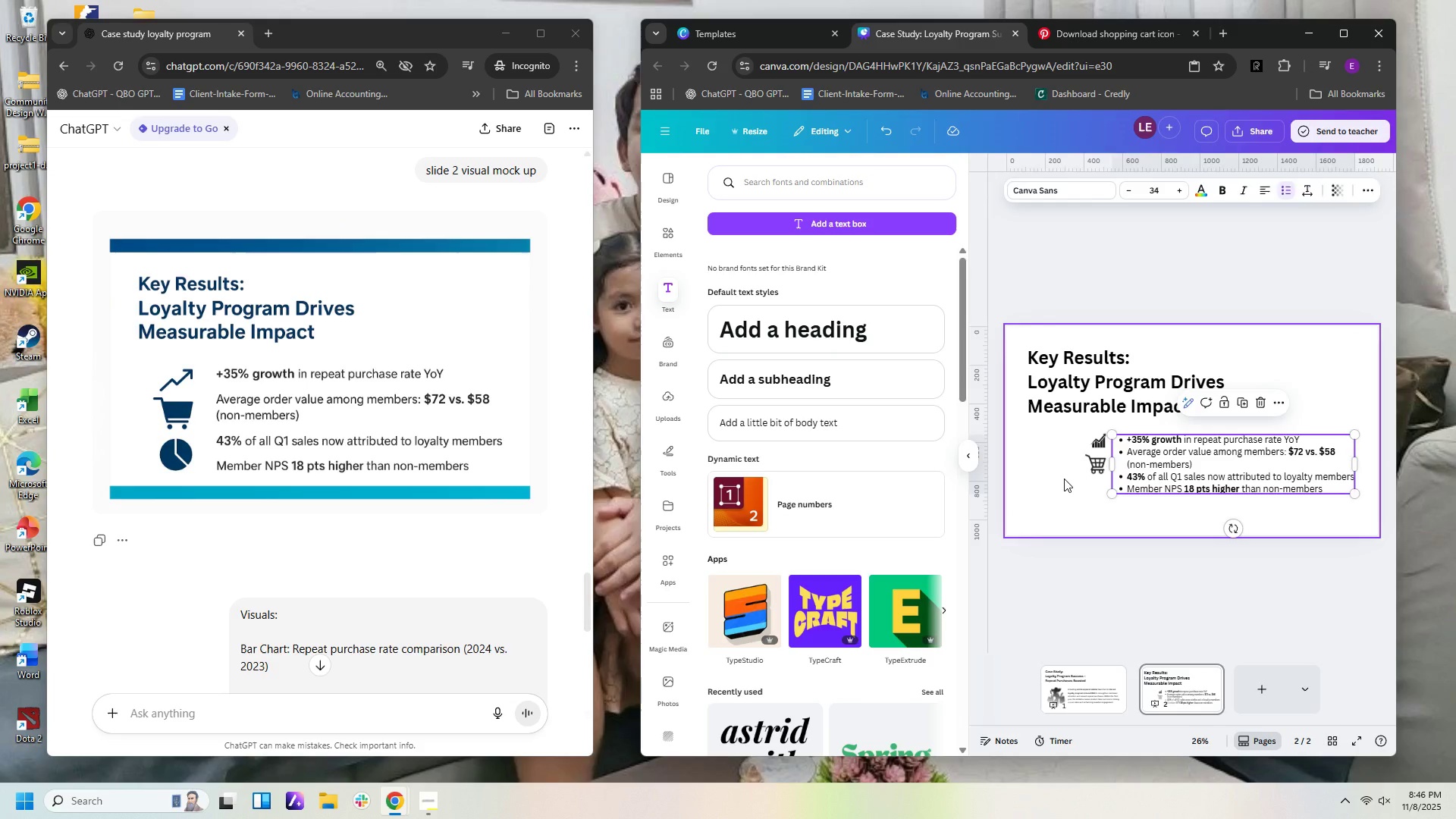 
left_click([1064, 479])
 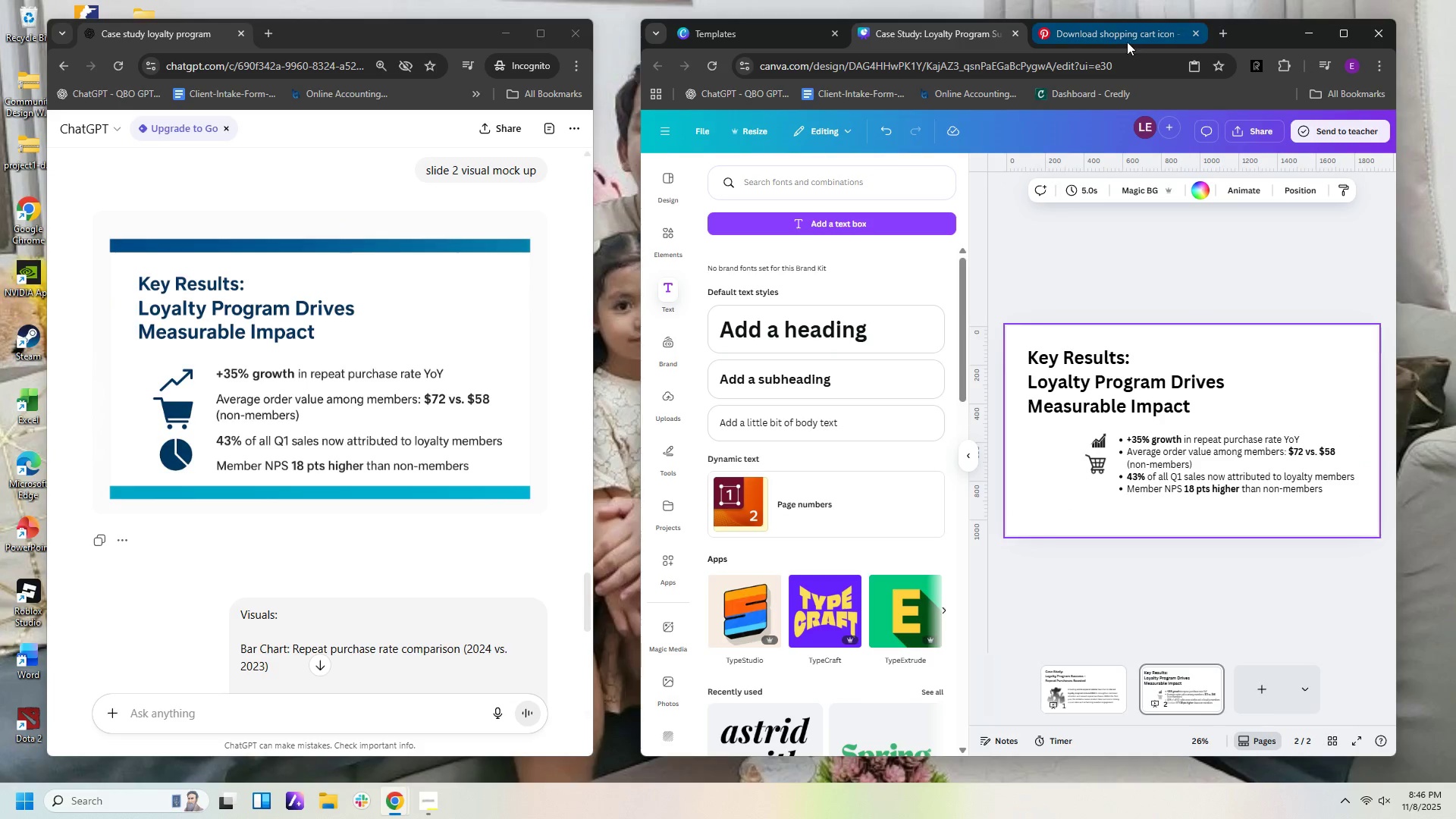 
left_click([1126, 42])
 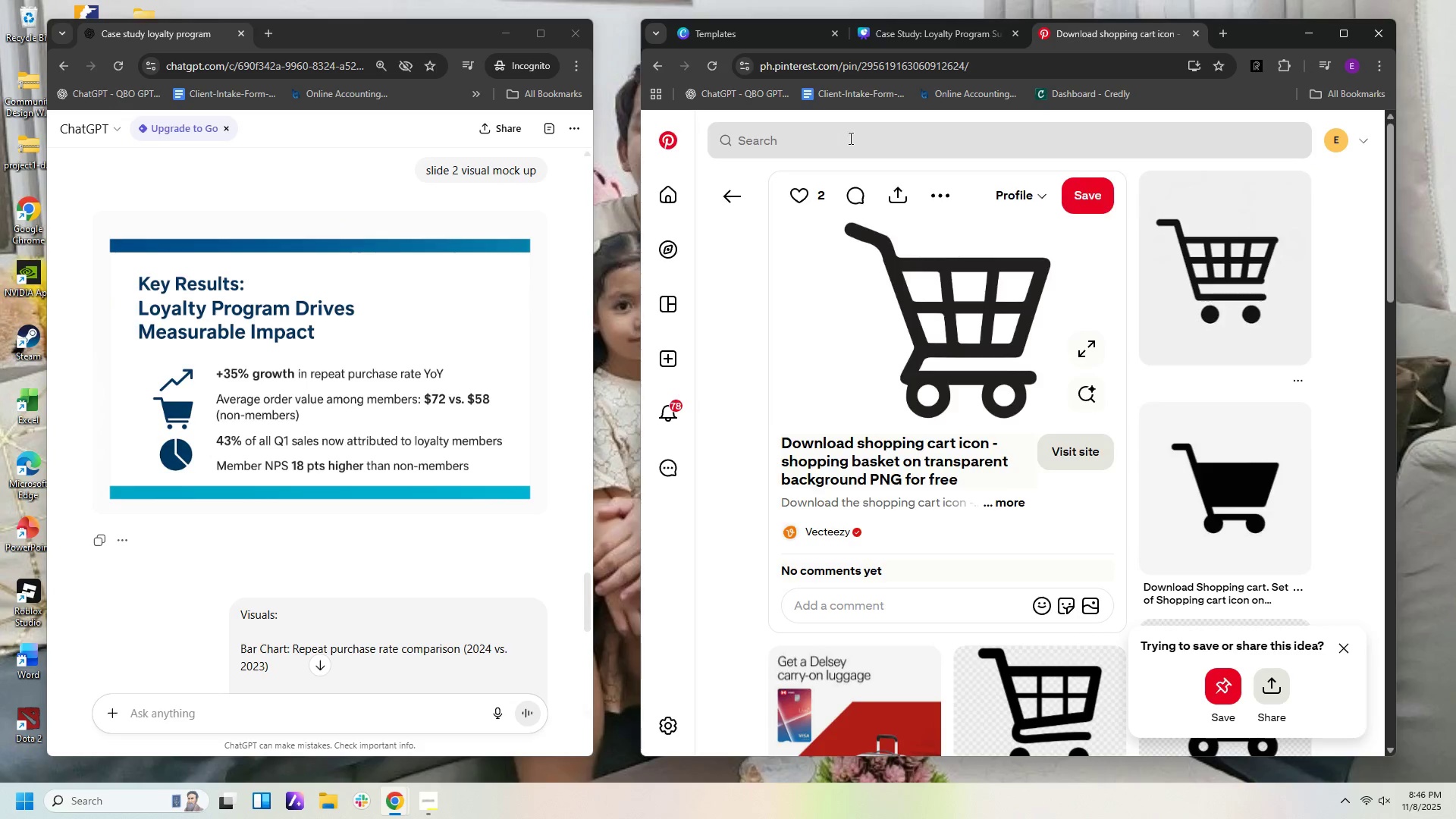 
left_click([849, 138])
 